 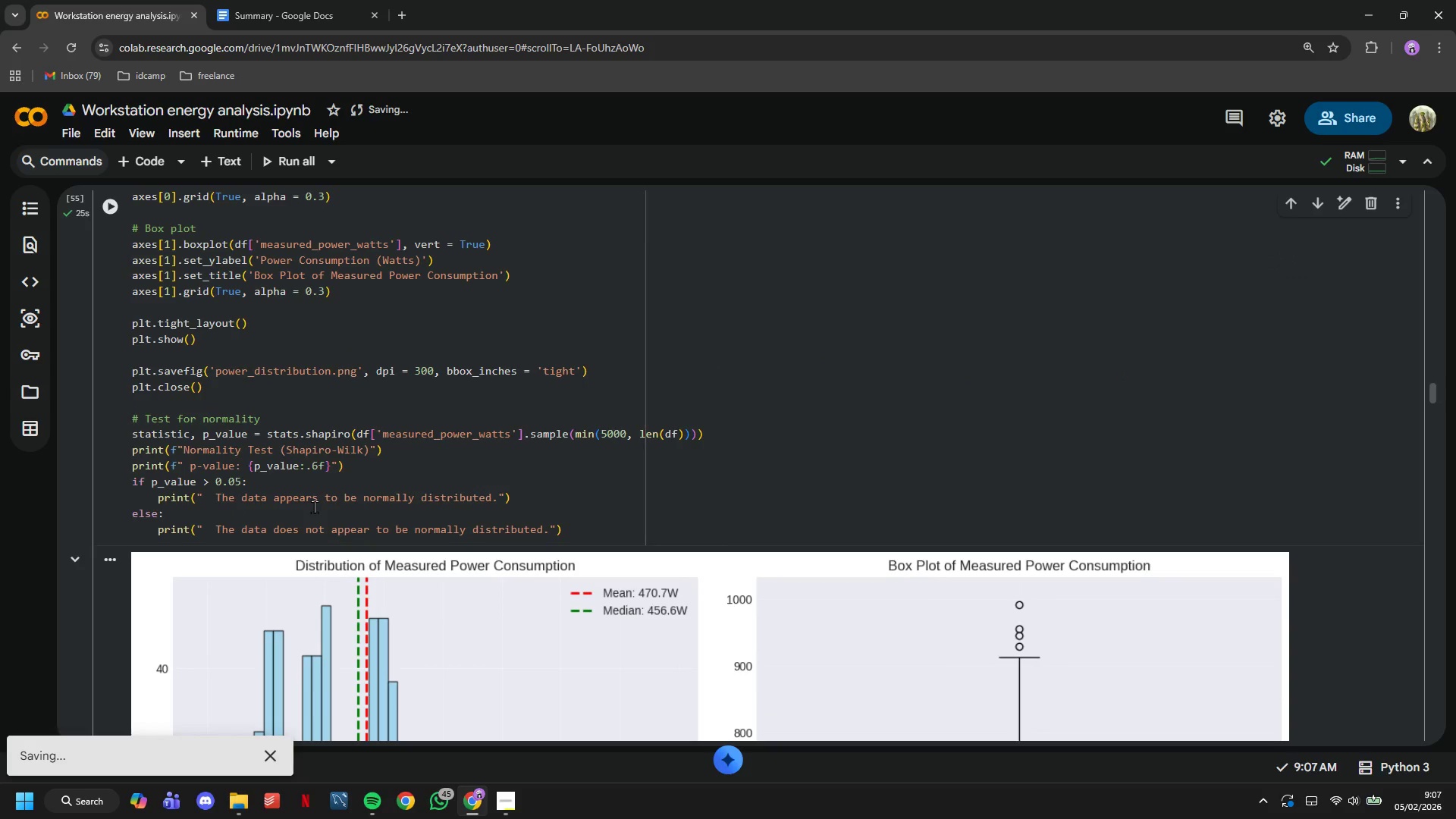 
scroll: coordinate [314, 507], scroll_direction: up, amount: 4.0
 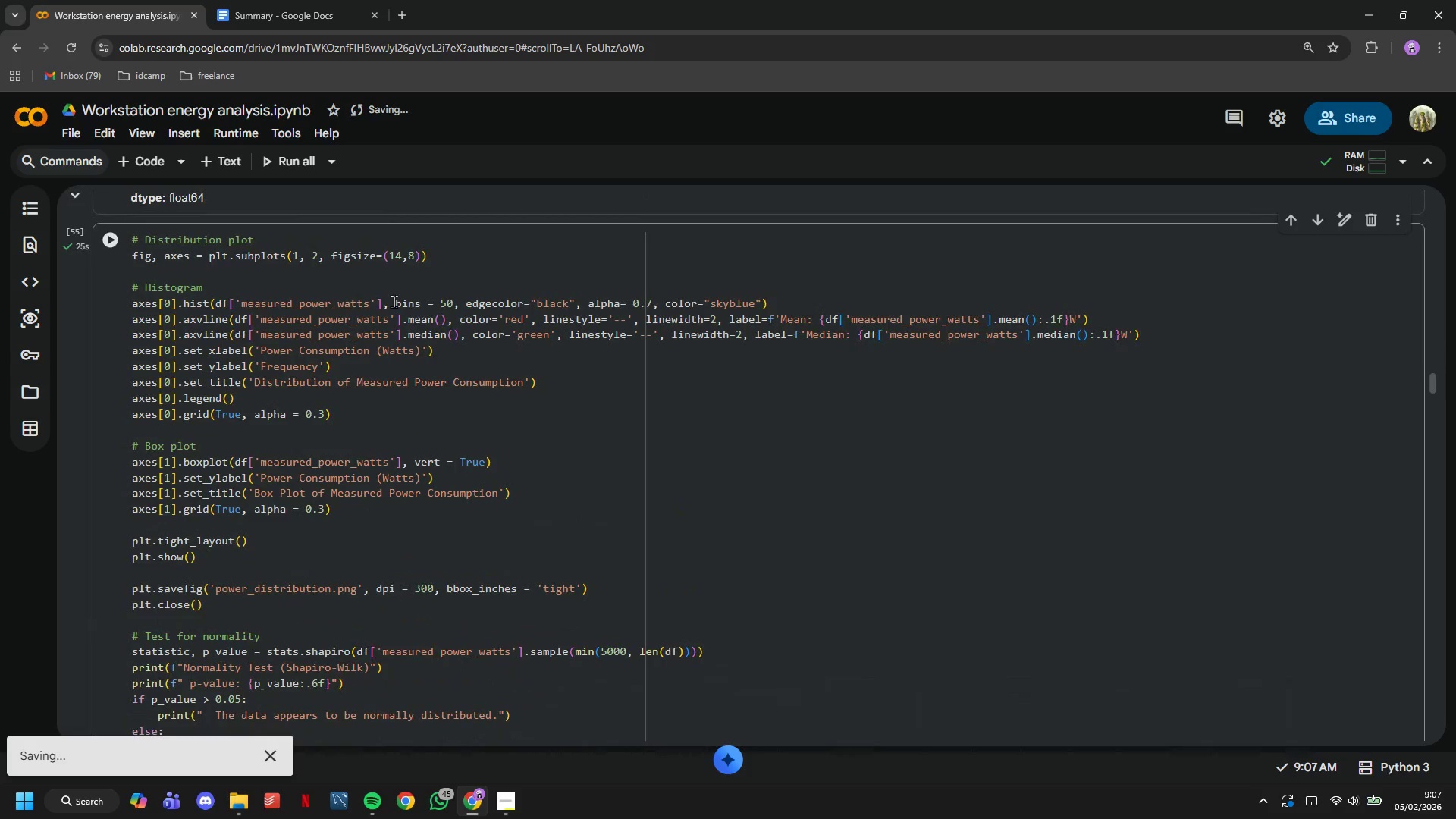 
left_click([405, 254])
 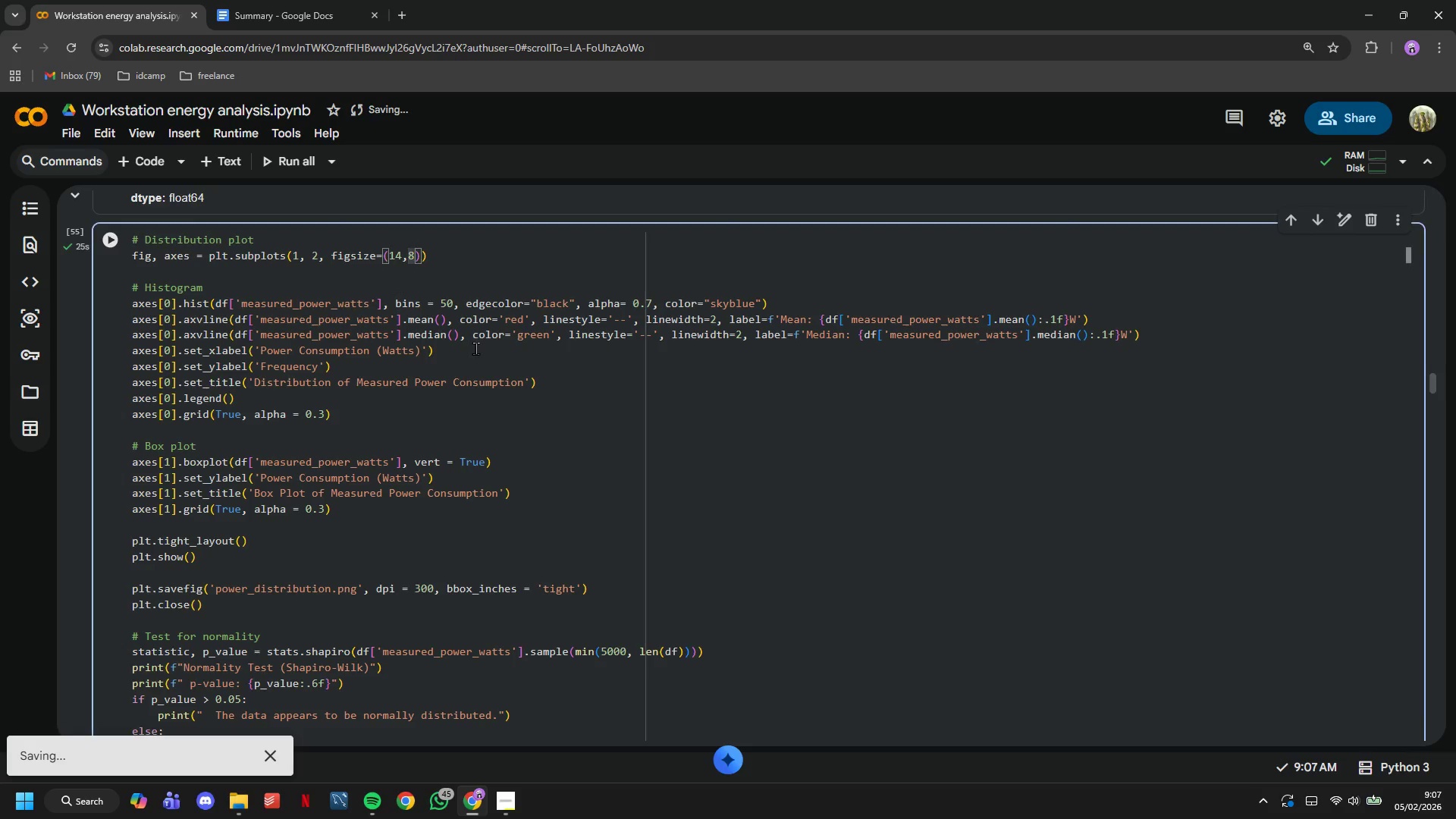 
key(ArrowLeft)
 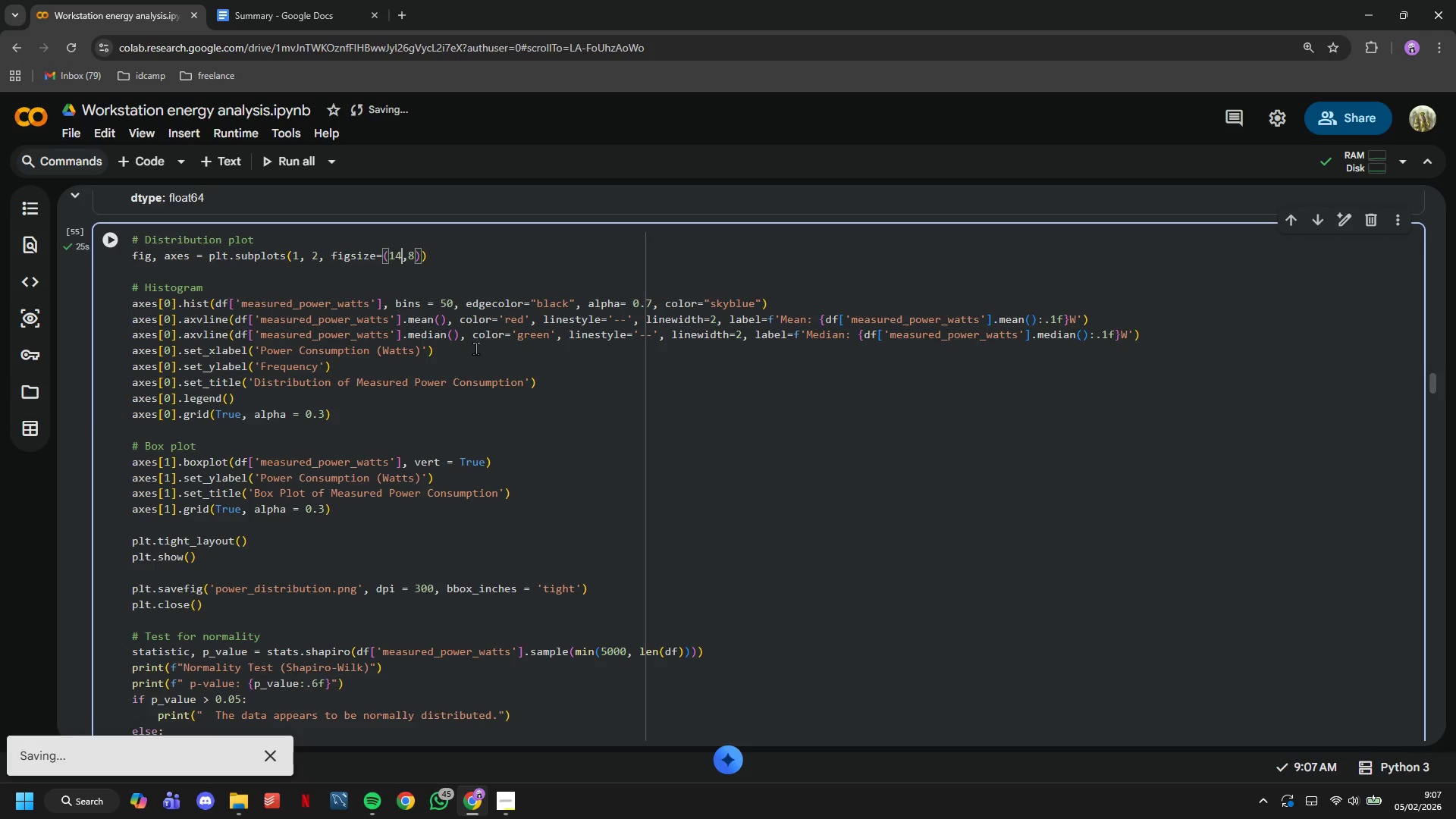 
key(Backspace)
 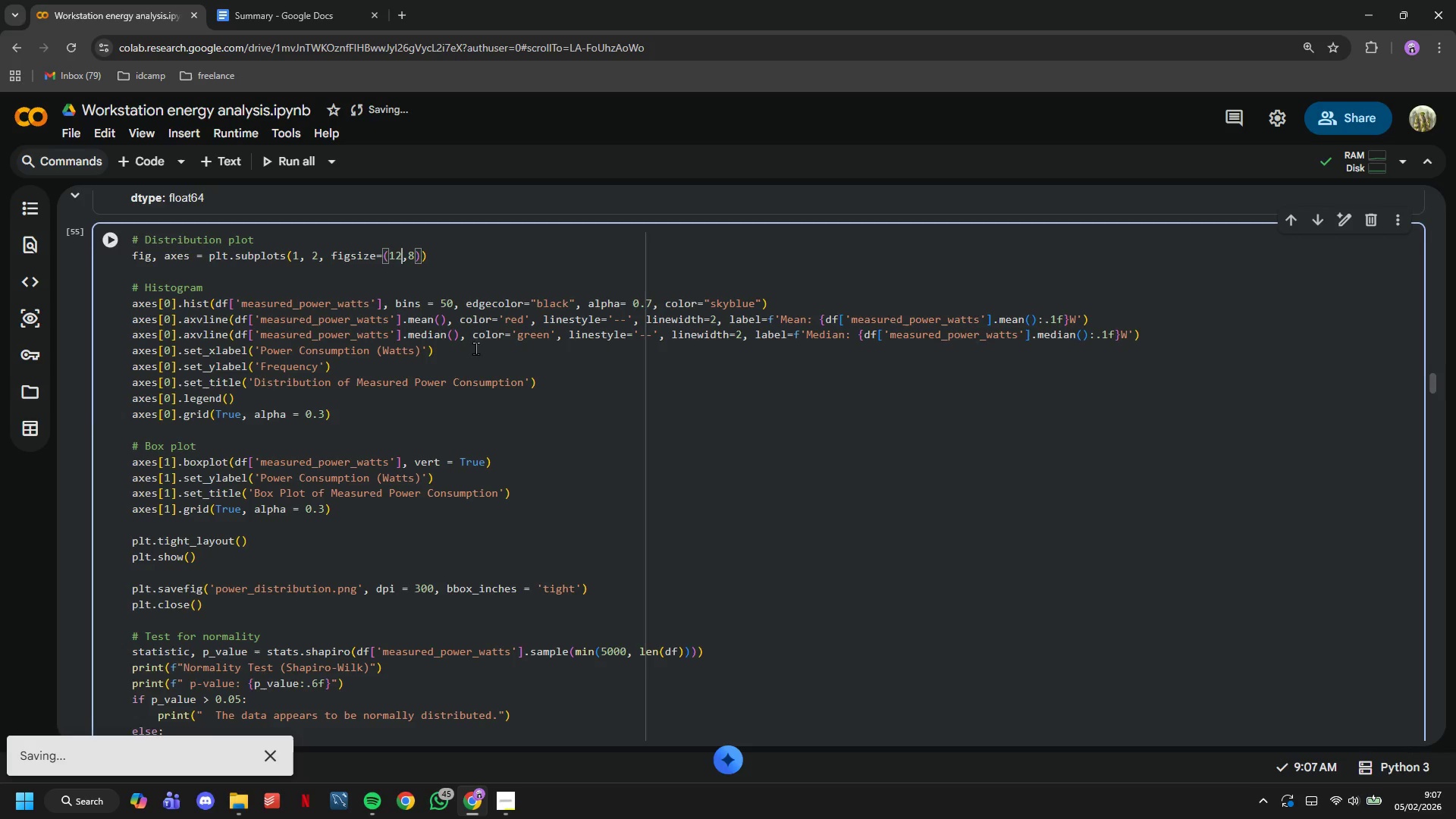 
key(2)
 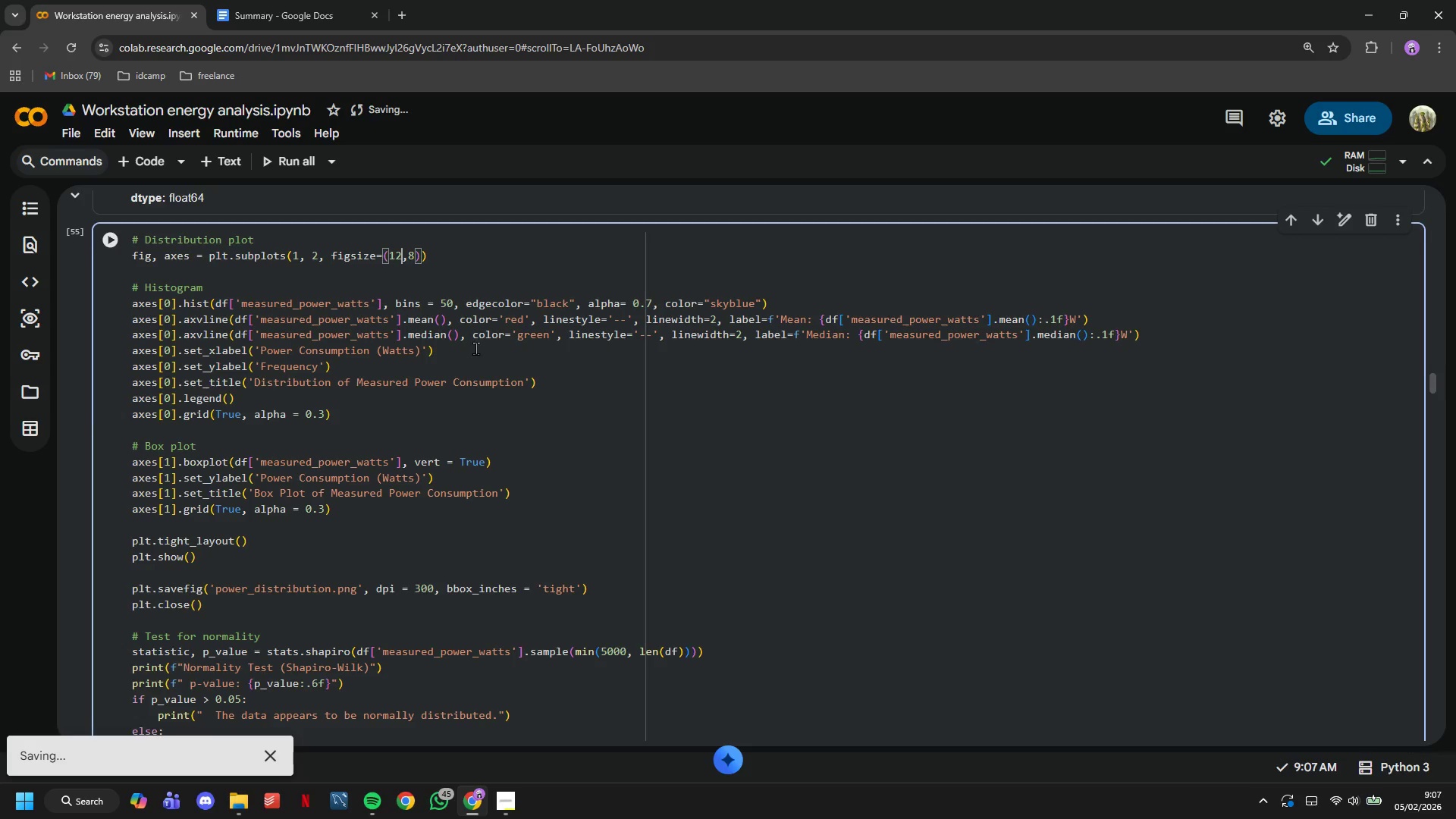 
key(ArrowRight)
 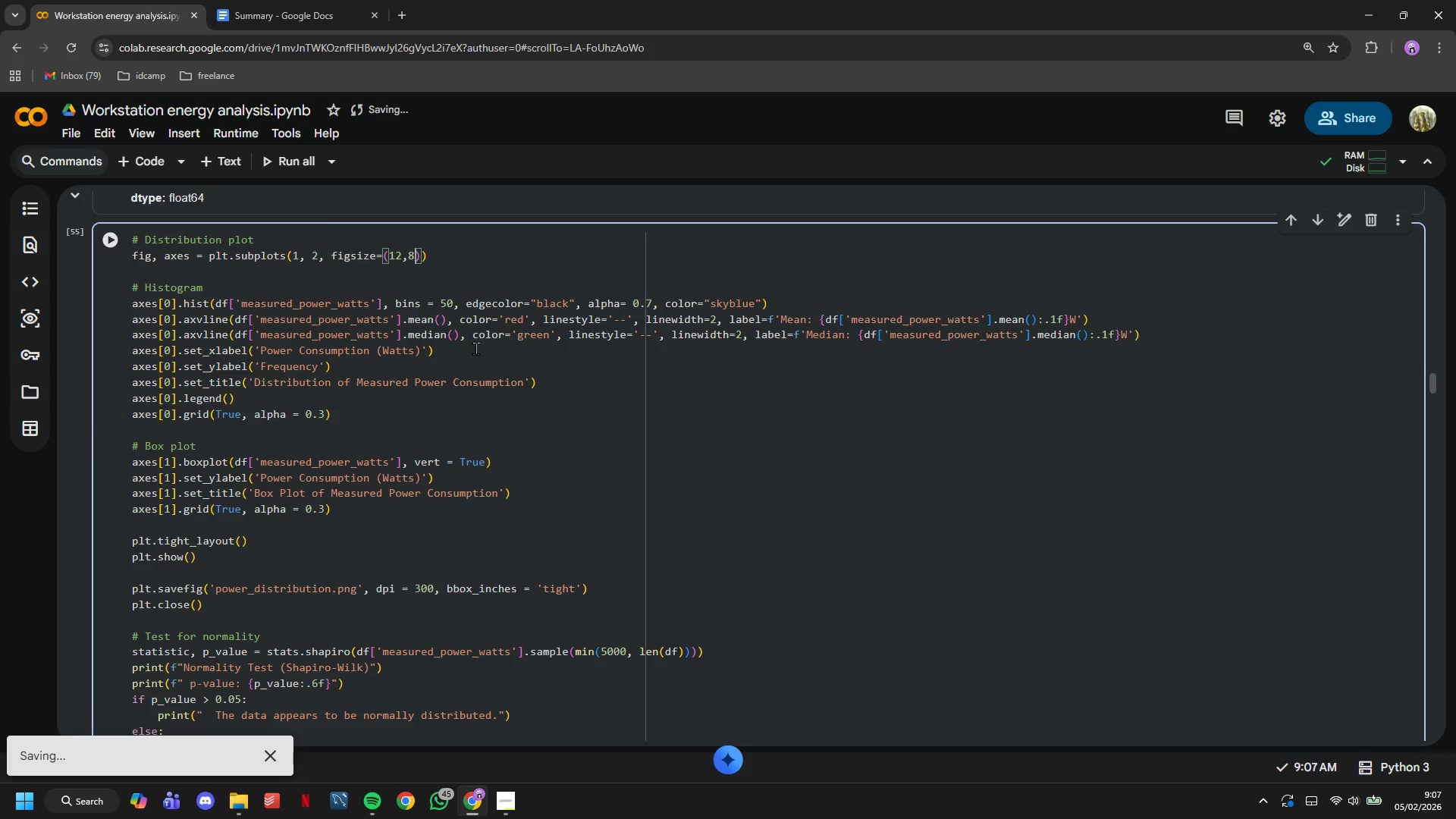 
key(ArrowRight)
 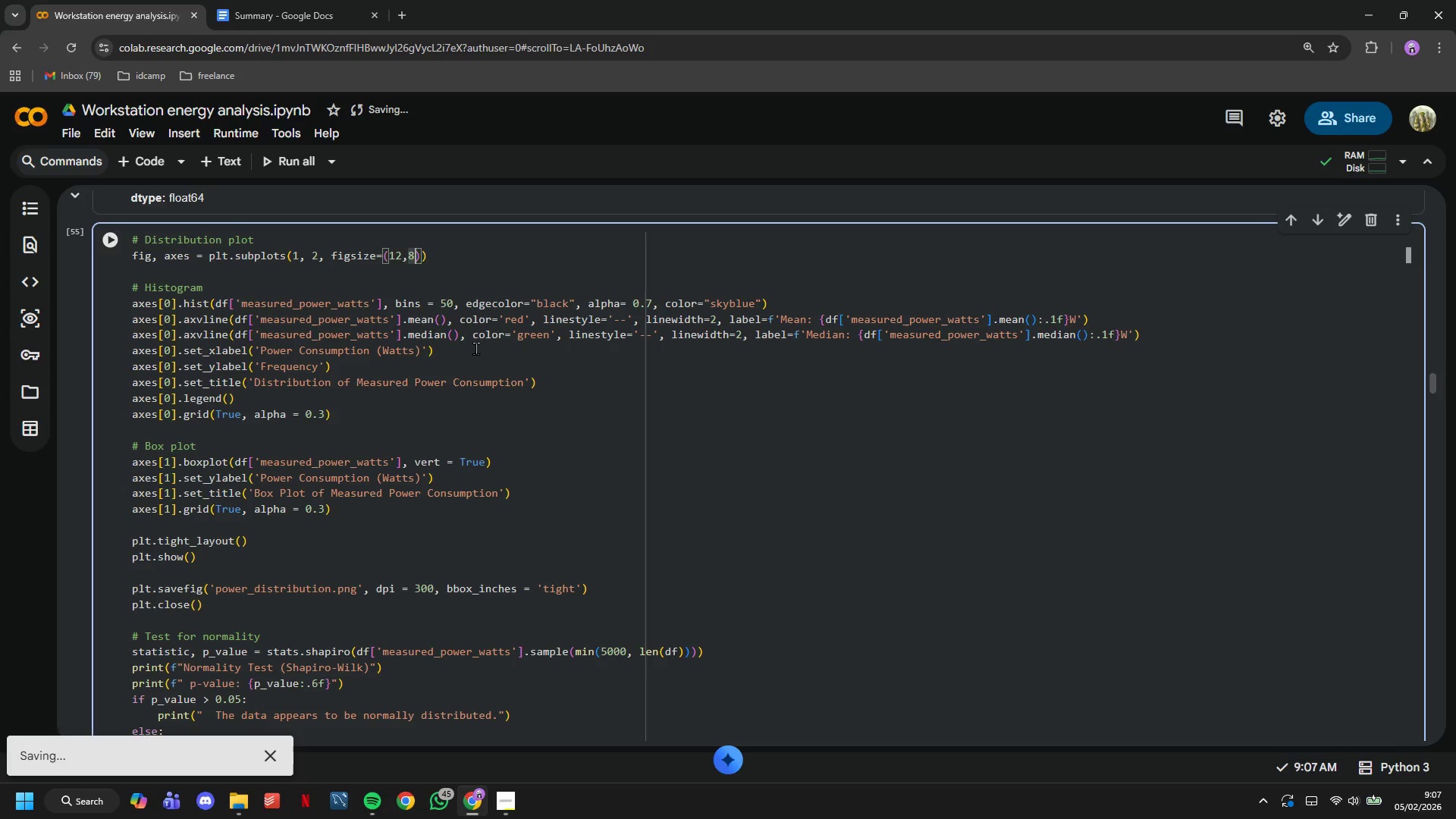 
key(Backspace)
 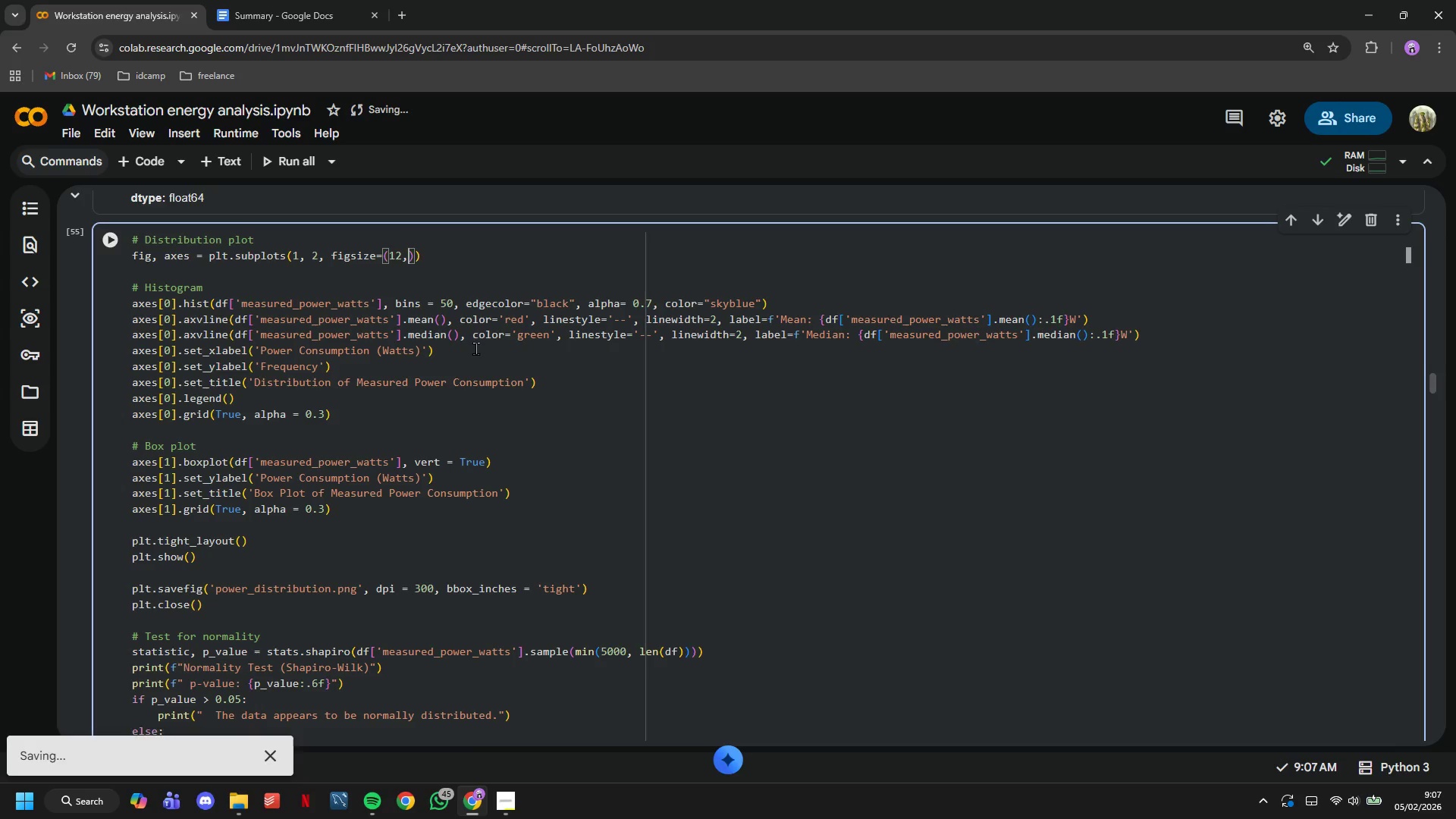 
key(5)
 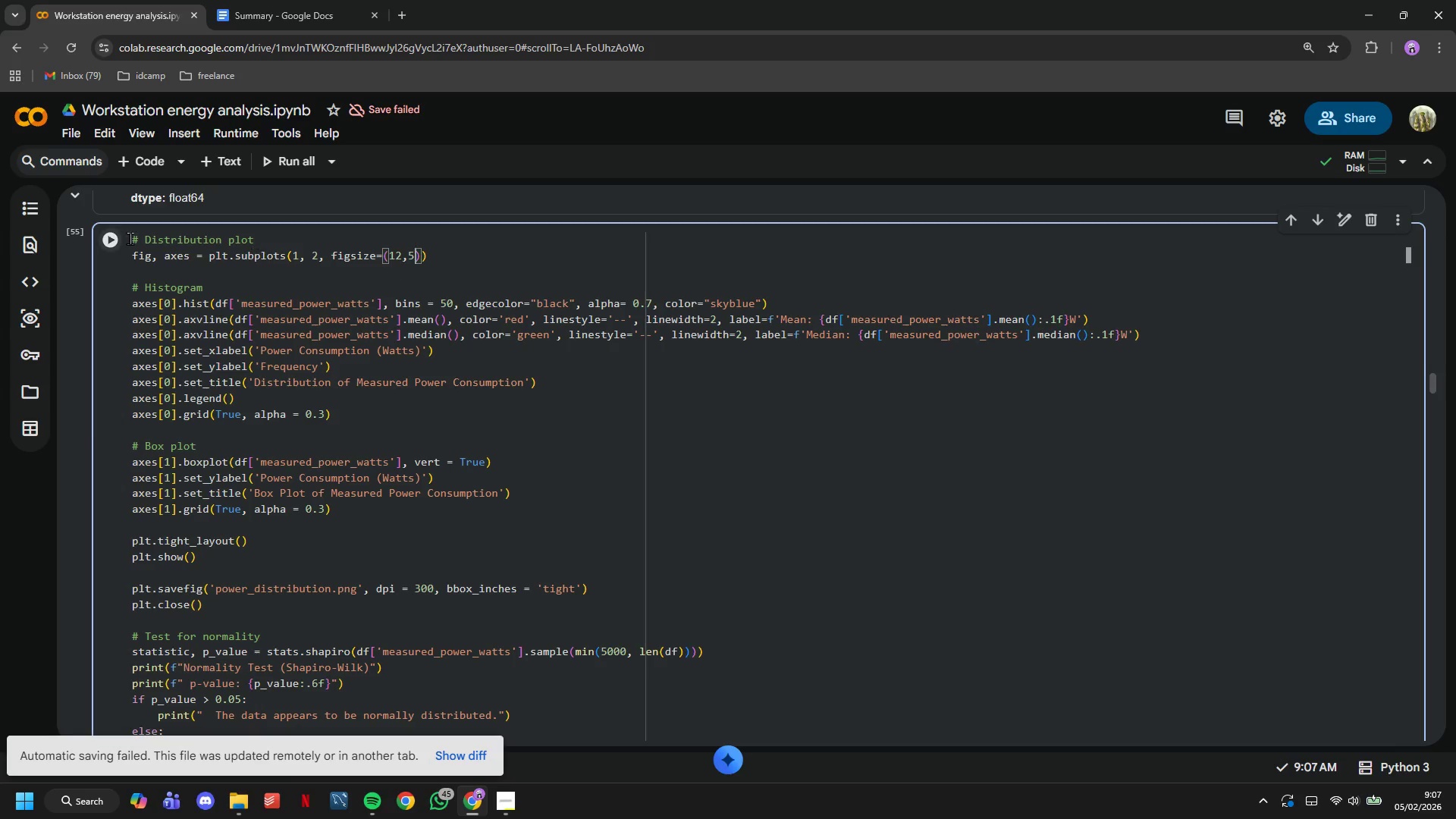 
left_click([105, 243])
 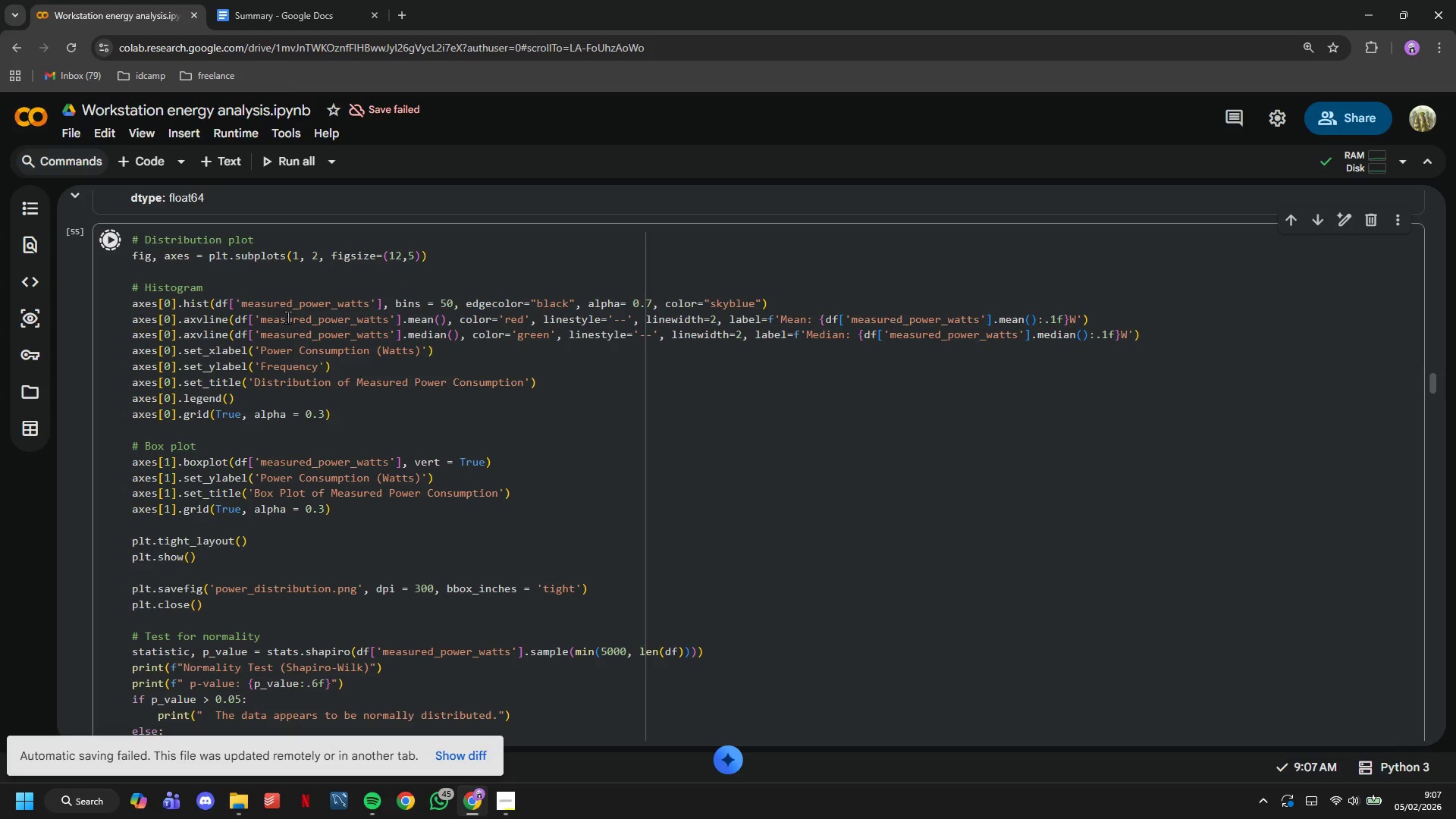 
scroll: coordinate [190, 433], scroll_direction: down, amount: 13.0
 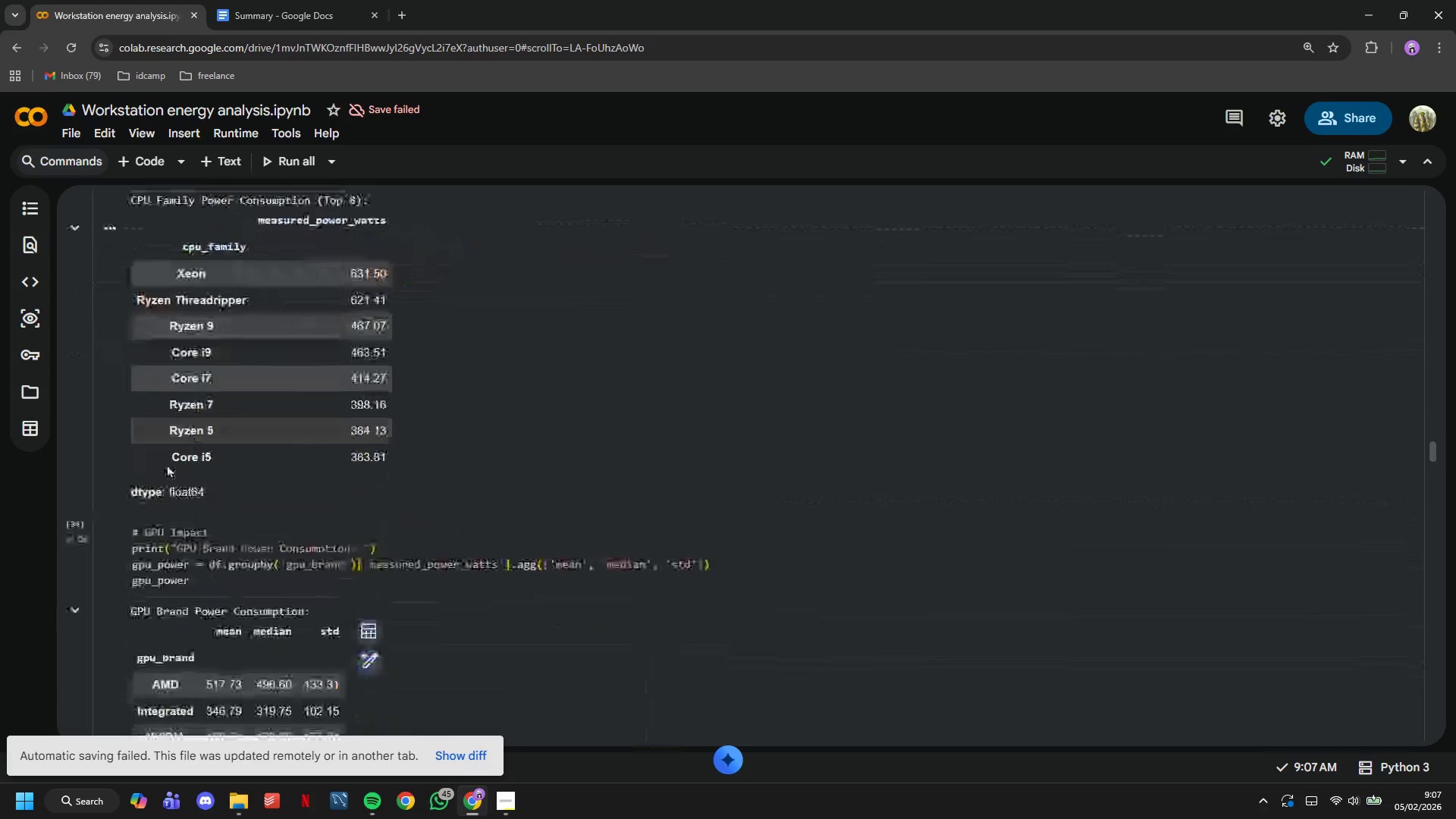 
left_click([108, 537])
 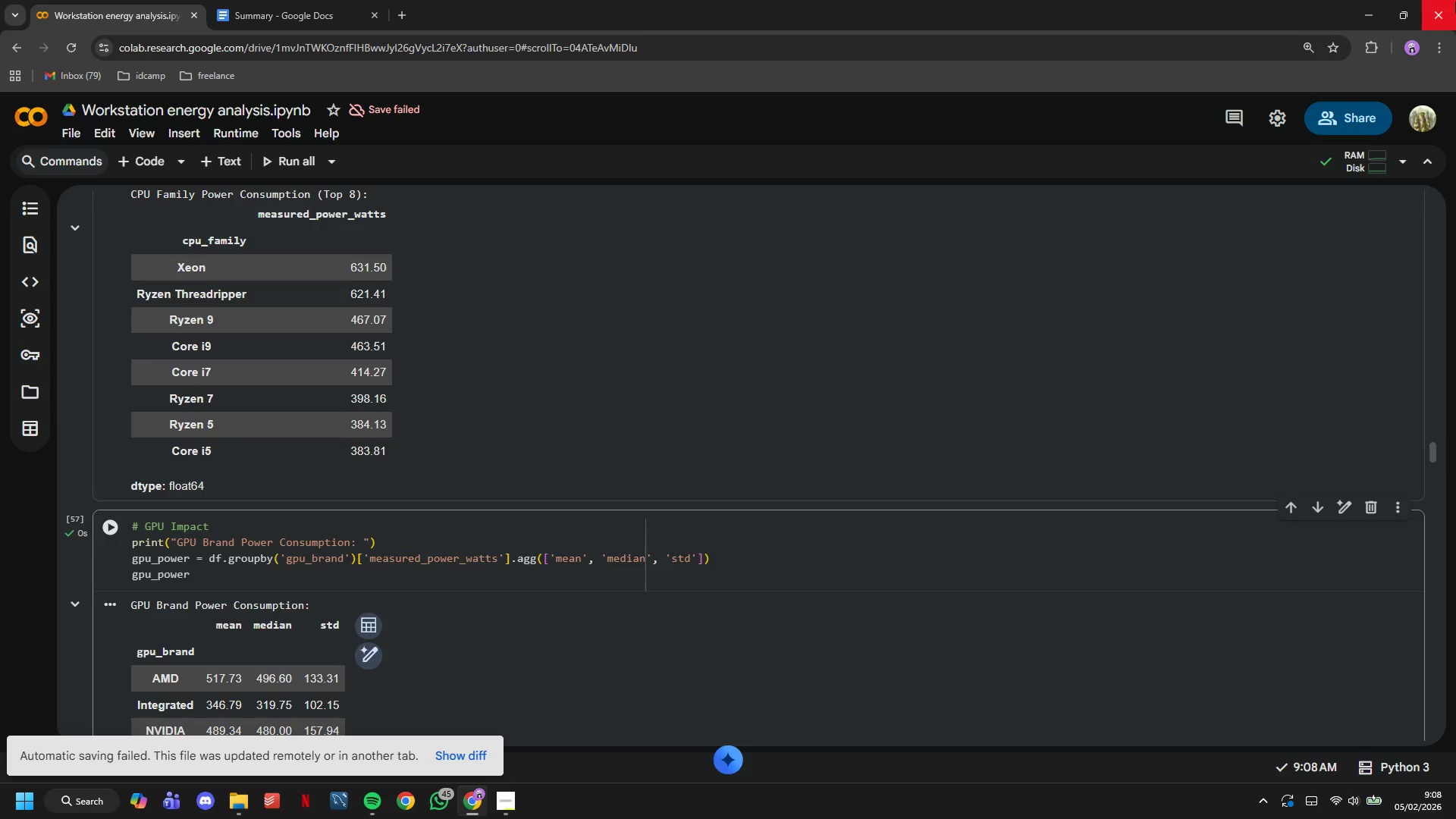 
wait(29.83)
 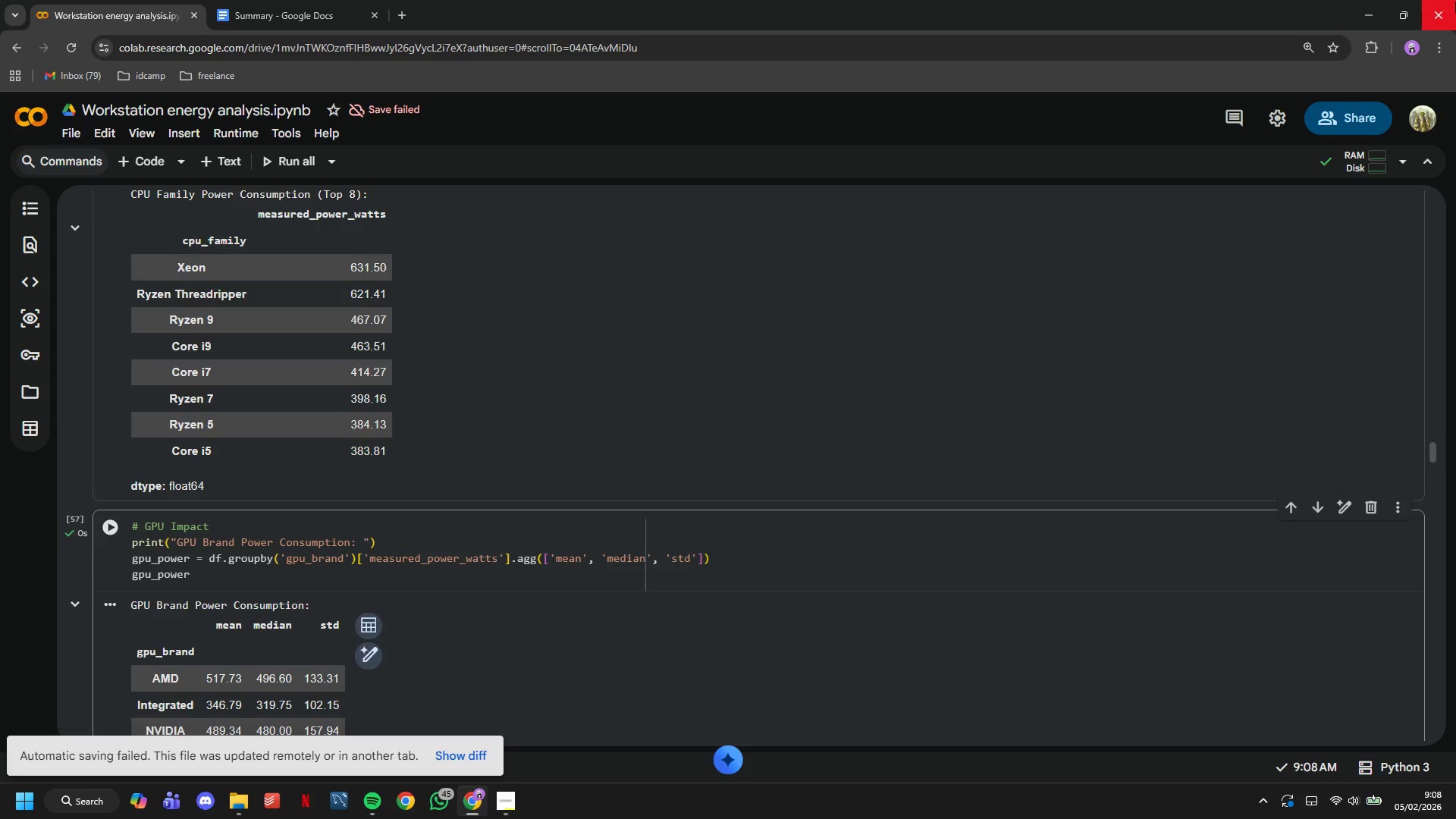 
scroll: coordinate [381, 446], scroll_direction: down, amount: 21.0
 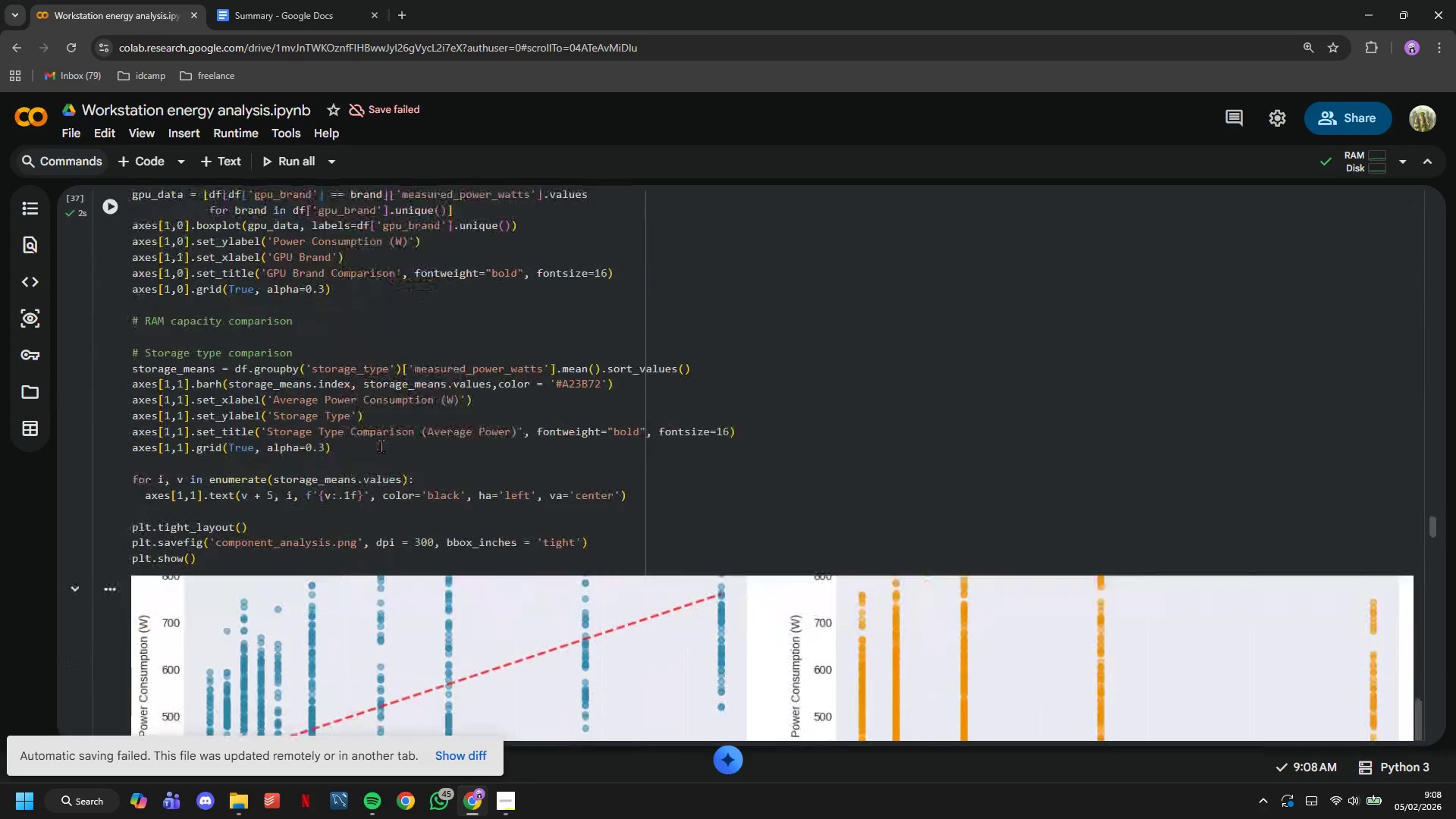 
scroll: coordinate [598, 314], scroll_direction: up, amount: 11.0
 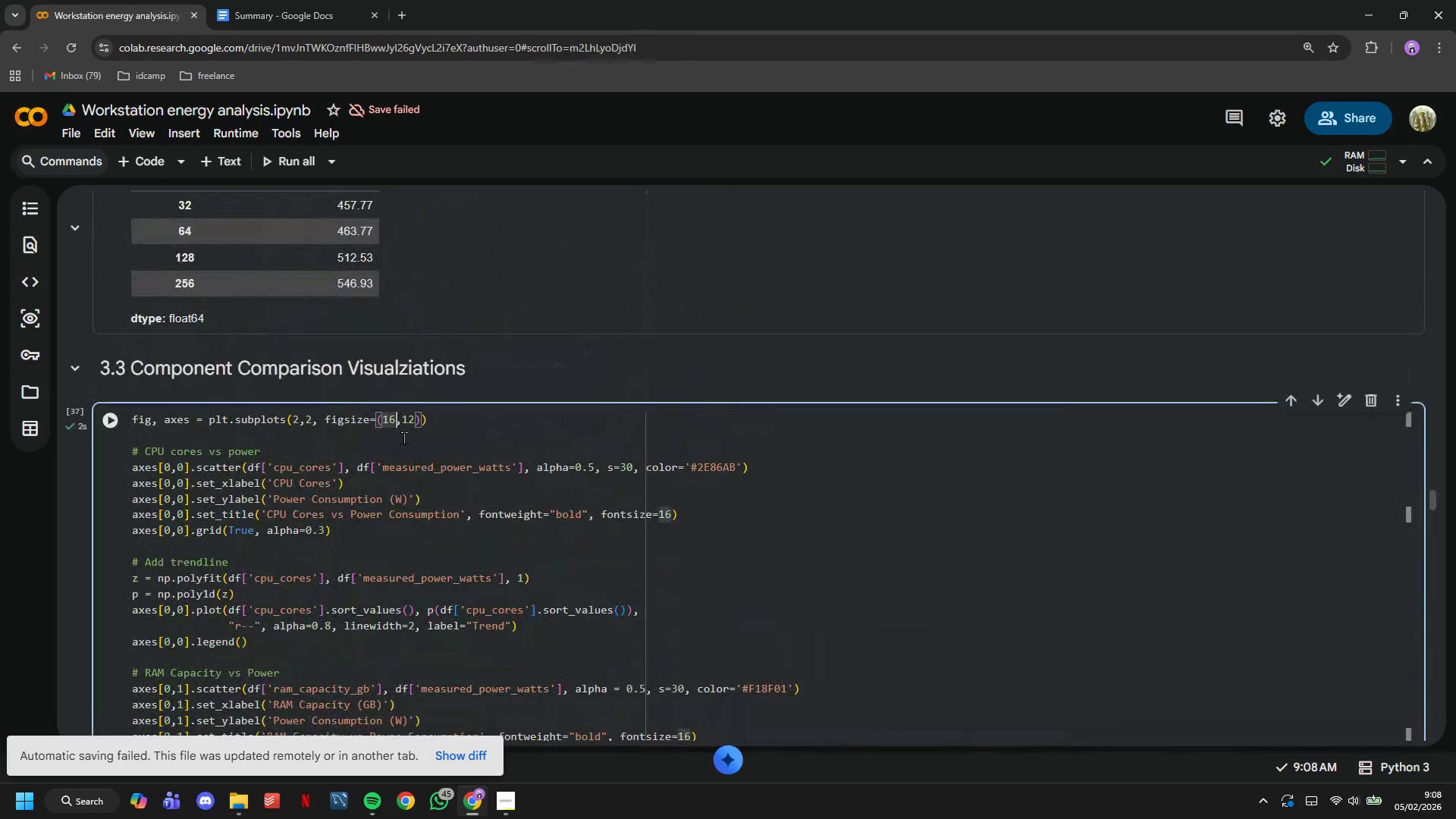 
key(Backspace)
 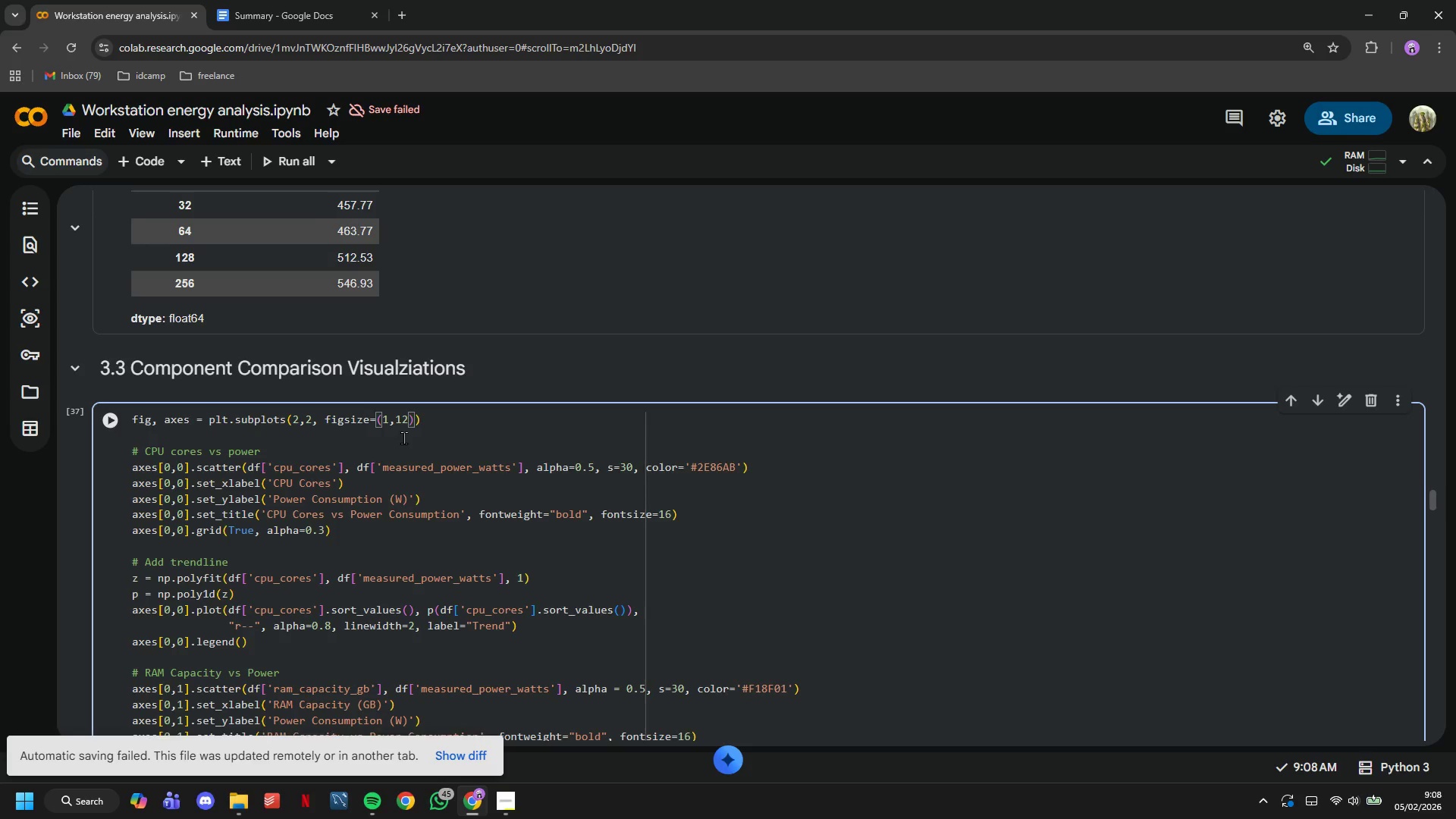 
key(4)
 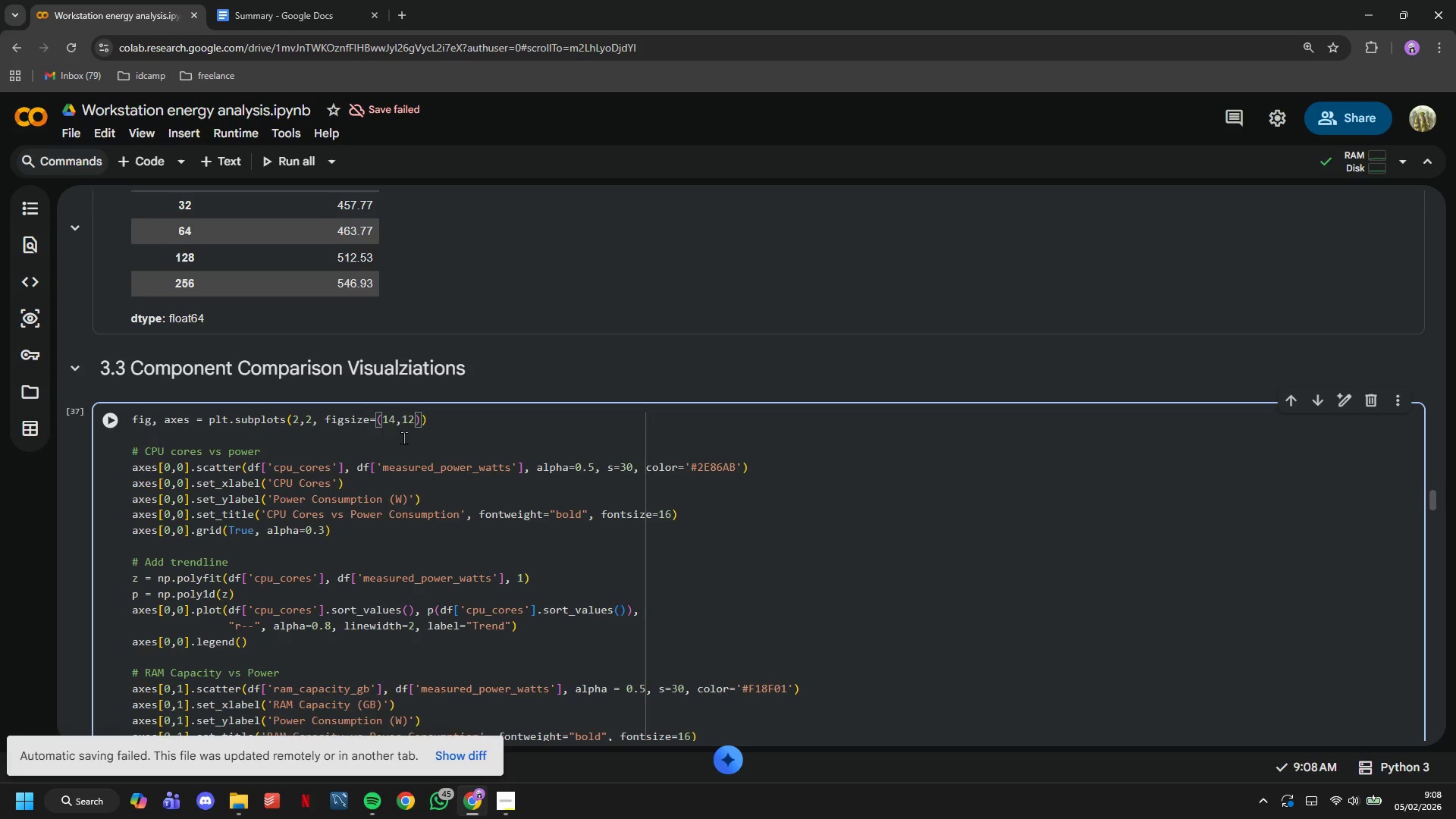 
key(ArrowRight)
 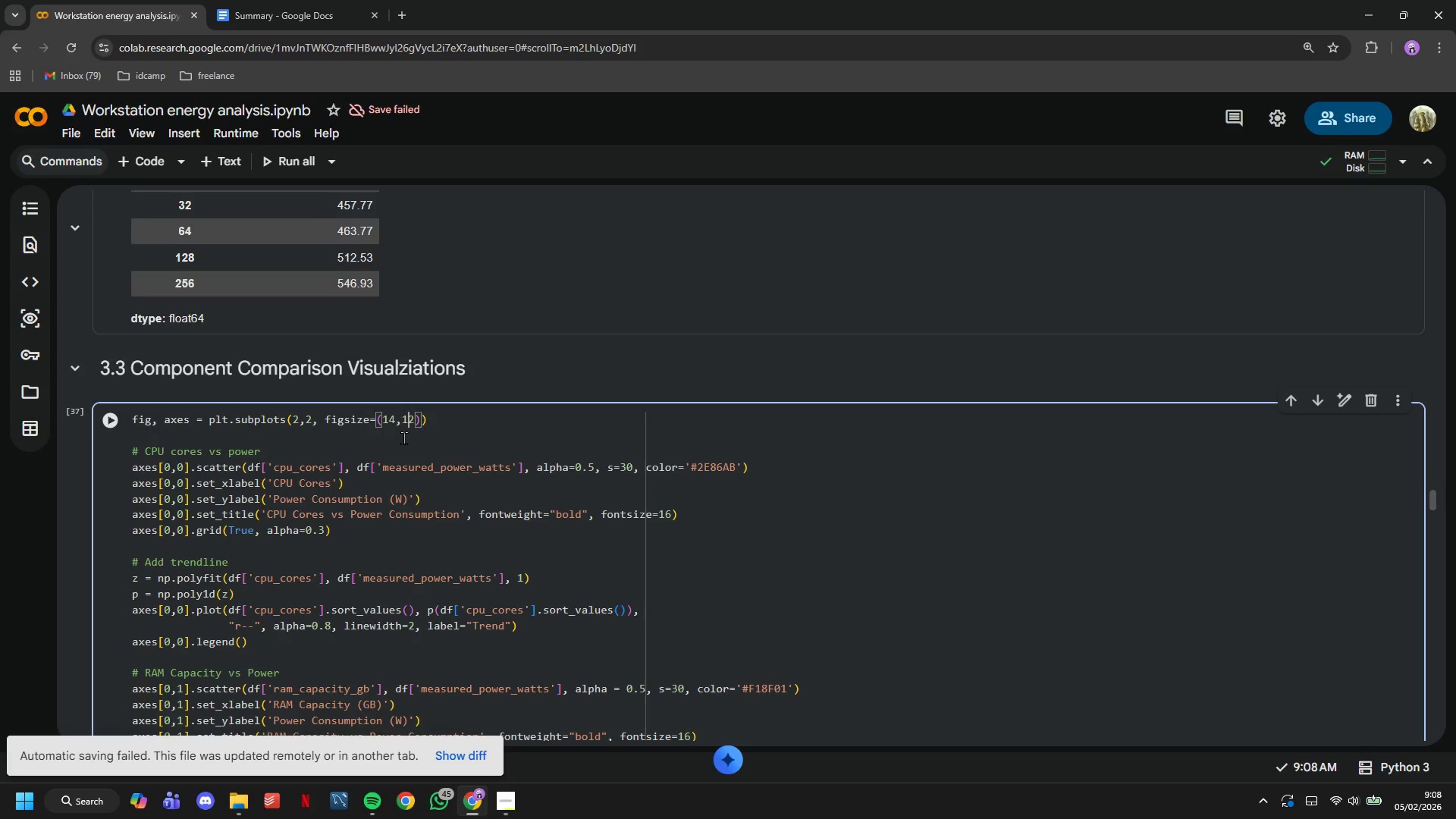 
key(ArrowRight)
 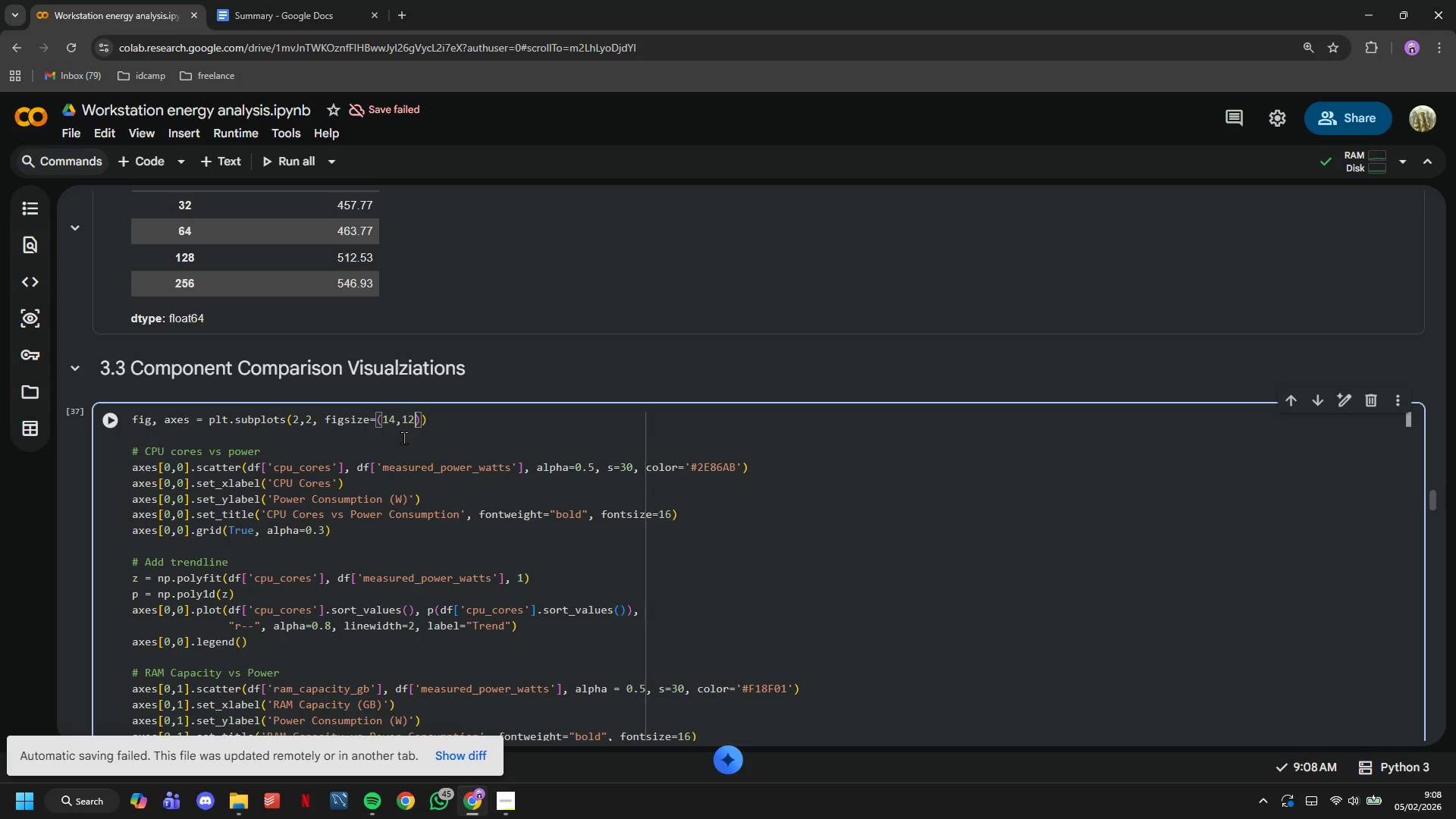 
key(ArrowRight)
 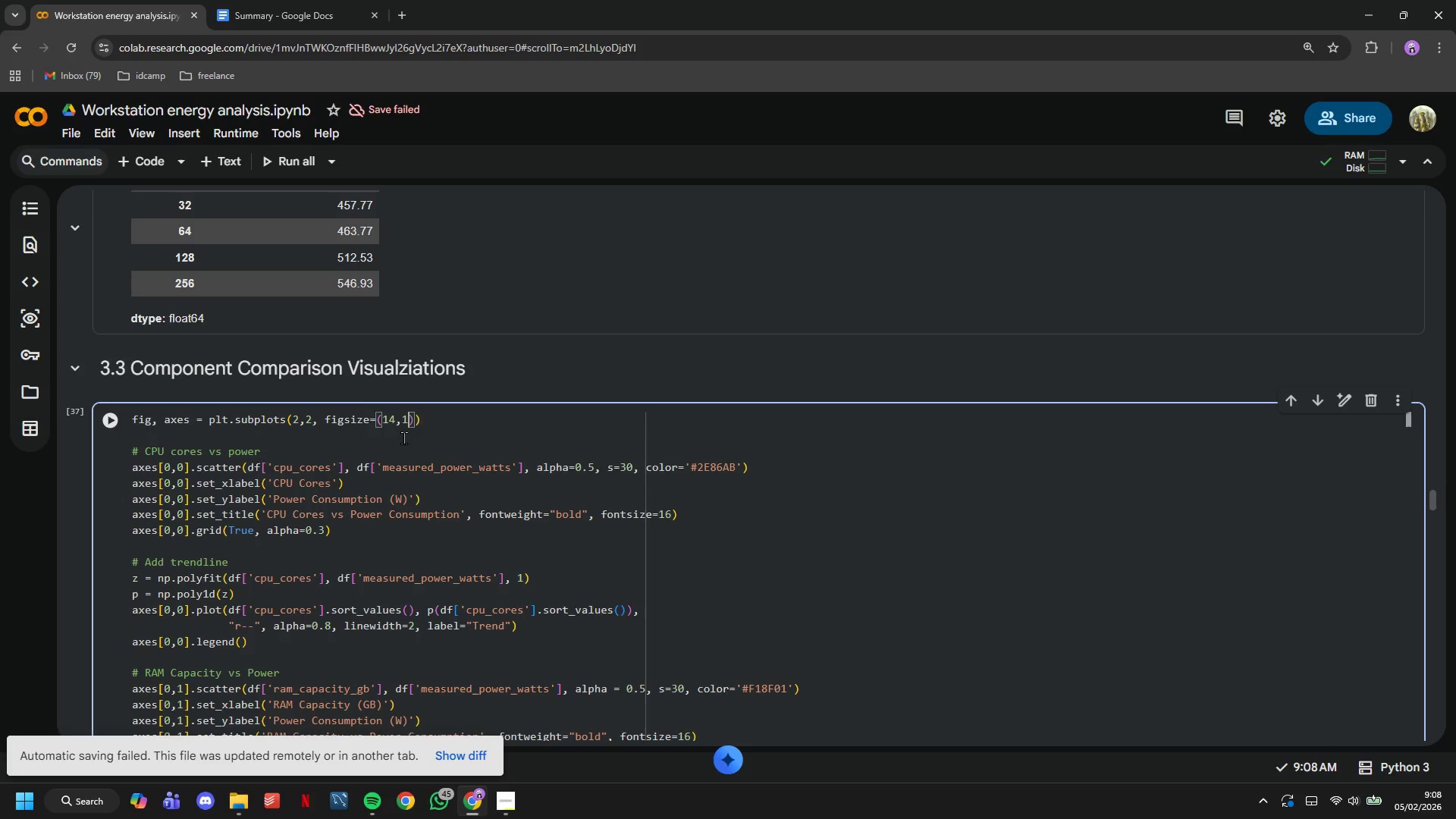 
key(Backspace)
key(Backspace)
type(10)
 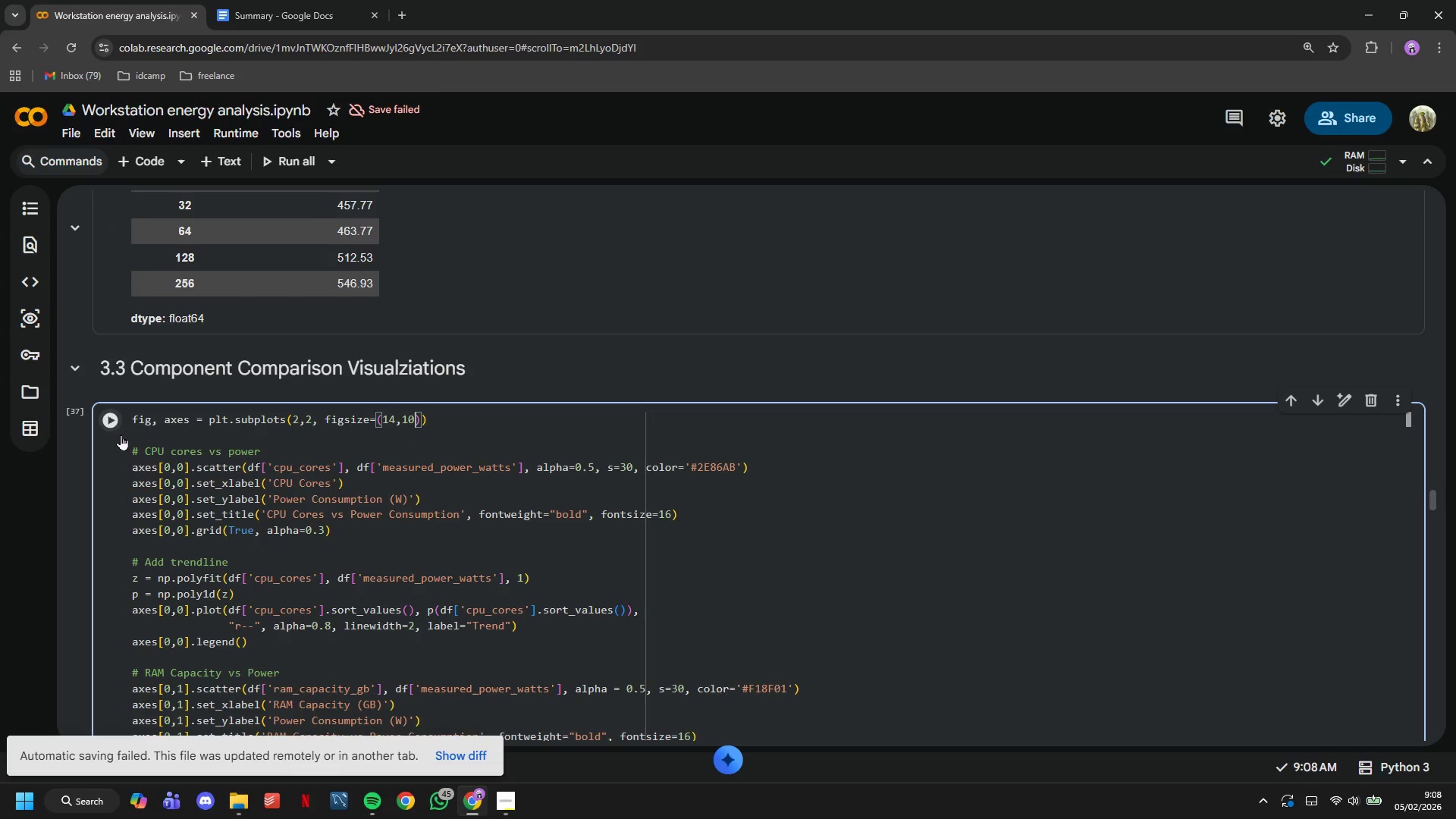 
left_click([111, 432])
 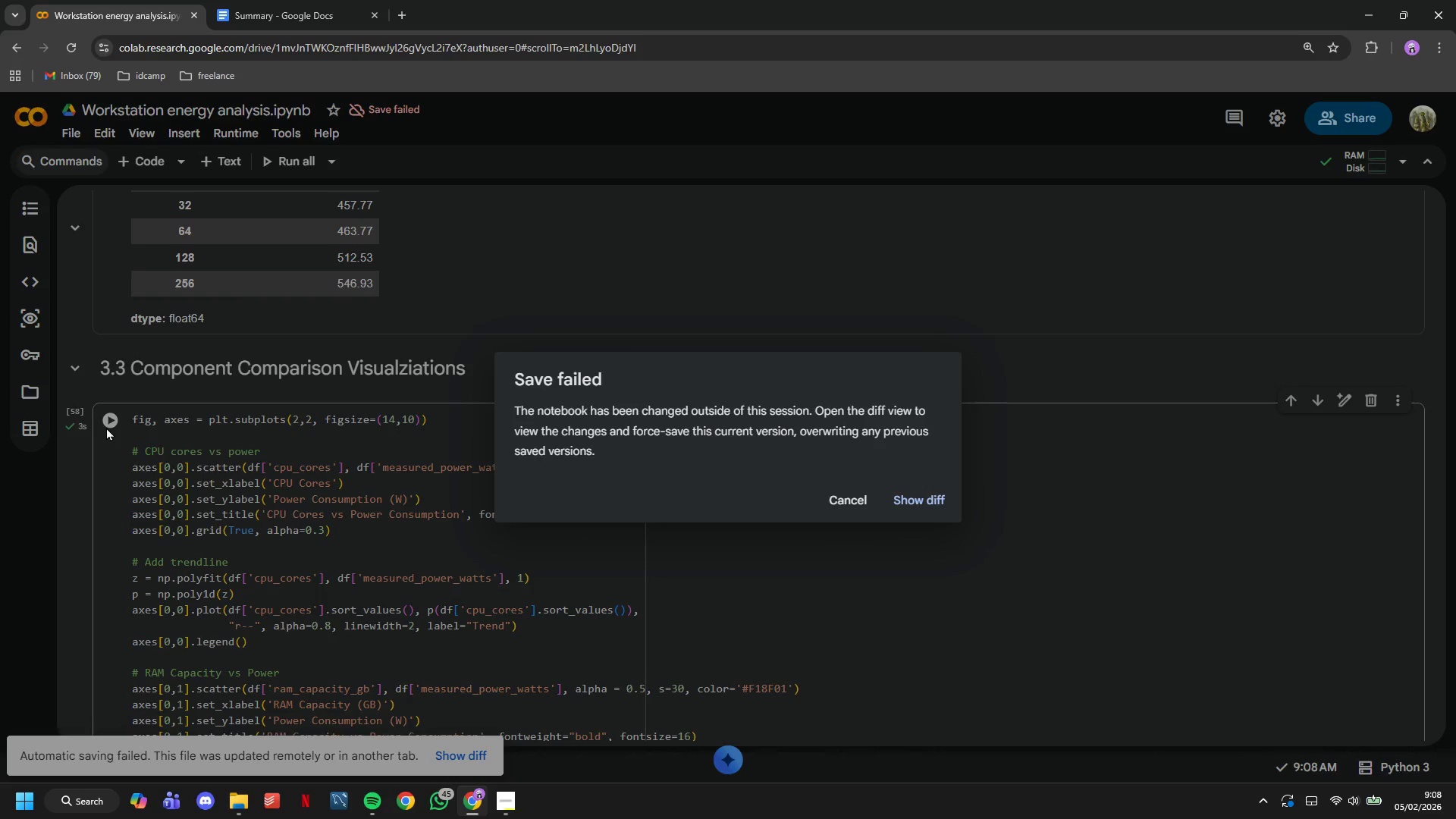 
wait(9.86)
 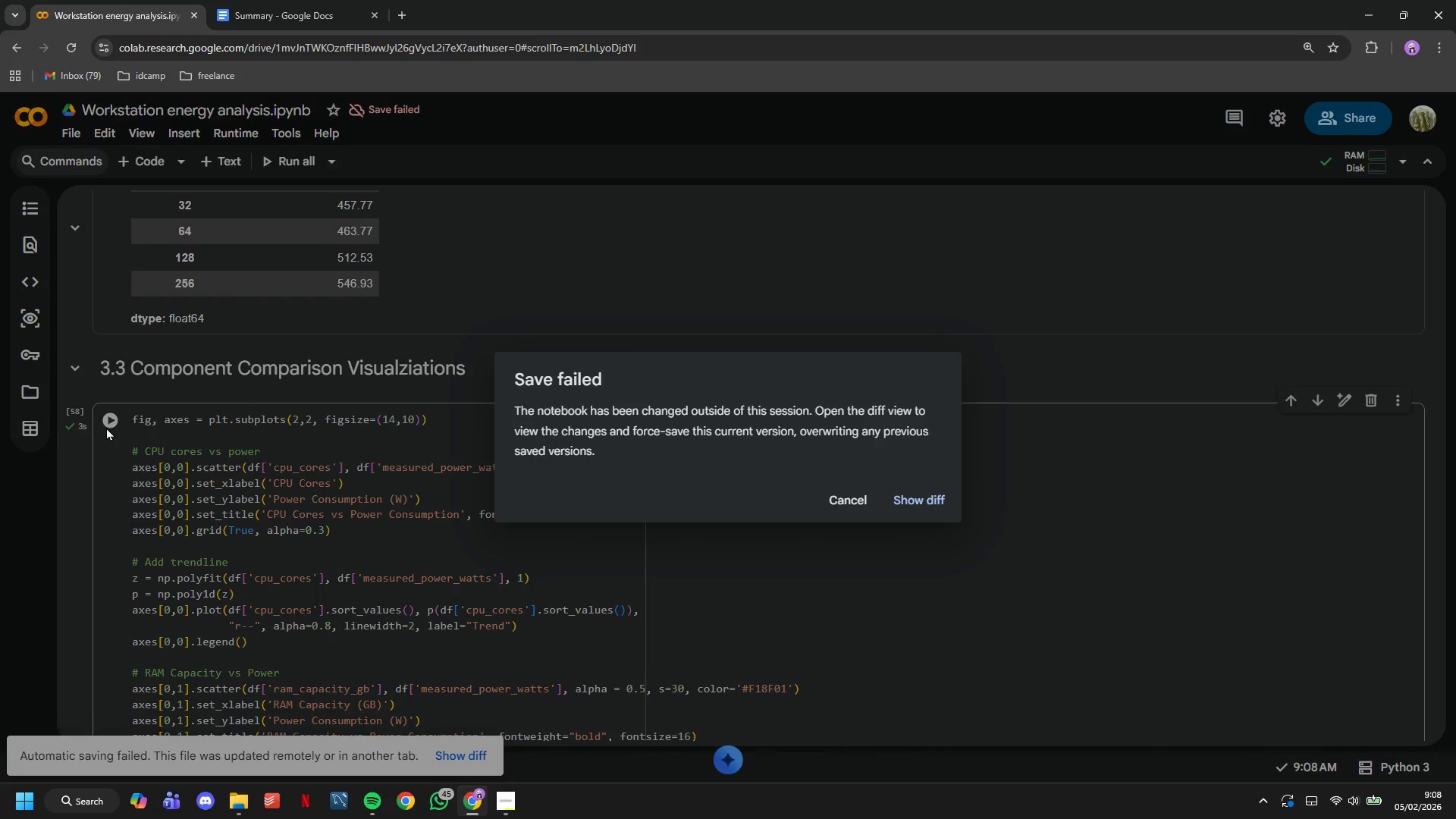 
left_click([930, 506])
 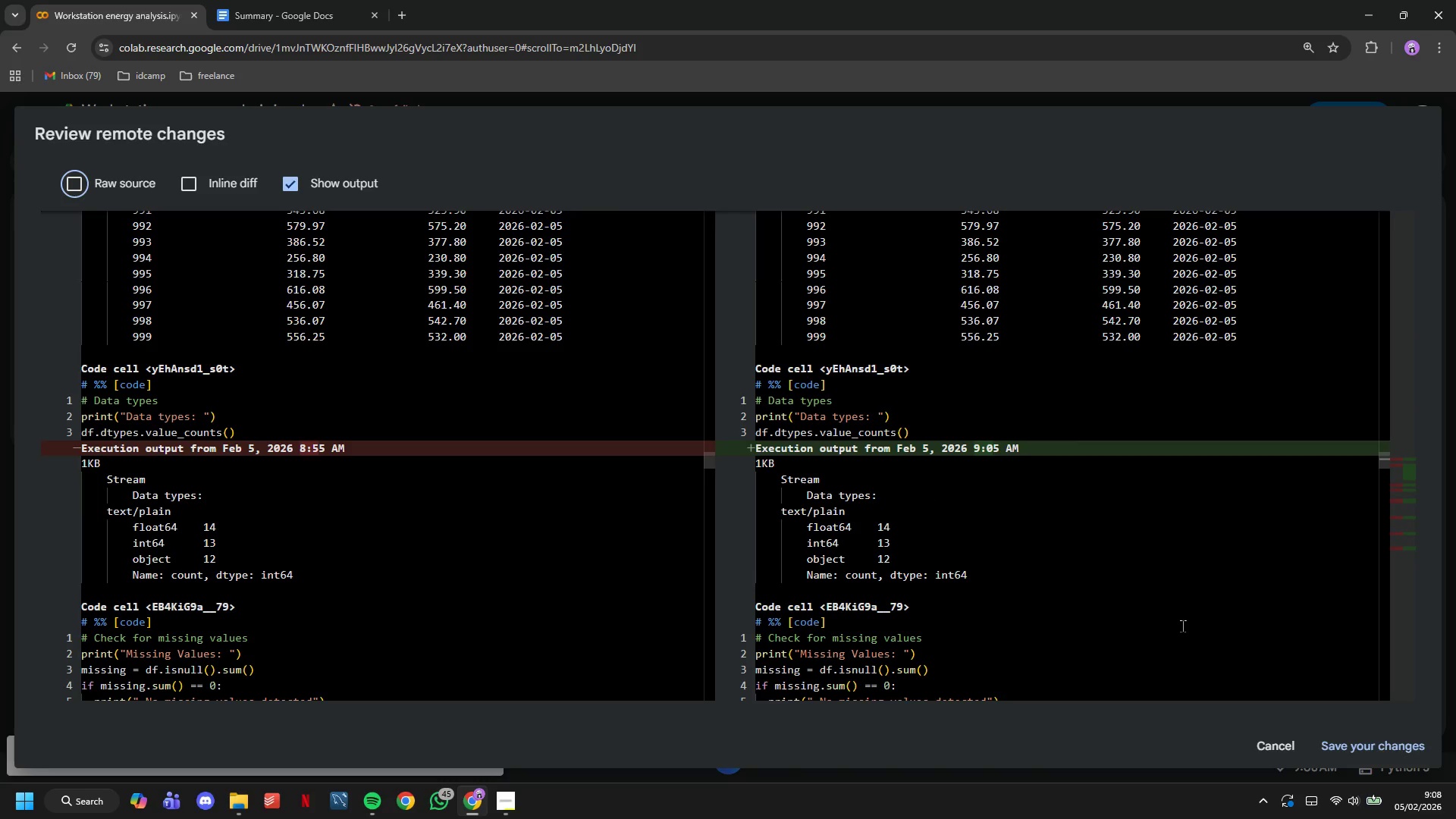 
left_click([1374, 751])
 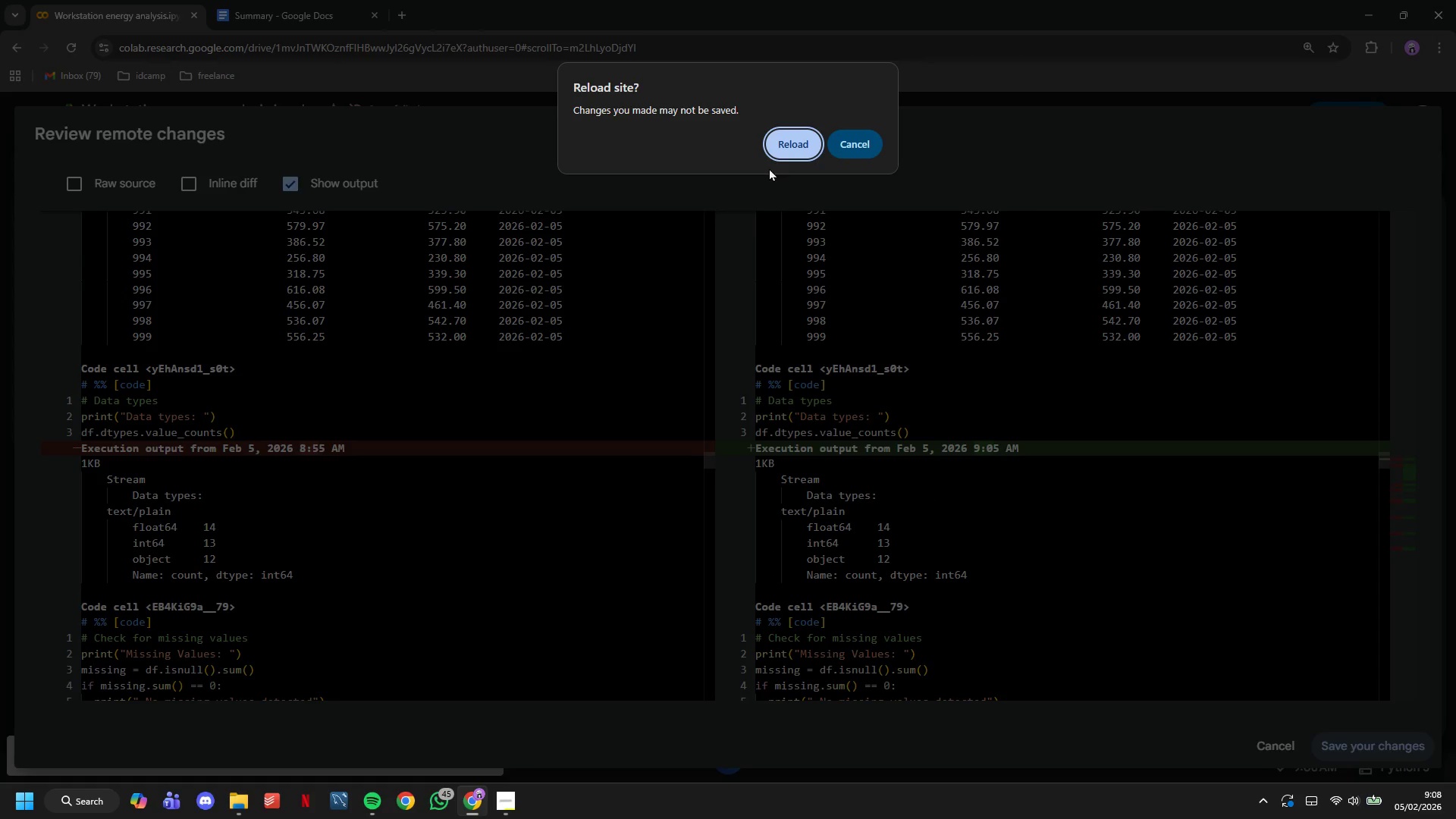 
left_click([781, 157])
 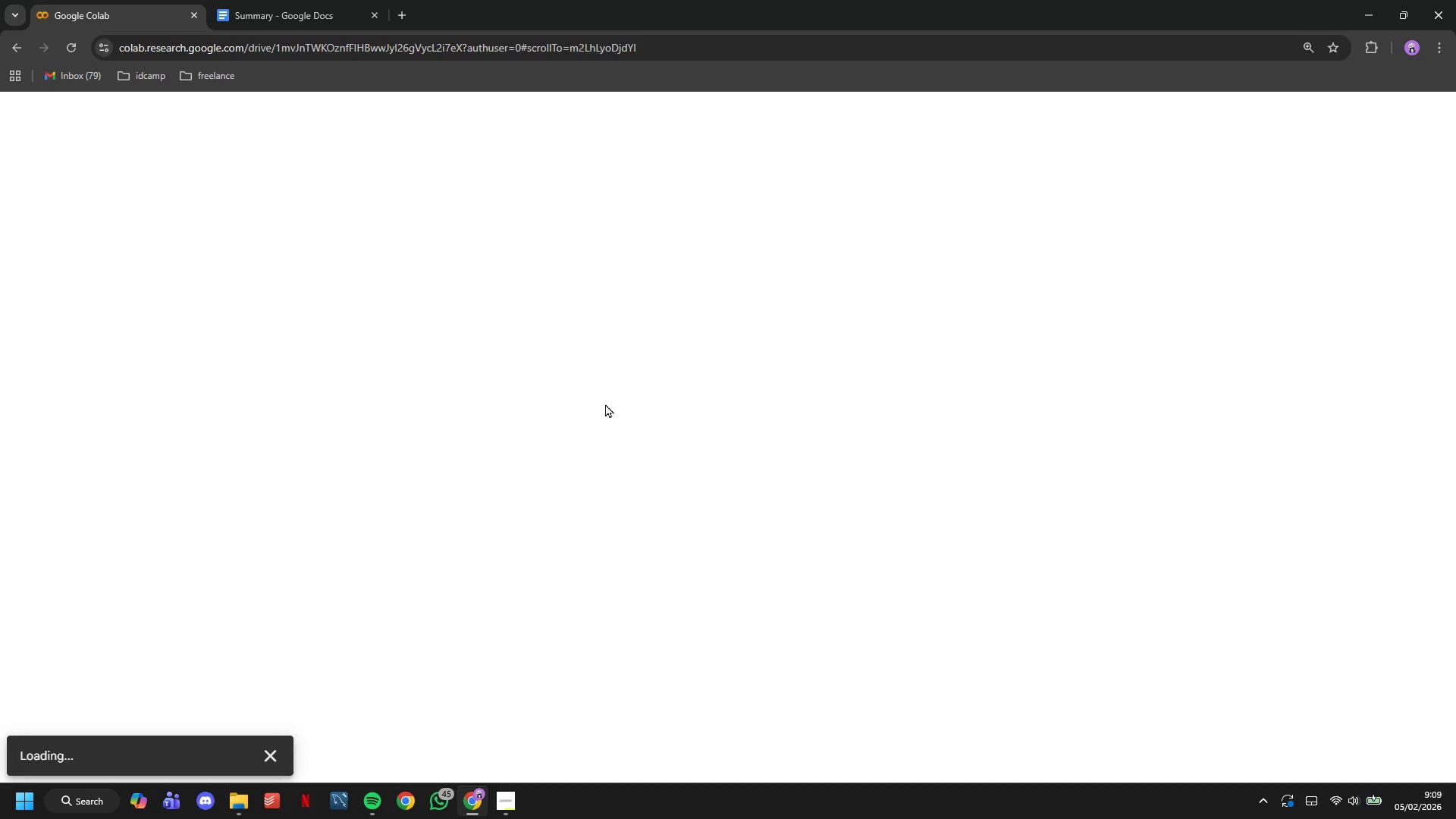 
wait(15.64)
 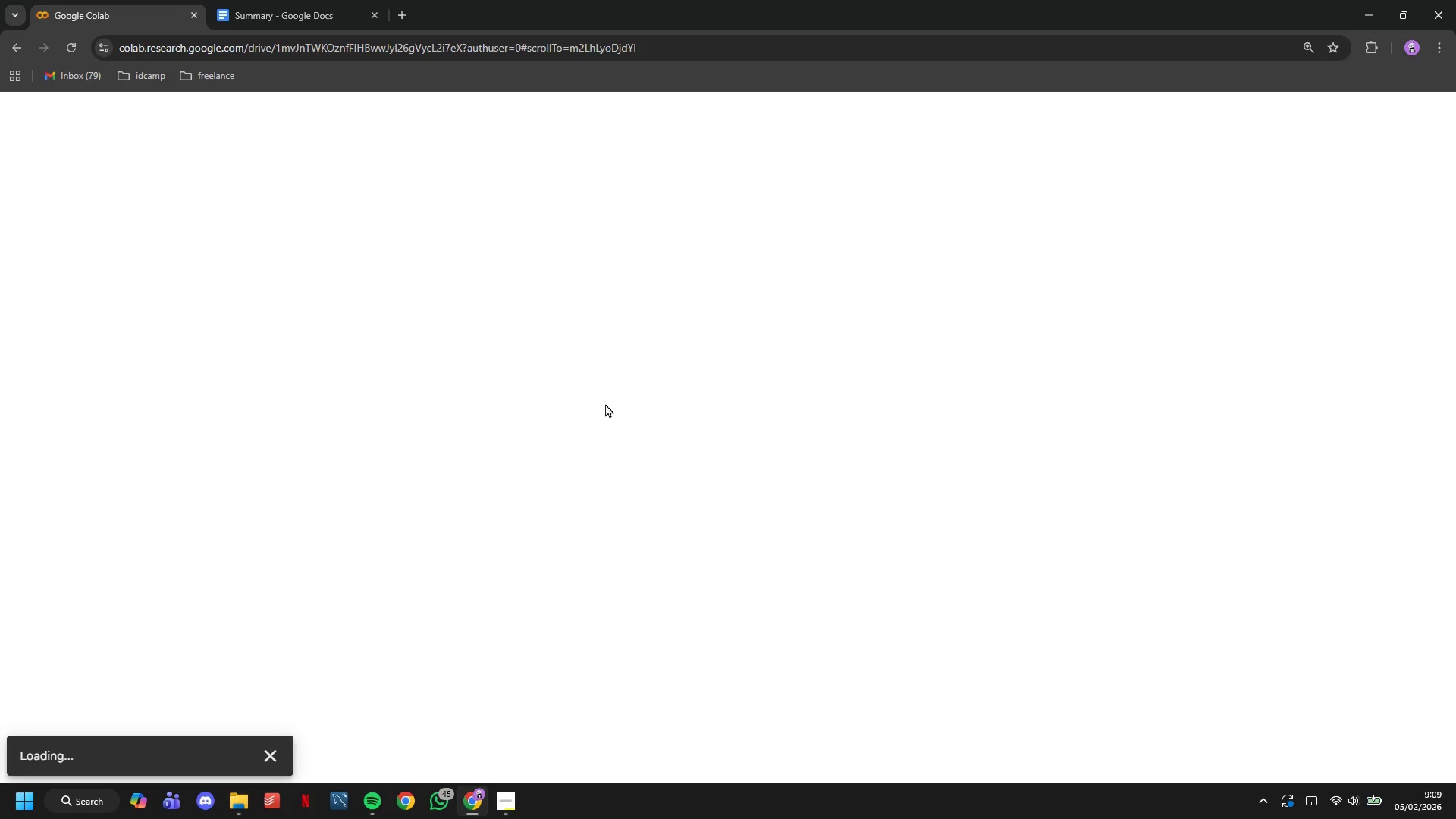 
left_click([242, 133])
 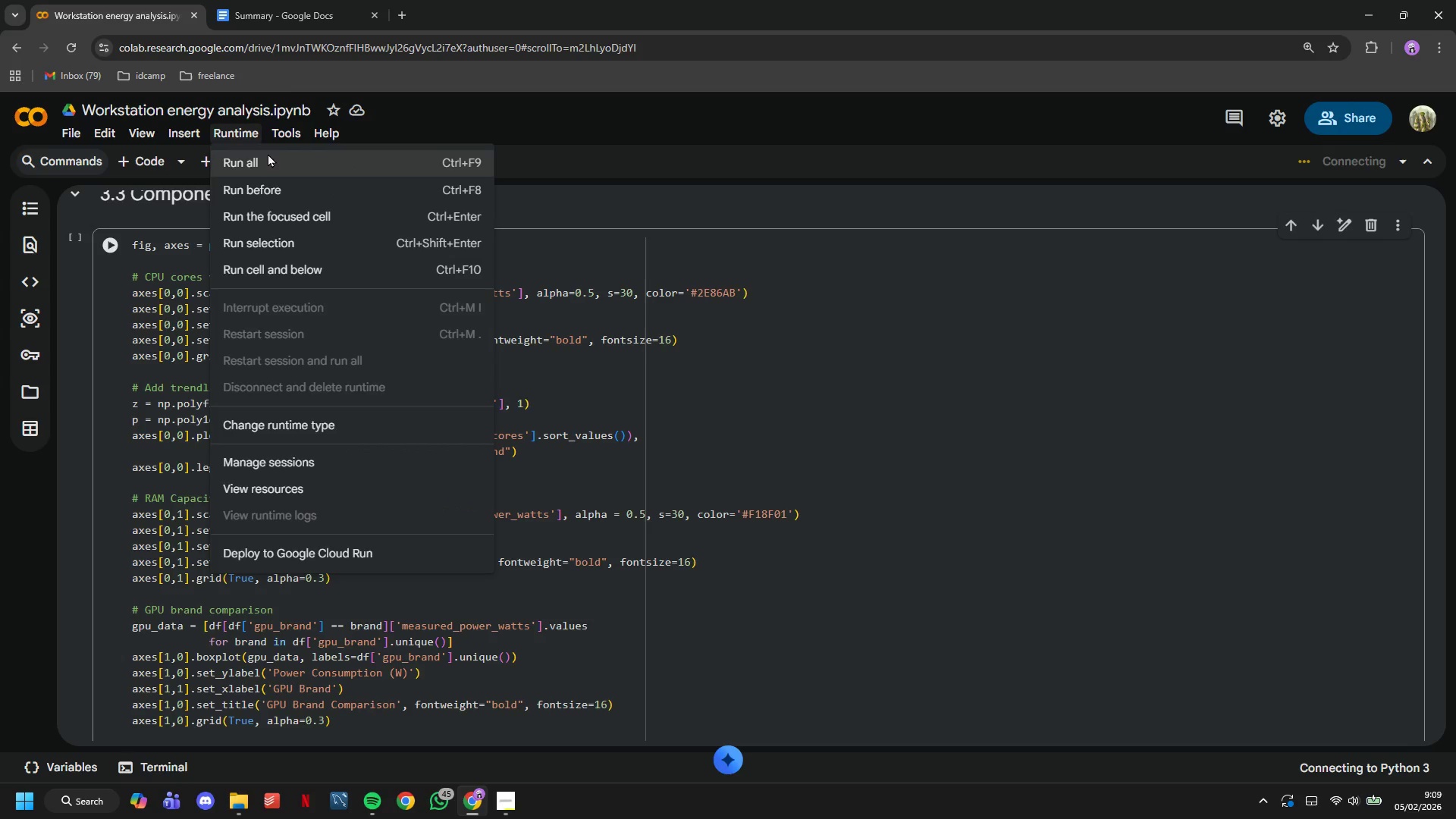 
left_click([268, 153])
 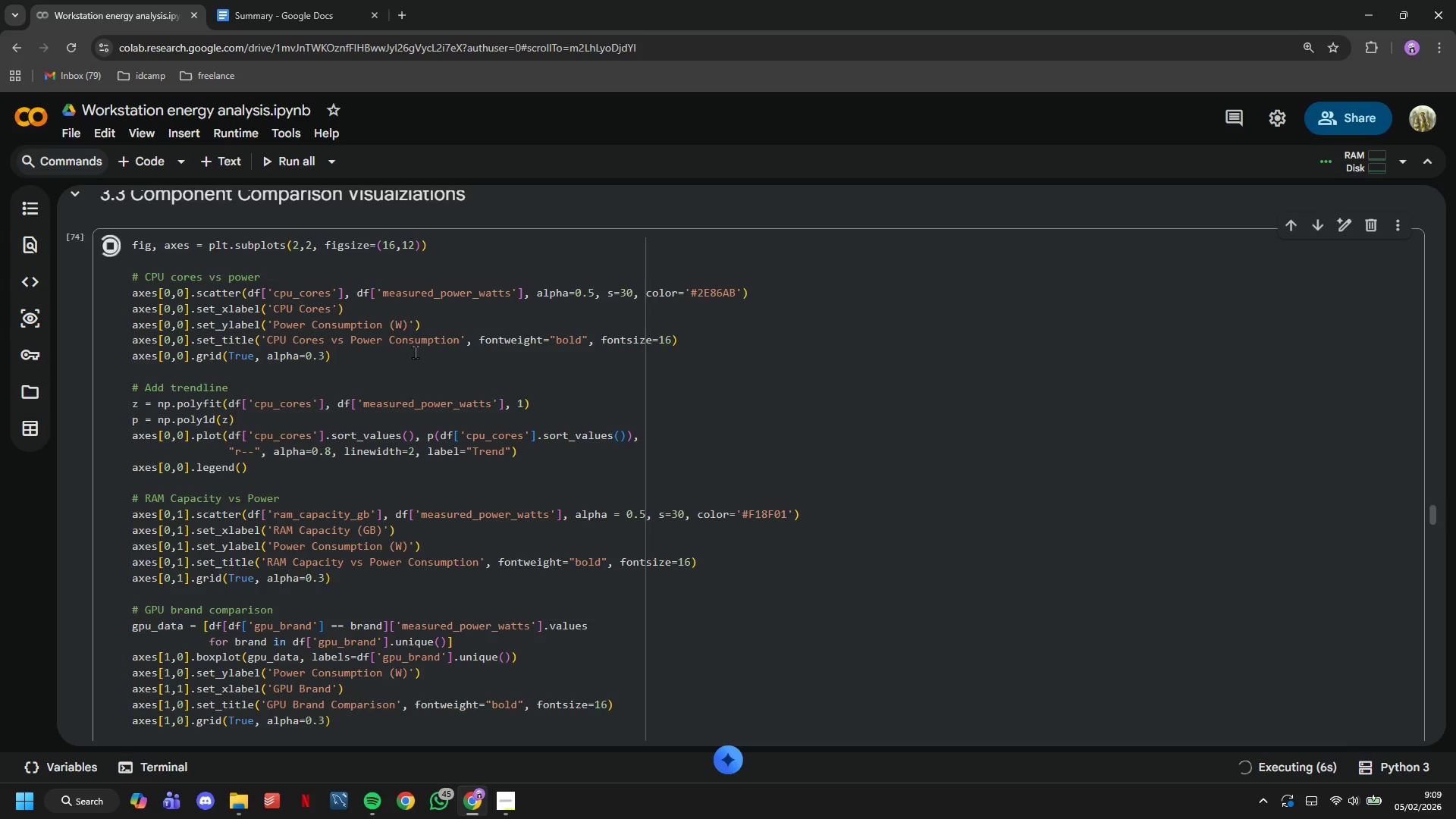 
wait(24.97)
 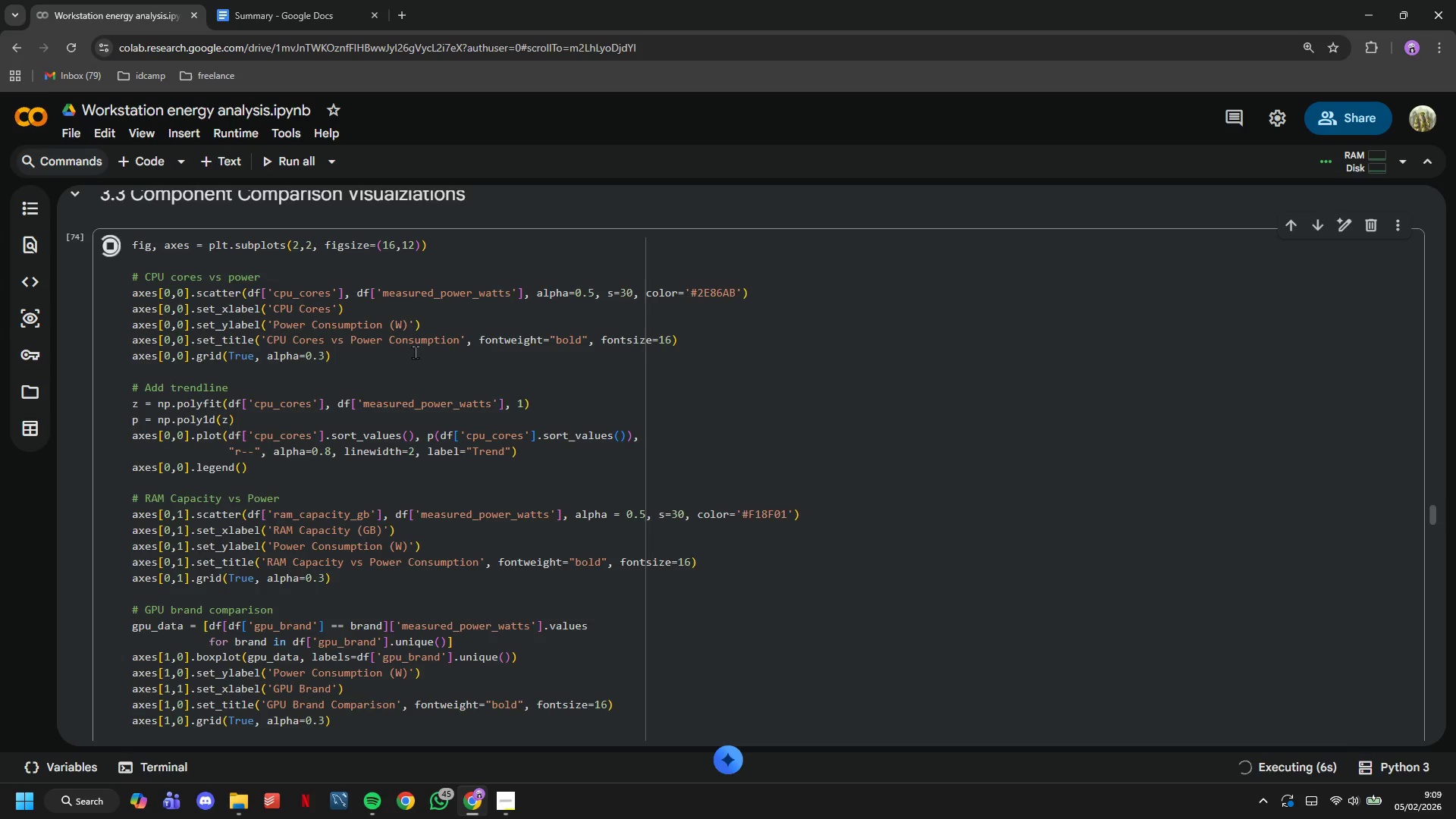 
scroll: coordinate [366, 490], scroll_direction: down, amount: 3.0
 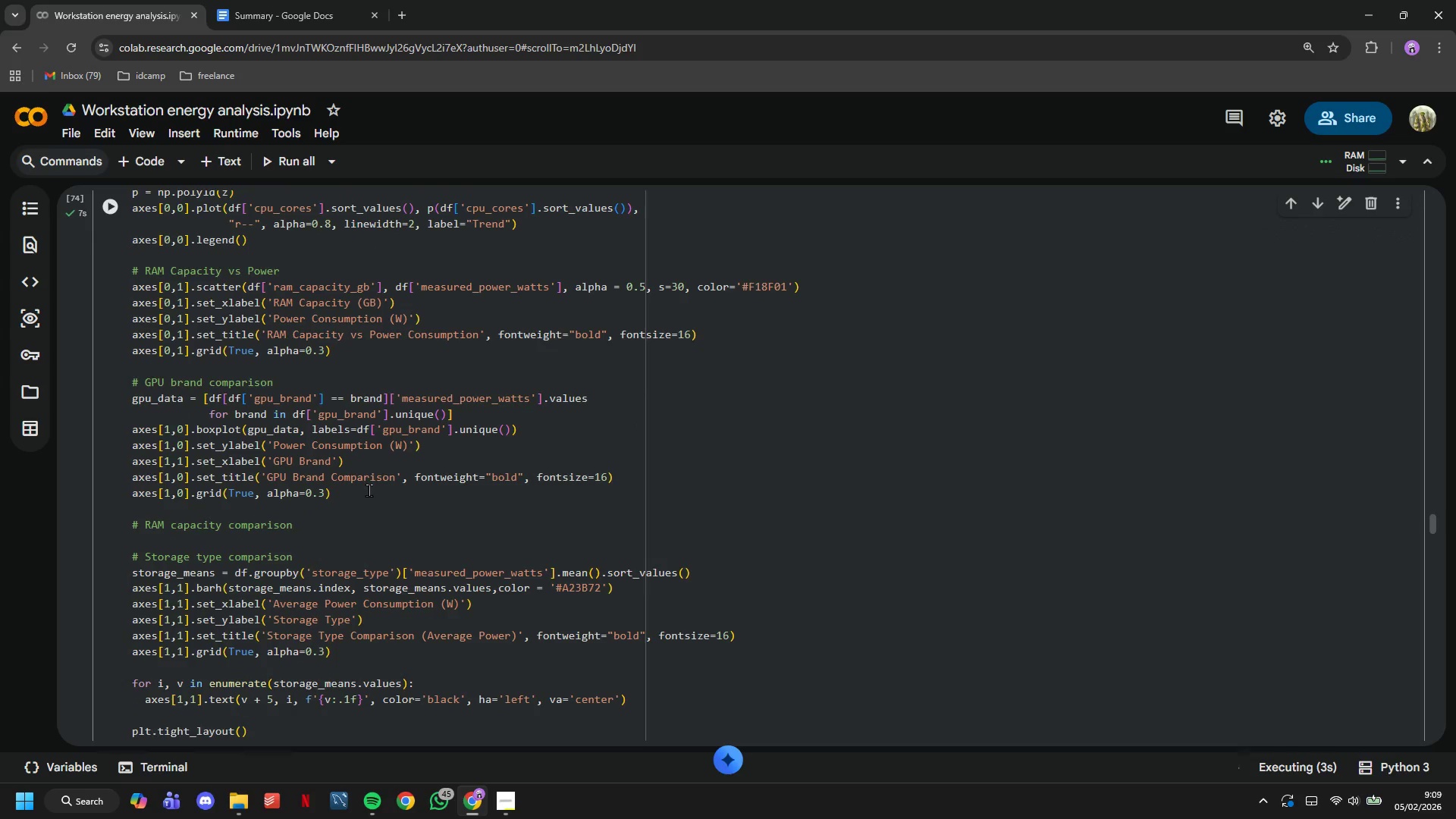 
scroll: coordinate [450, 359], scroll_direction: up, amount: 7.0
 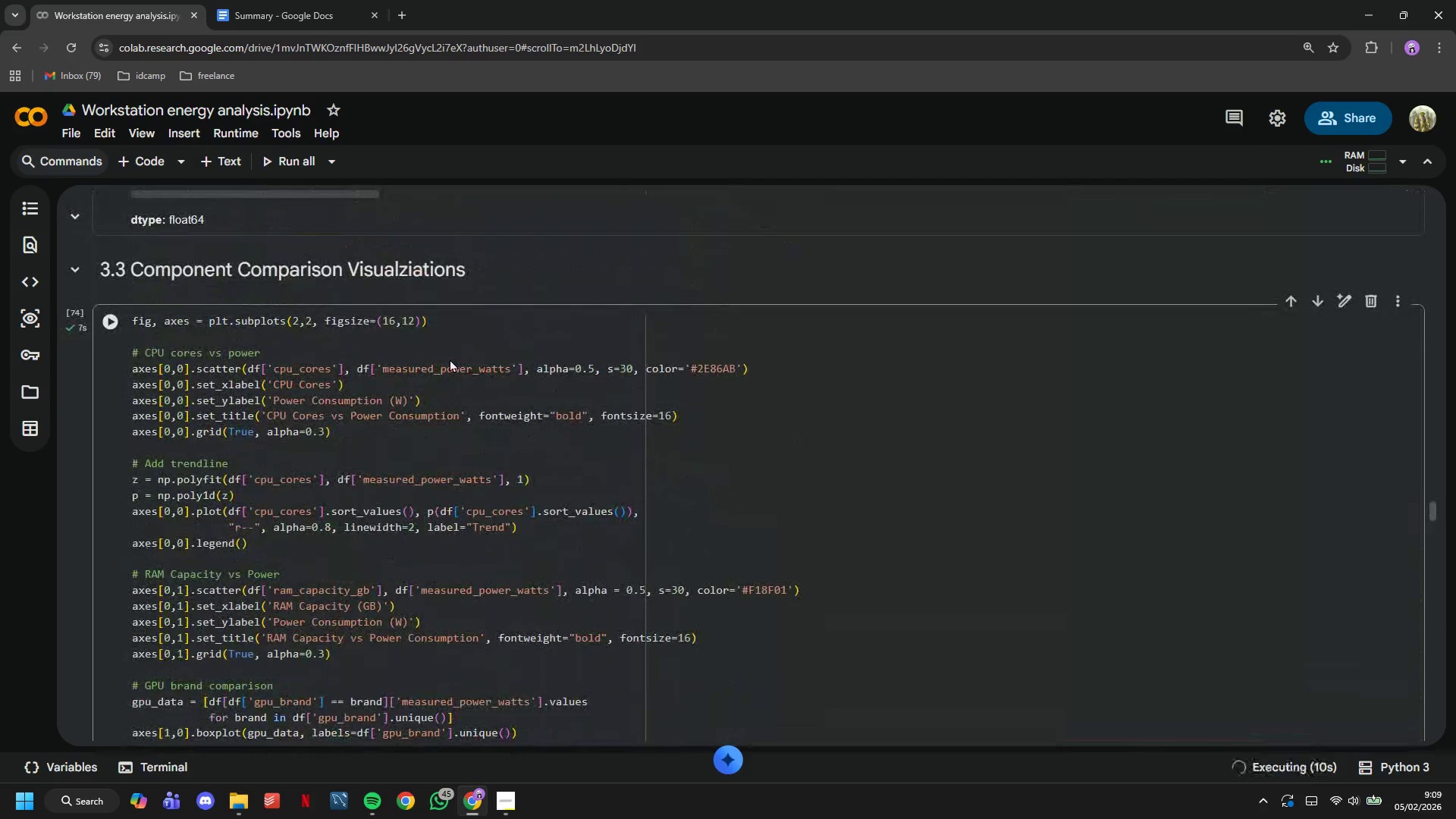 
scroll: coordinate [454, 355], scroll_direction: down, amount: 47.0
 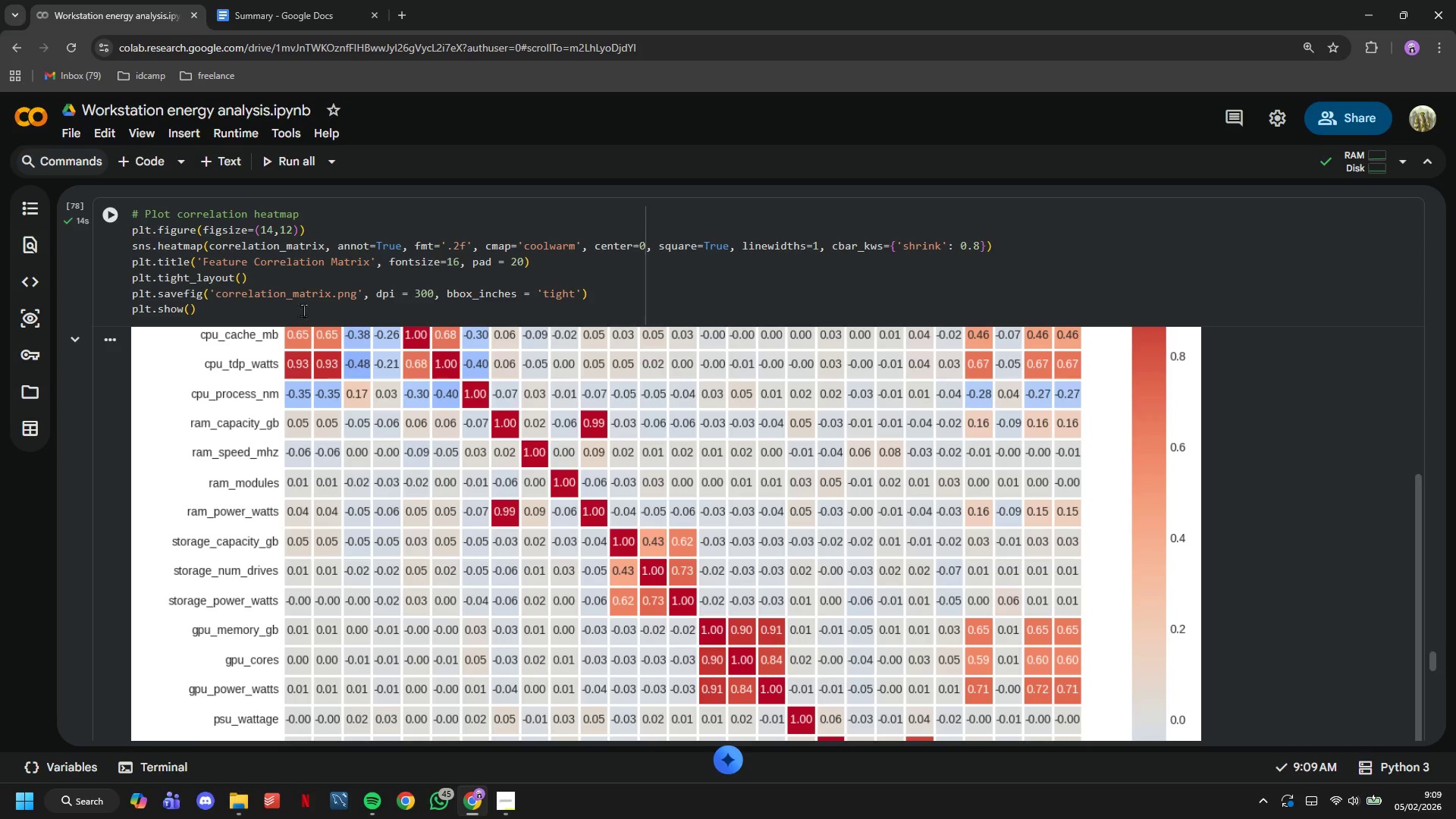 
left_click([305, 306])
 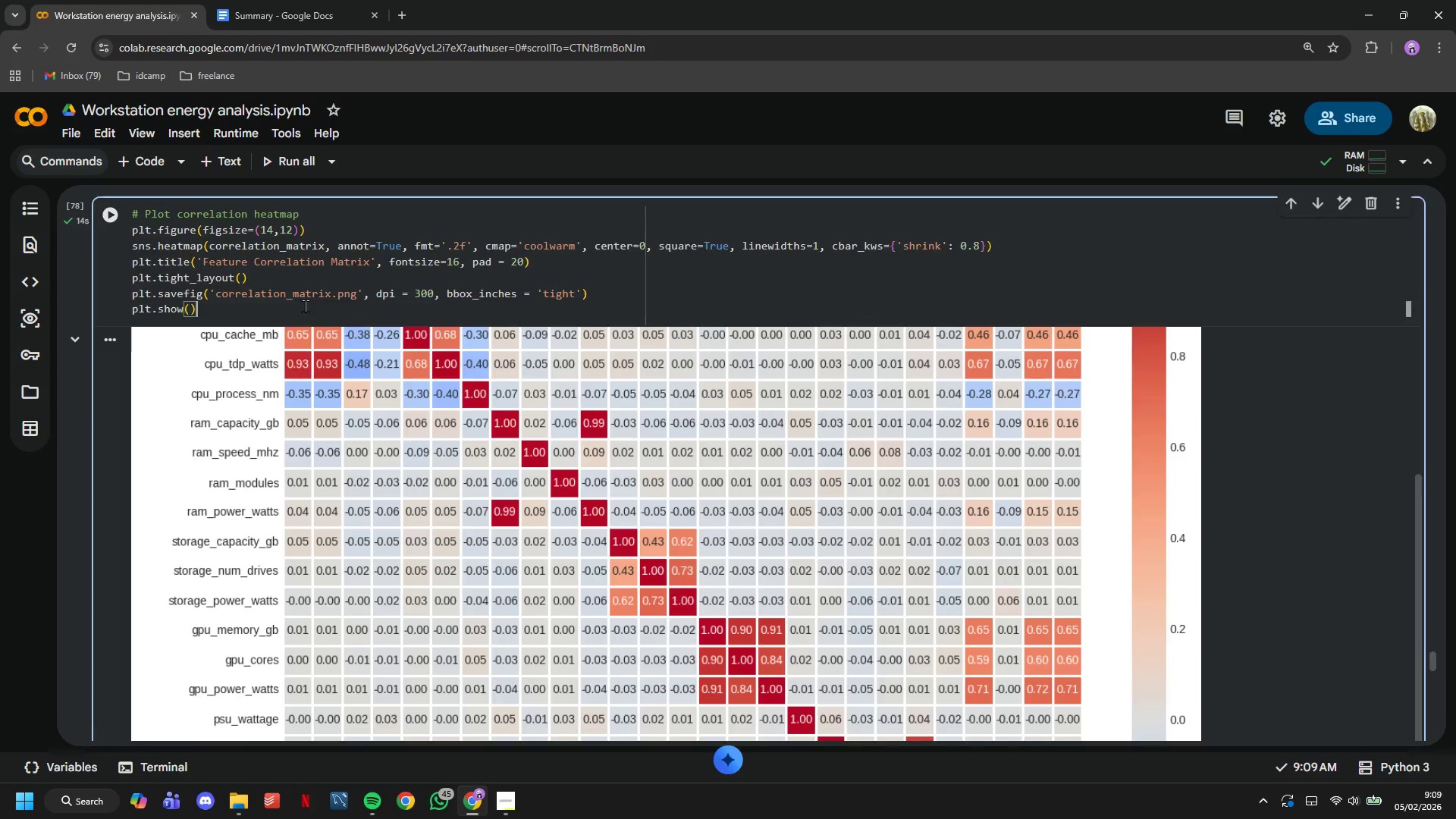 
left_click([337, 391])
 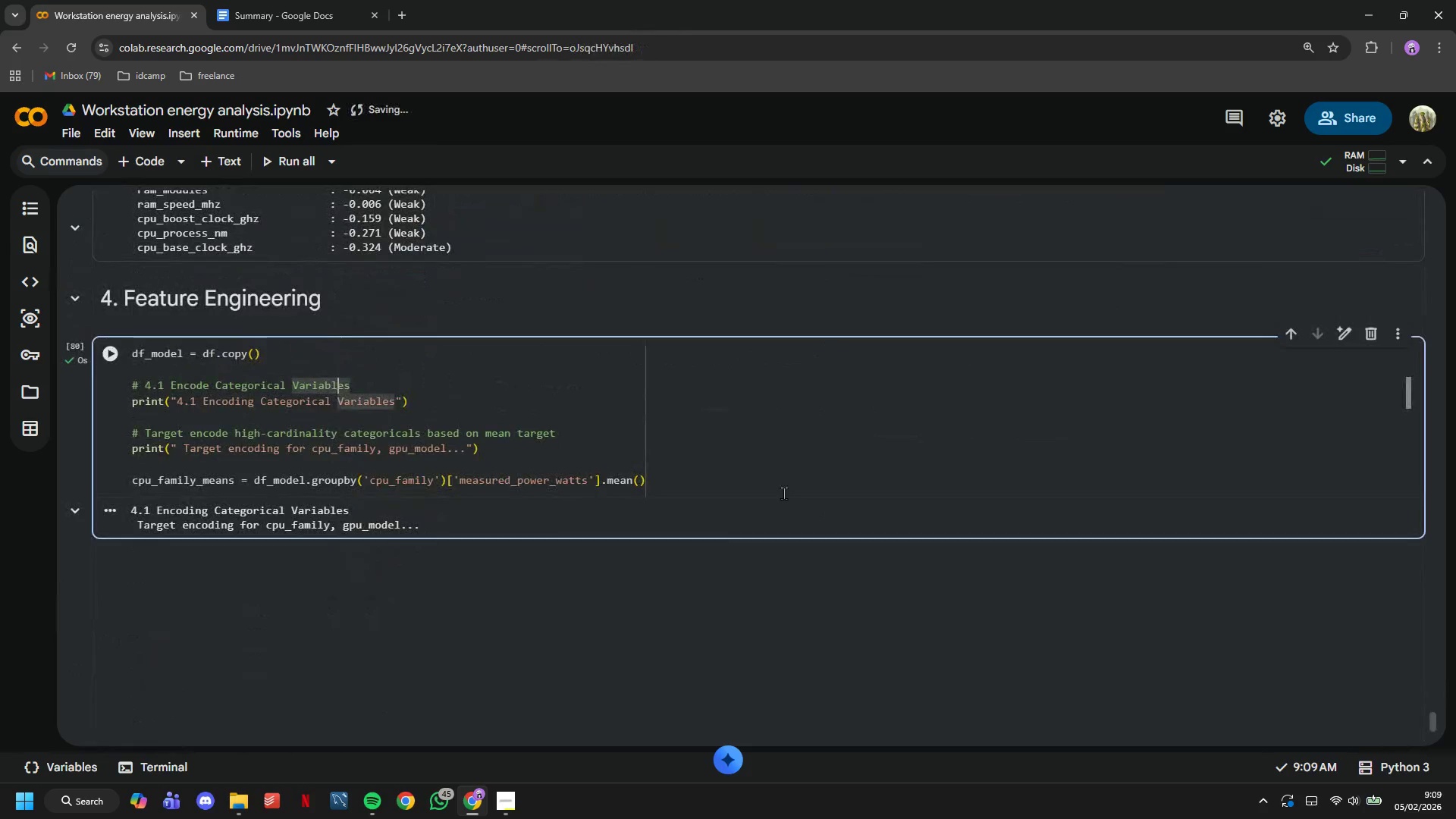 
scroll: coordinate [305, 306], scroll_direction: down, amount: 19.0
 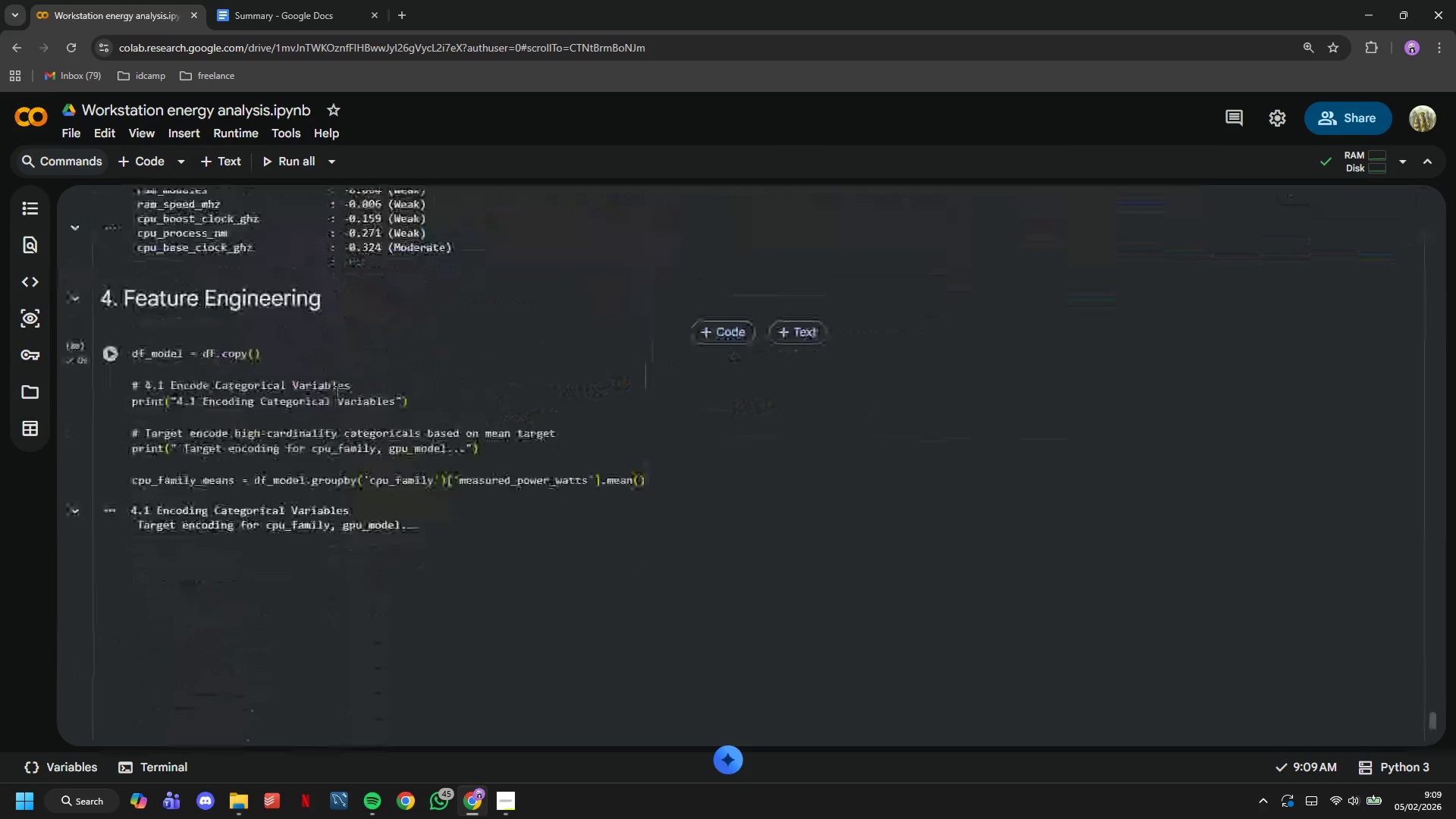 
left_click([776, 489])
 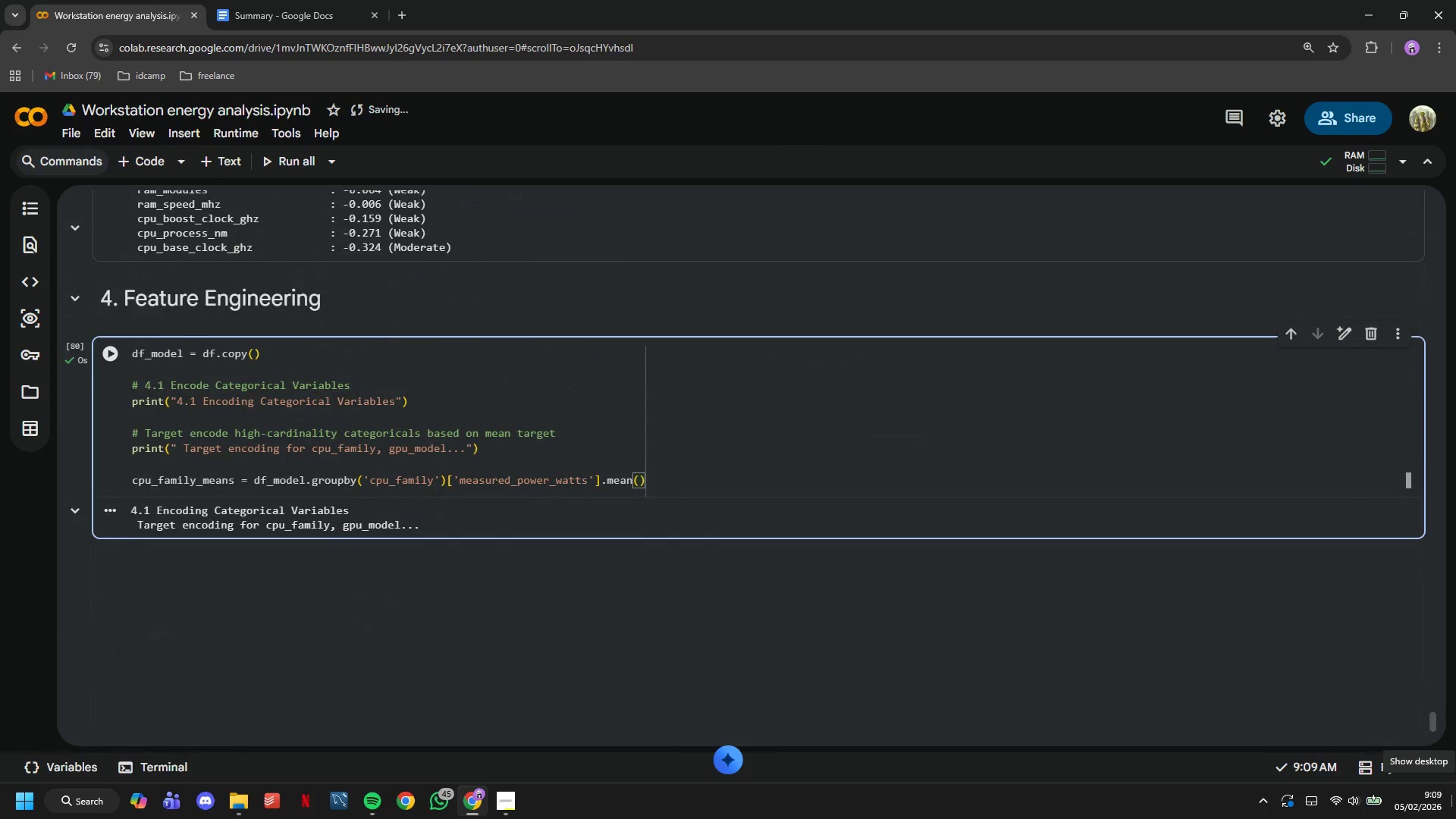 
key(Enter)
 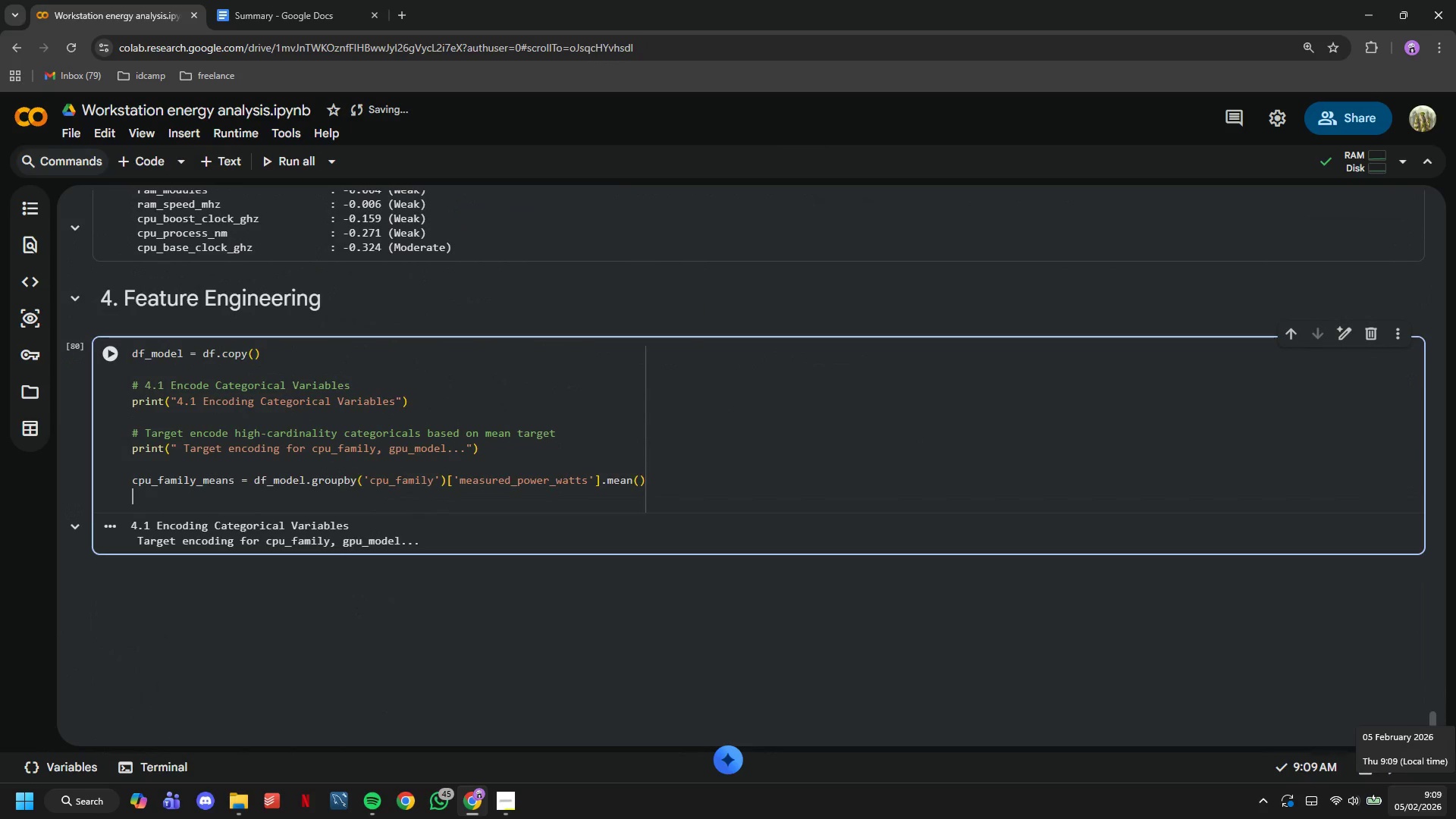 
type(df_model)
 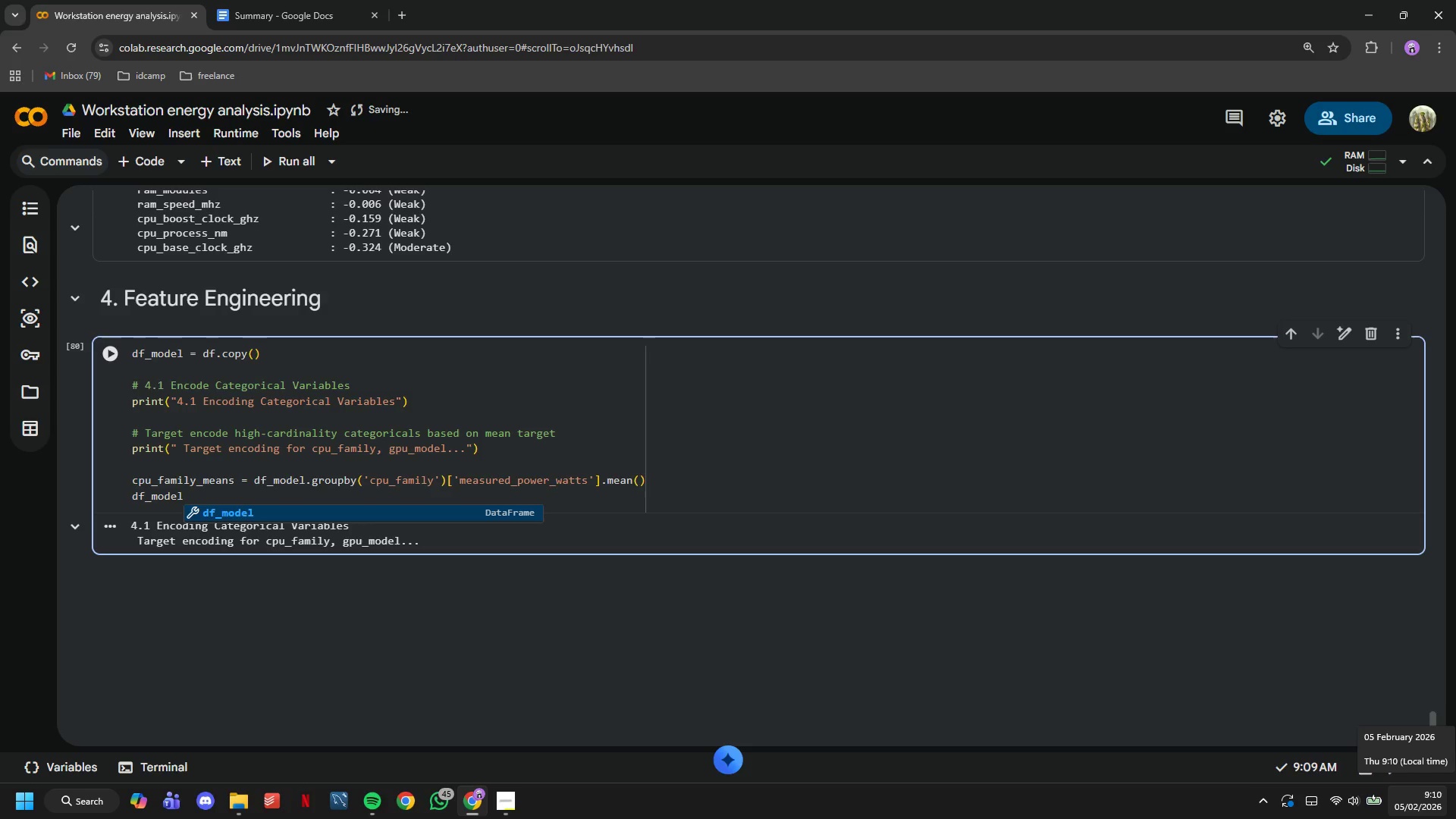 
type(['cpu_family_encoded)
 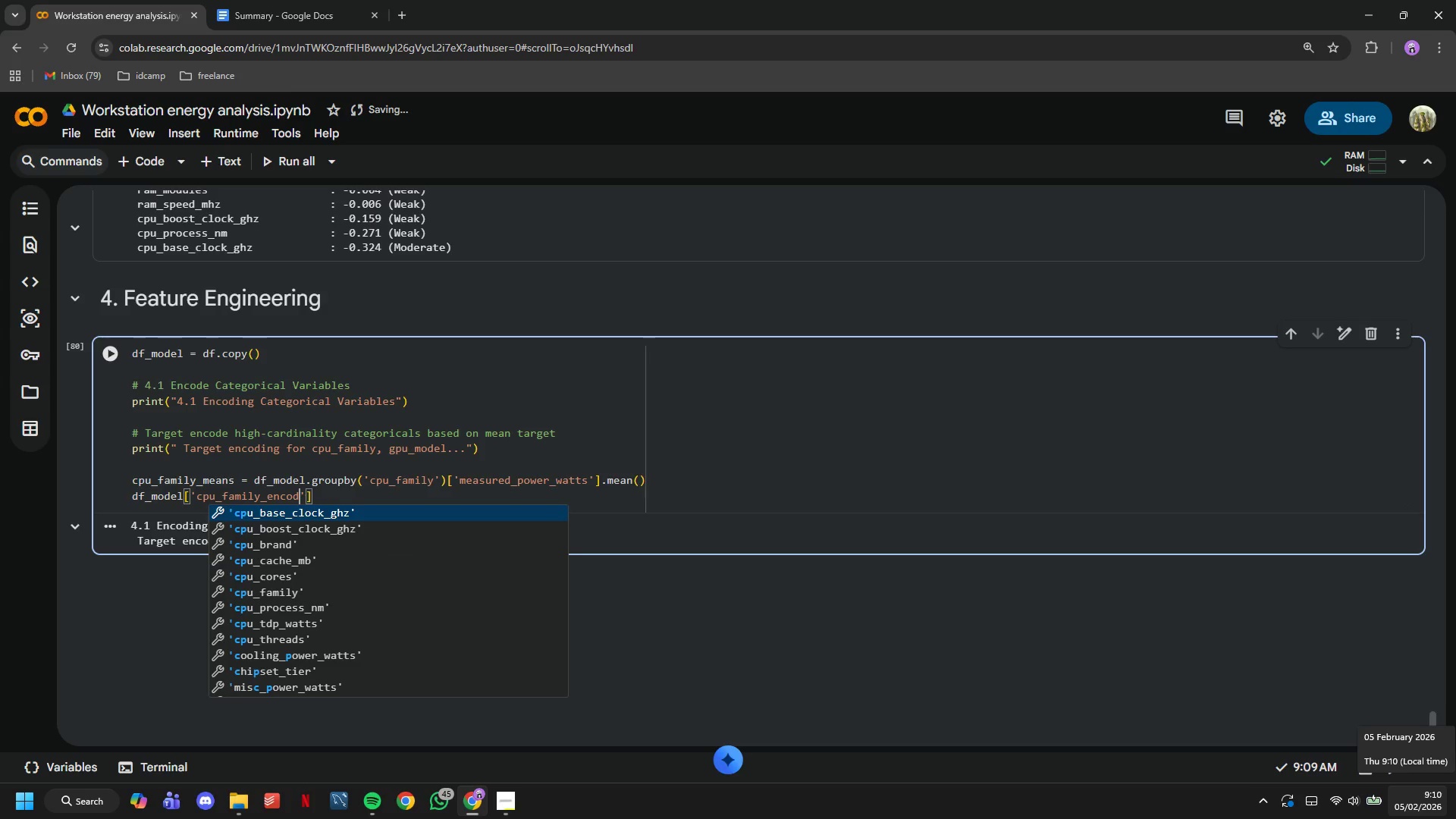 
 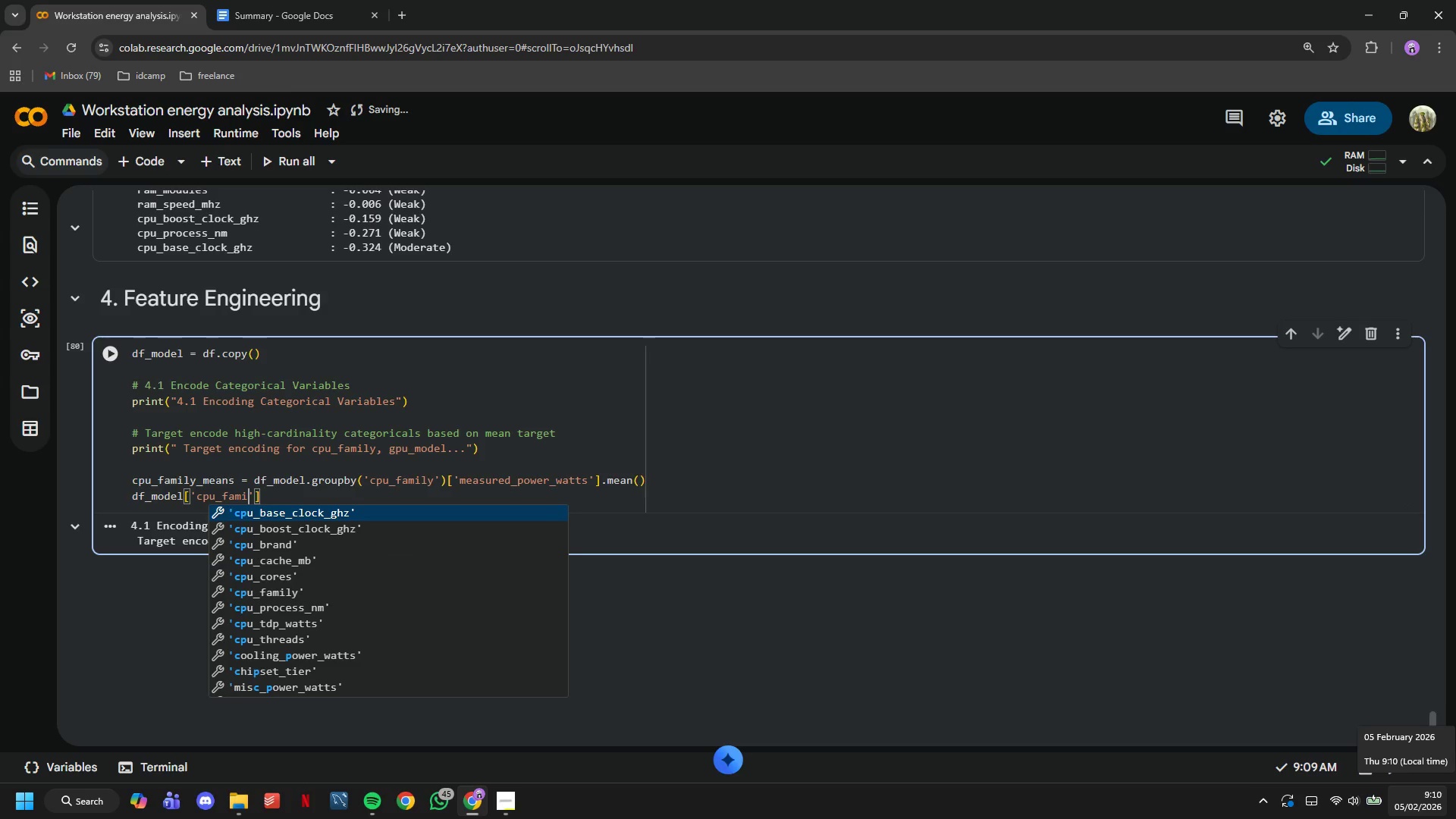 
key(ArrowRight)
 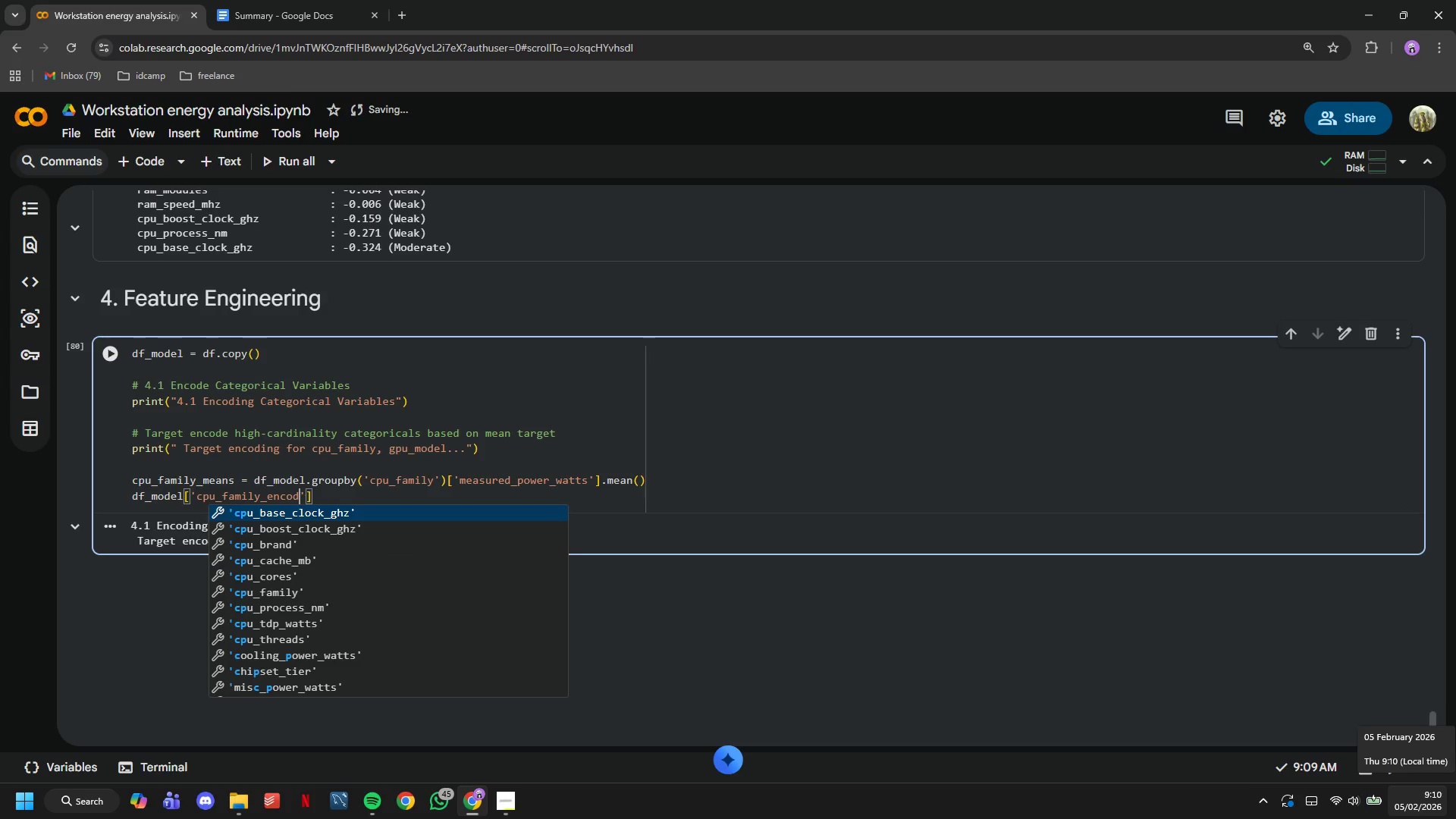 
key(ArrowRight)
 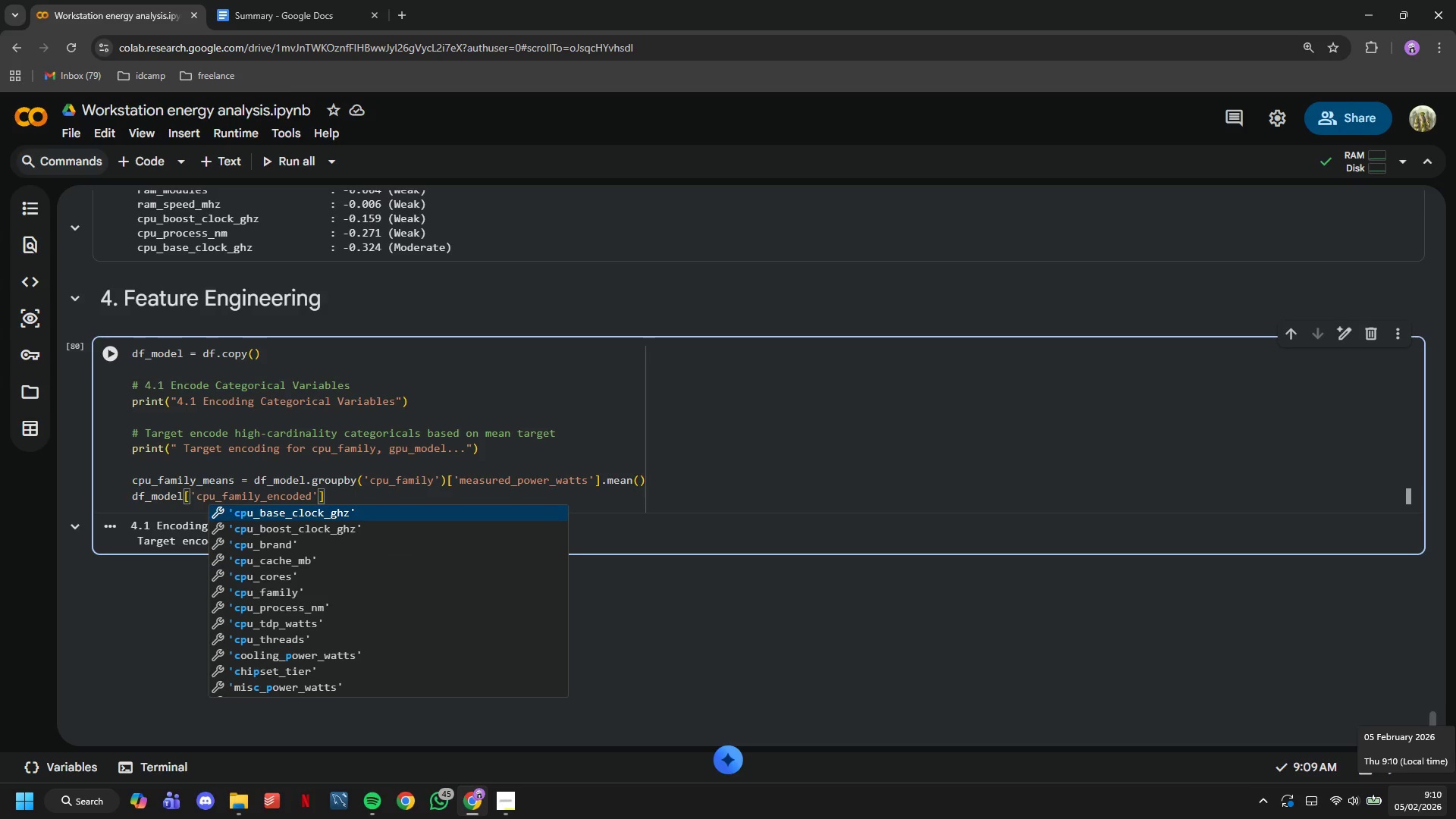 
type( = df_model['cpu_family)
 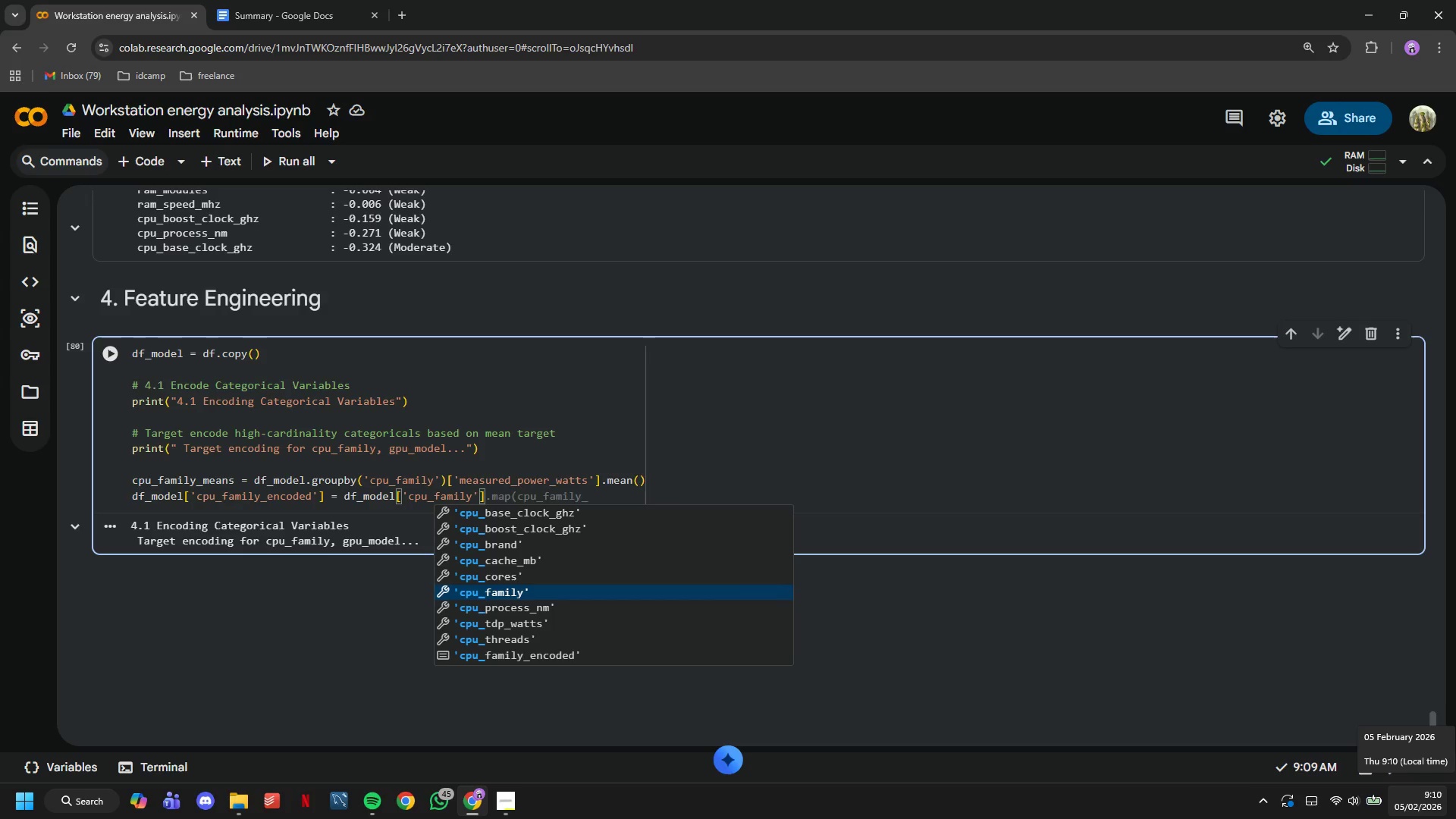 
key(ArrowRight)
 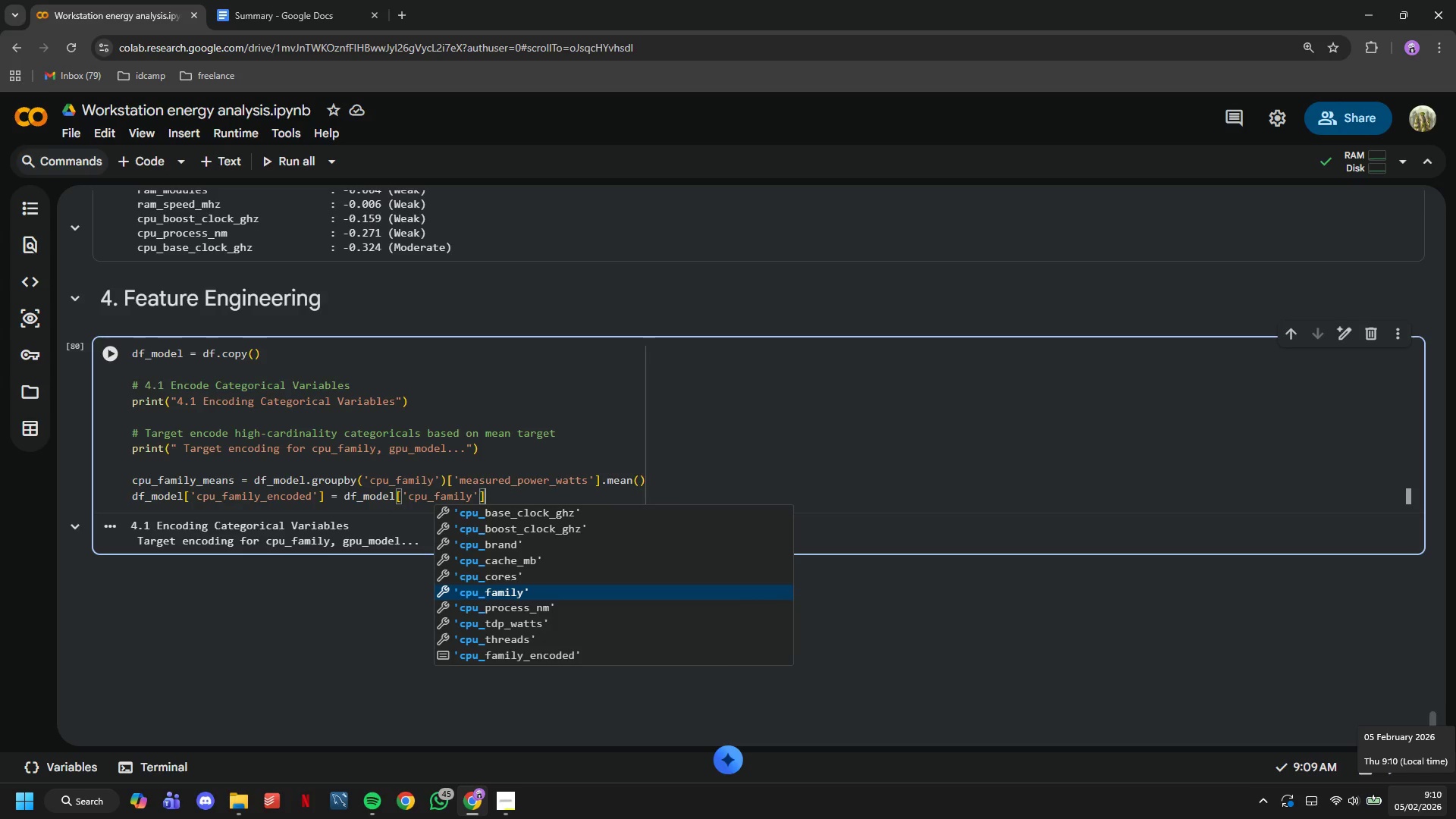 
key(ArrowRight)
 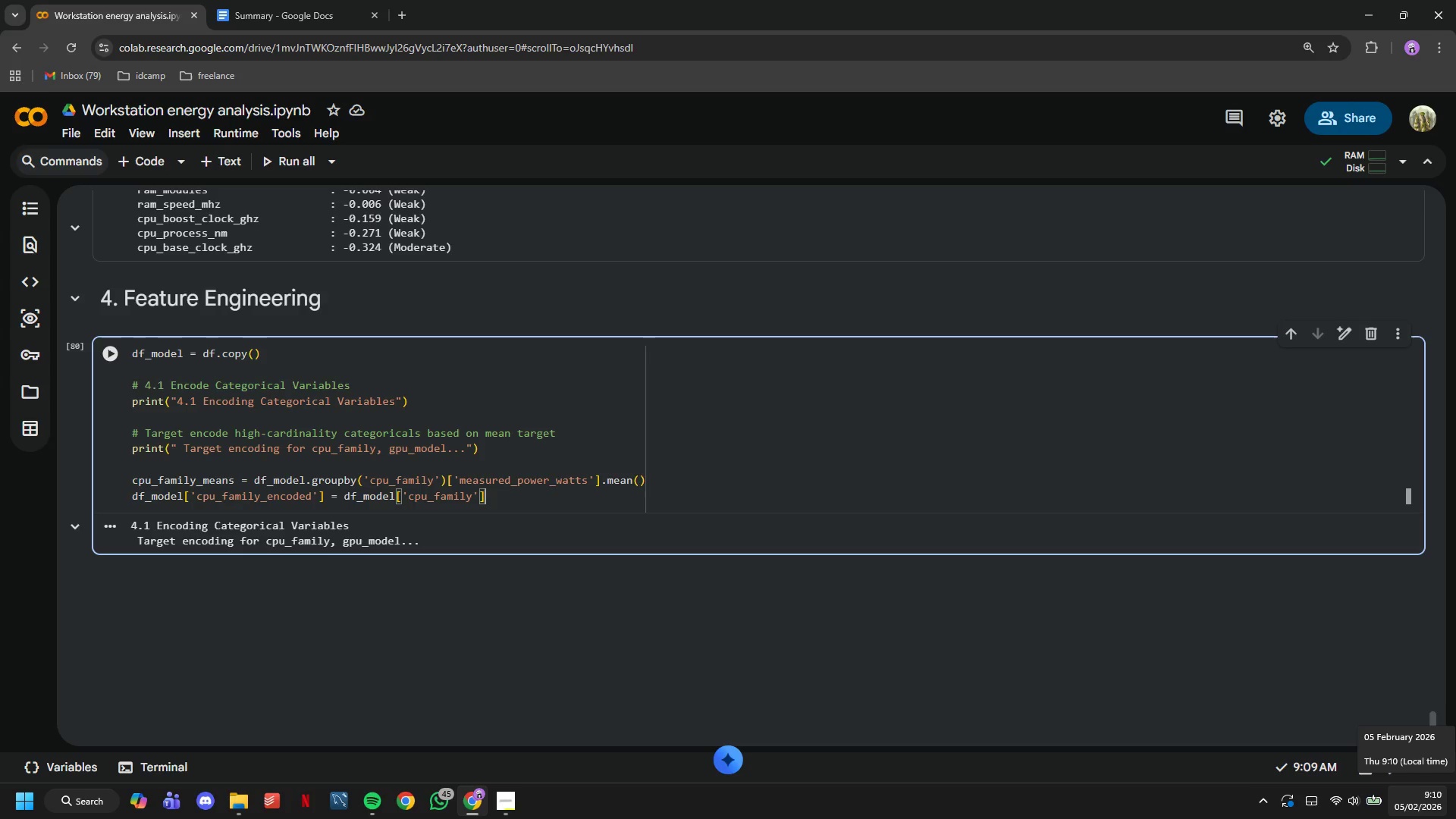 
type(.map(cpu_family_means)
 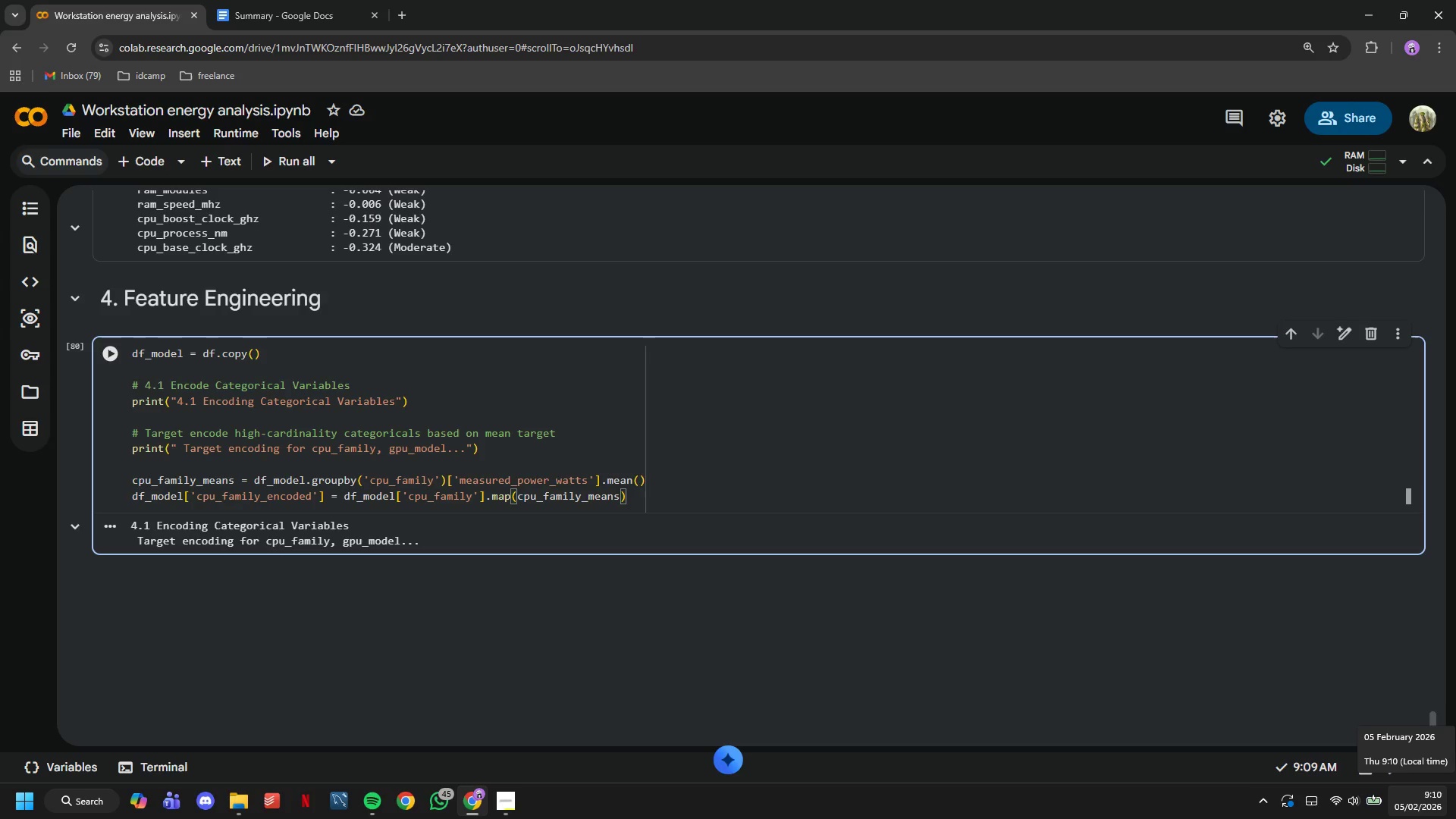 
wait(7.74)
 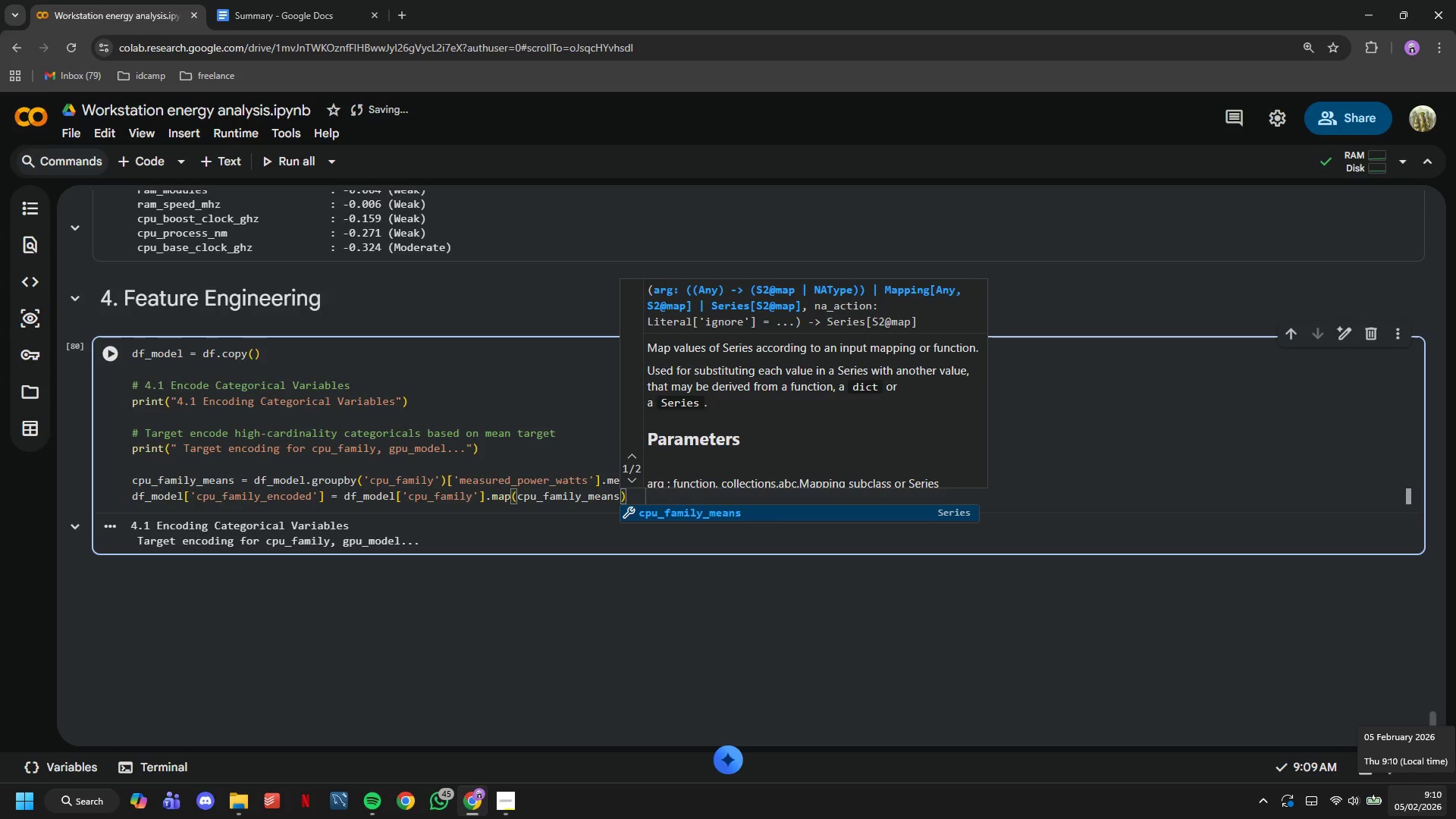 
key(ArrowRight)
 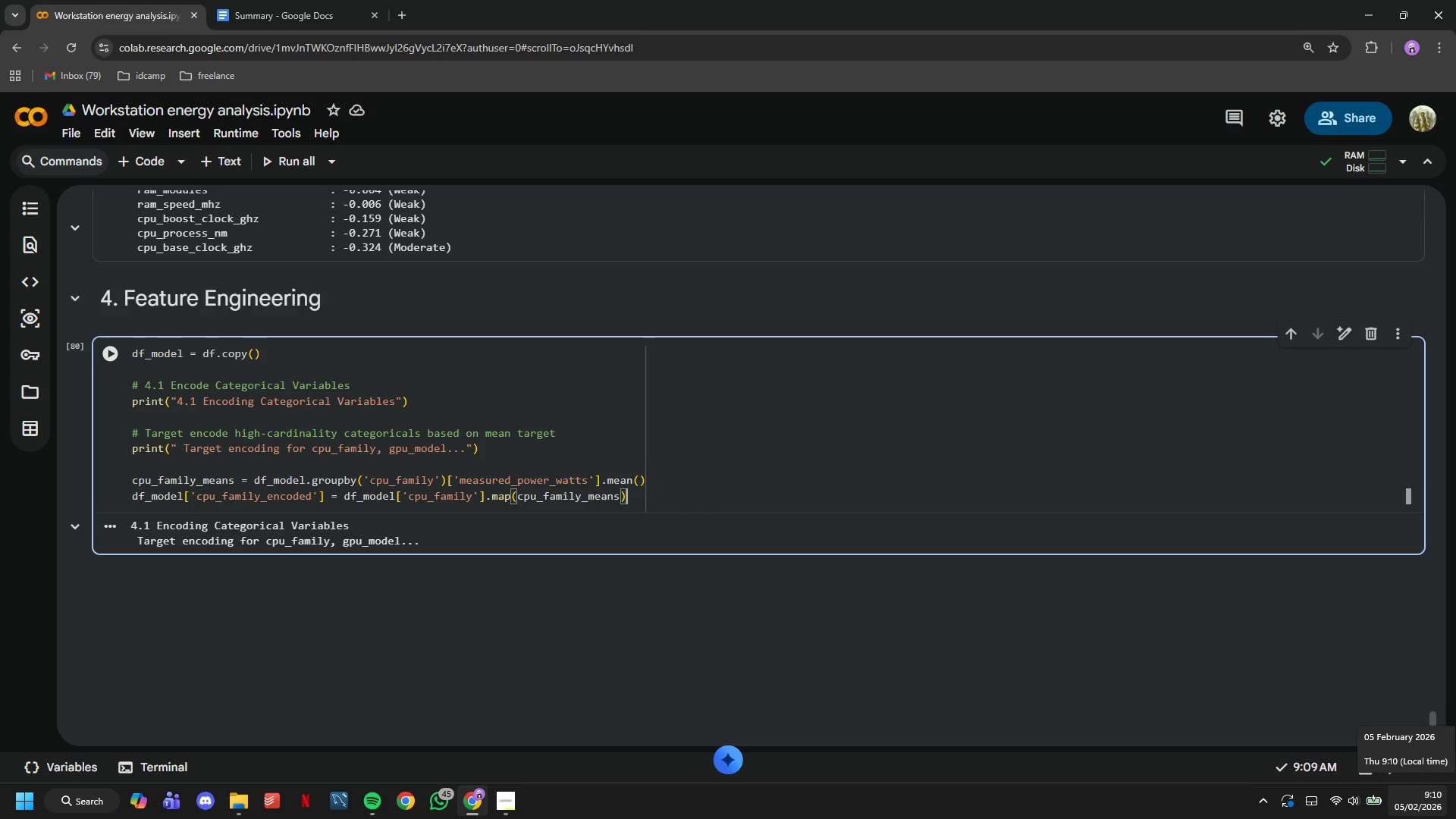 
key(Enter)
 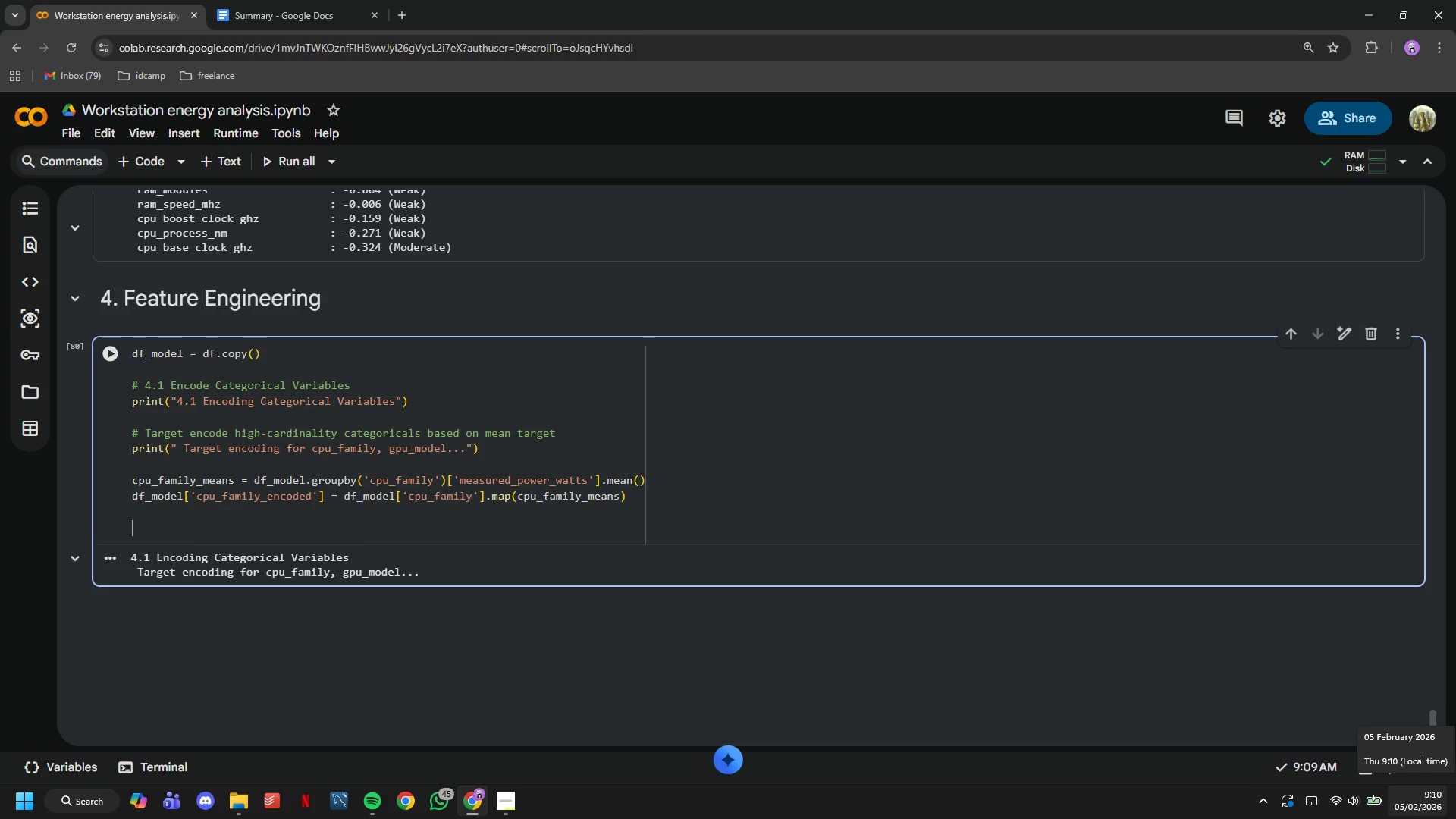 
key(Enter)
 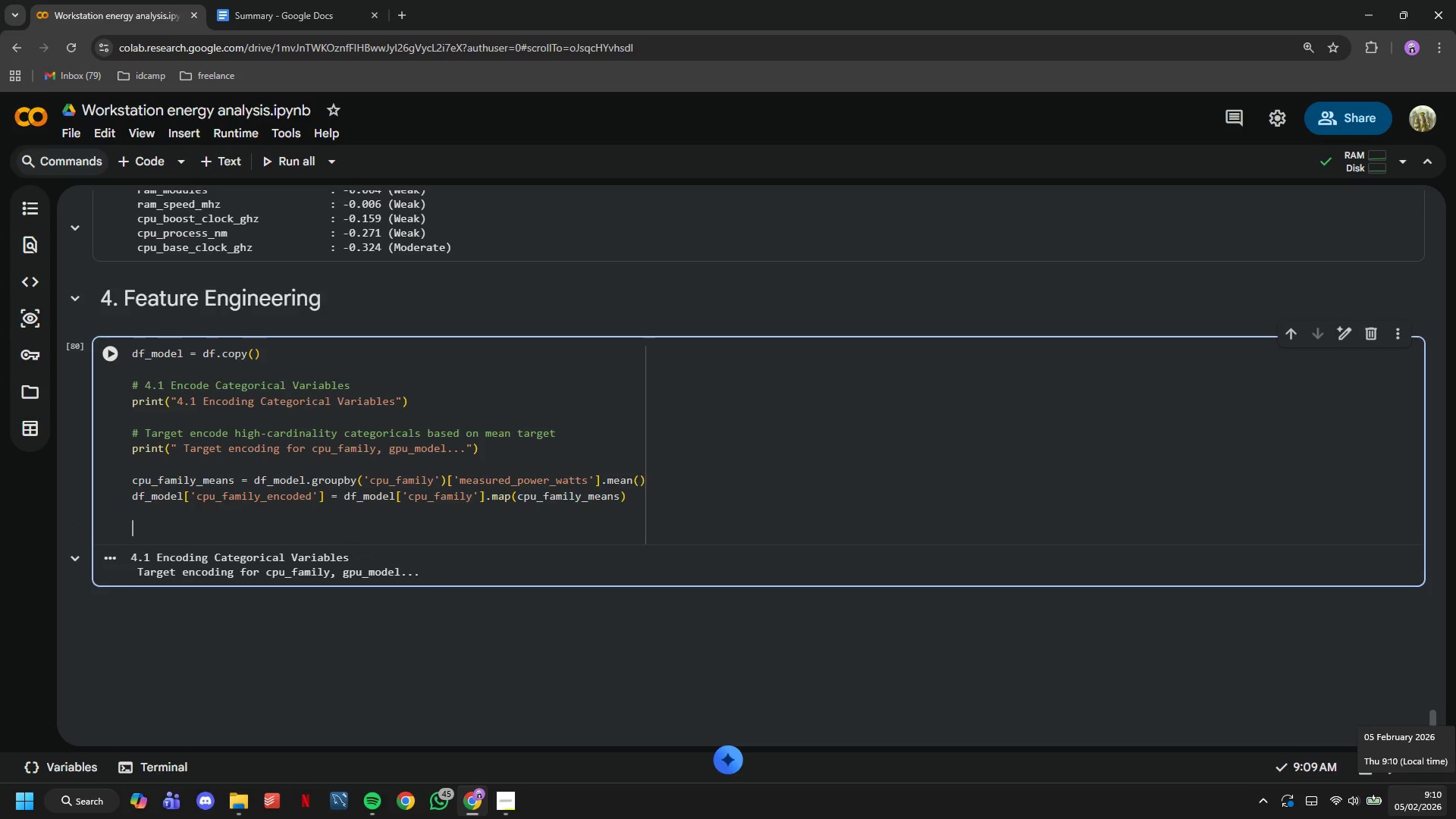 
type(gpu_model_means = df_model.groupby('go)
key(Backspace)
type(pu_model)
 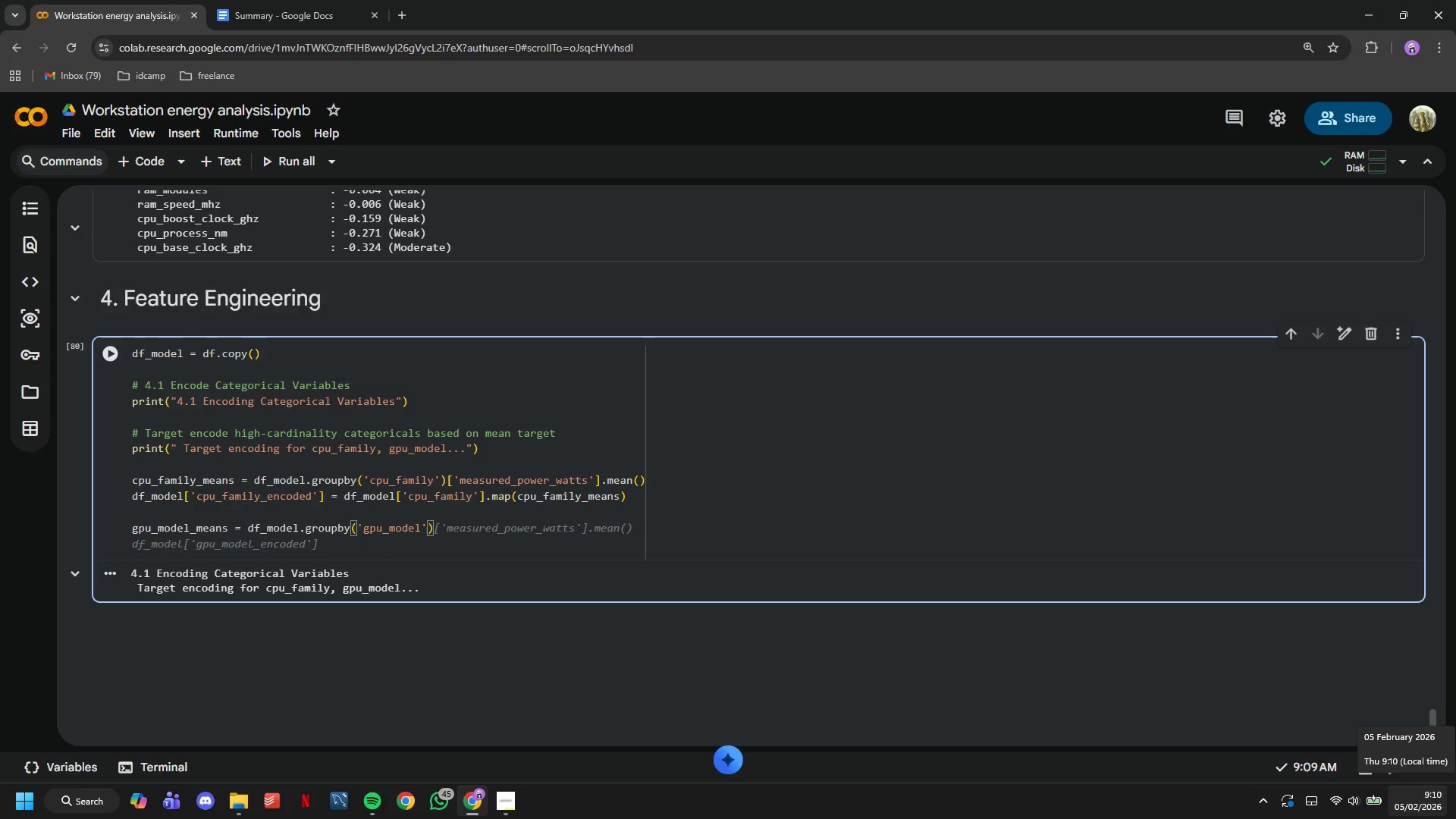 
key(ArrowRight)
 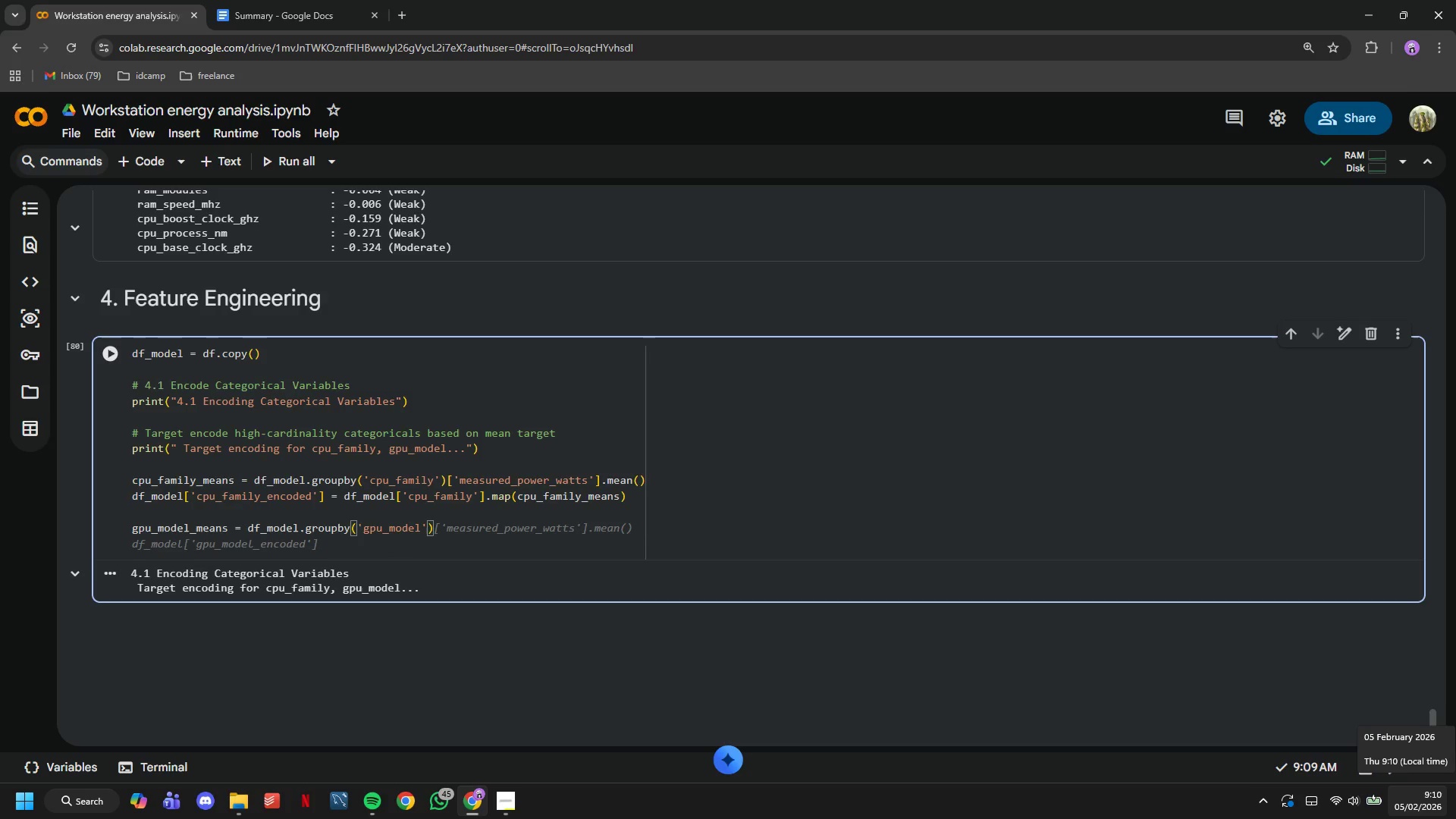 
key(ArrowRight)
 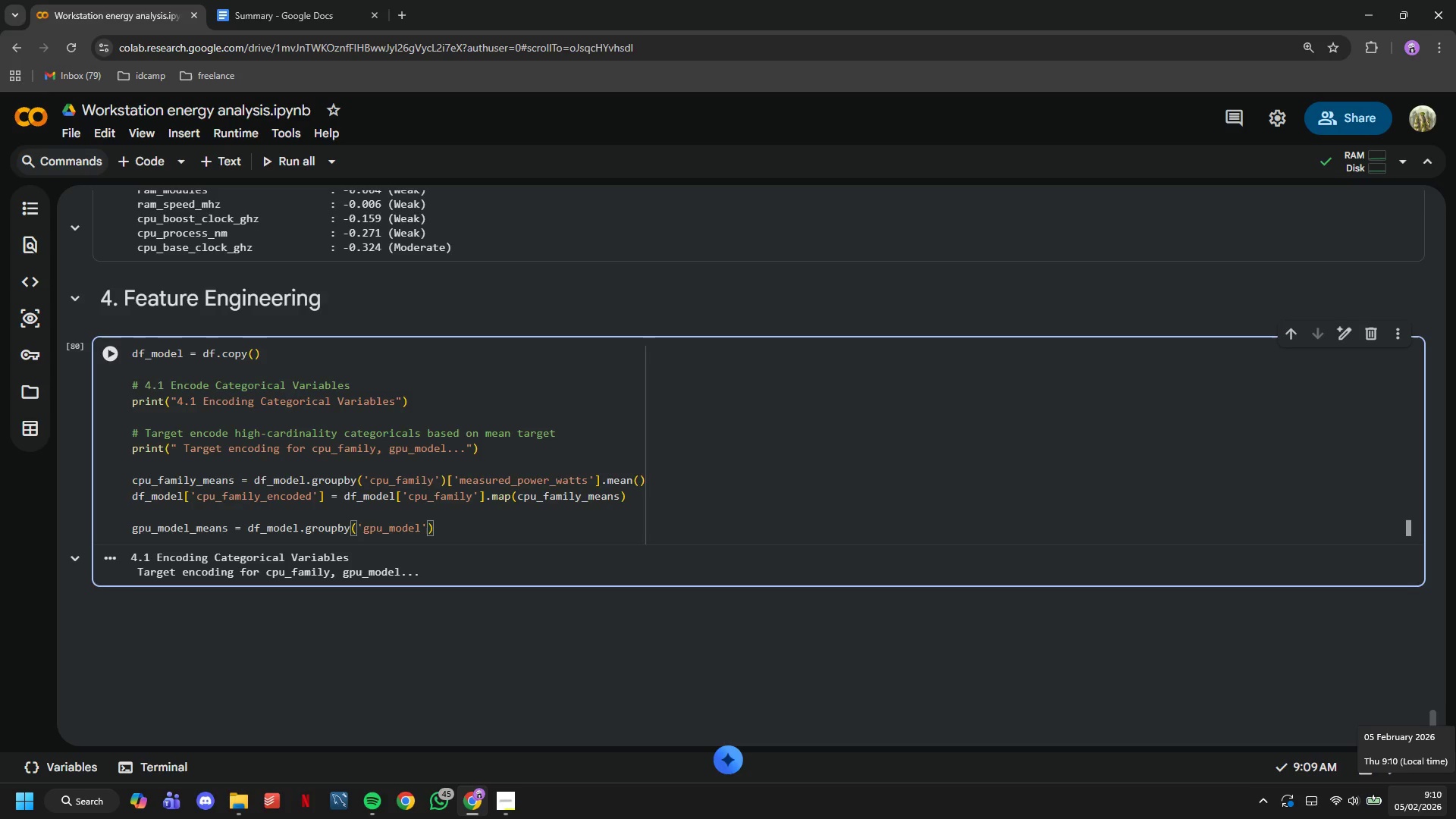 
type(['measured_power_watts)
 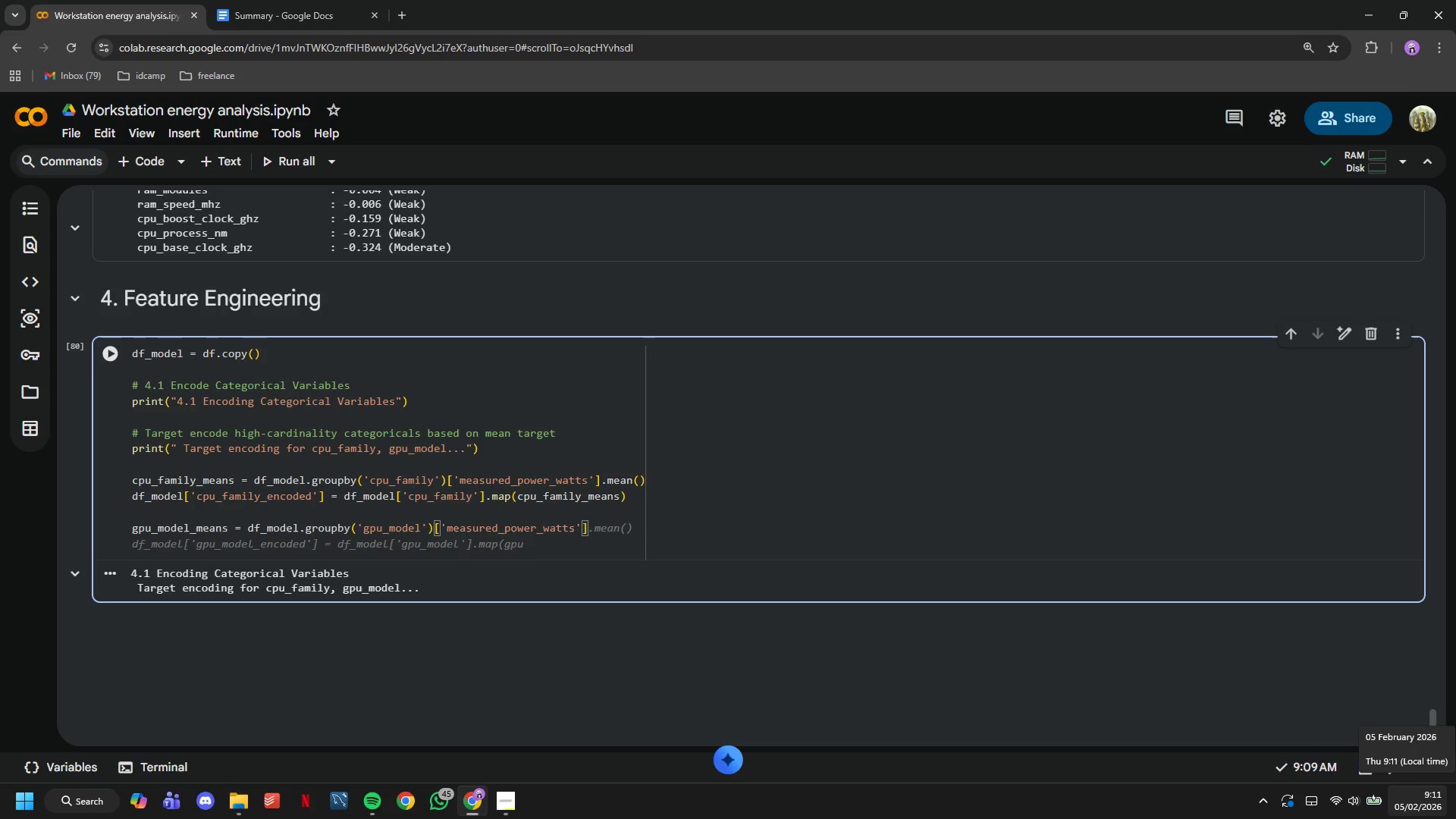 
key(ArrowRight)
 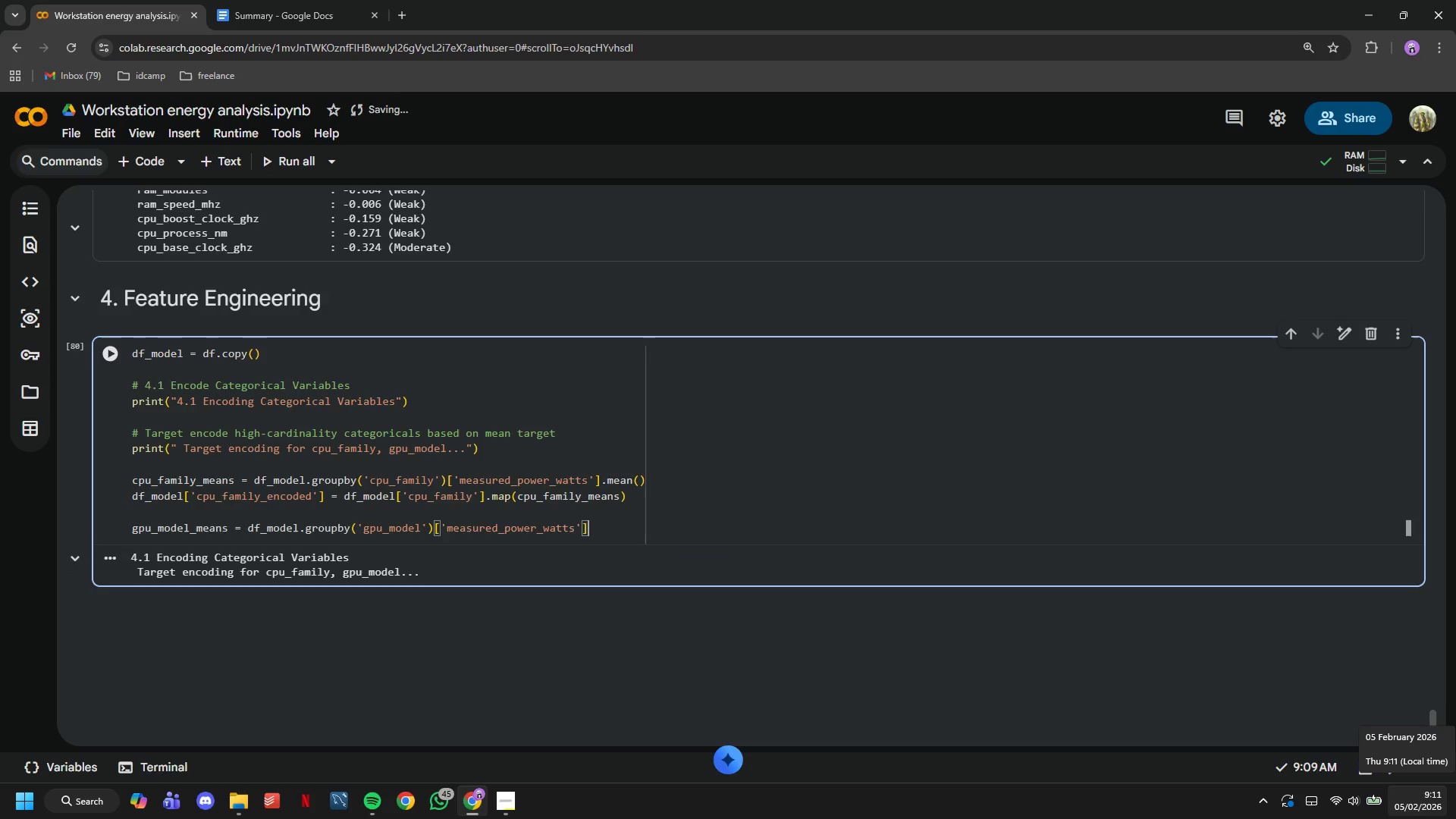 
key(ArrowRight)
 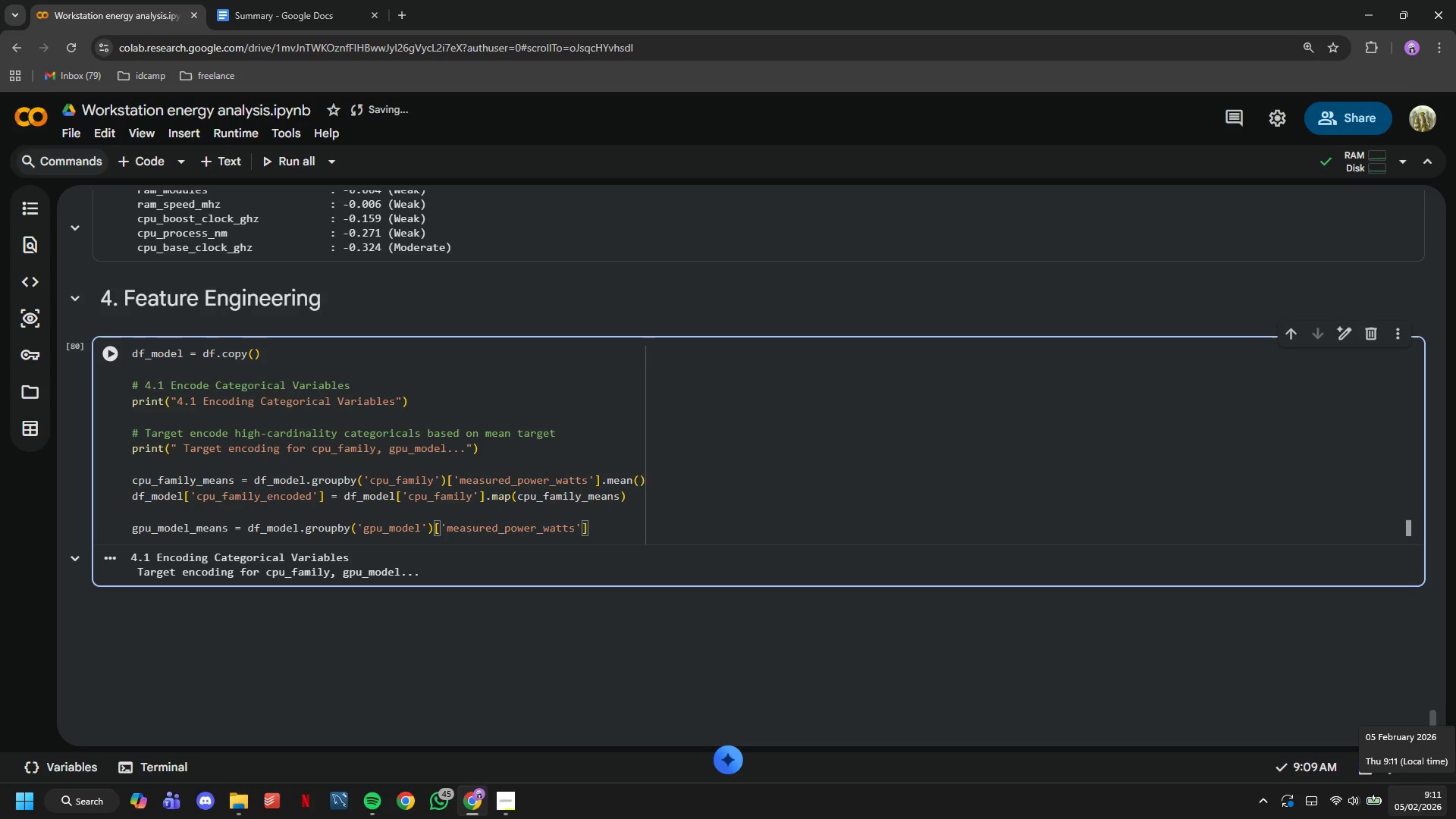 
key(ArrowRight)
 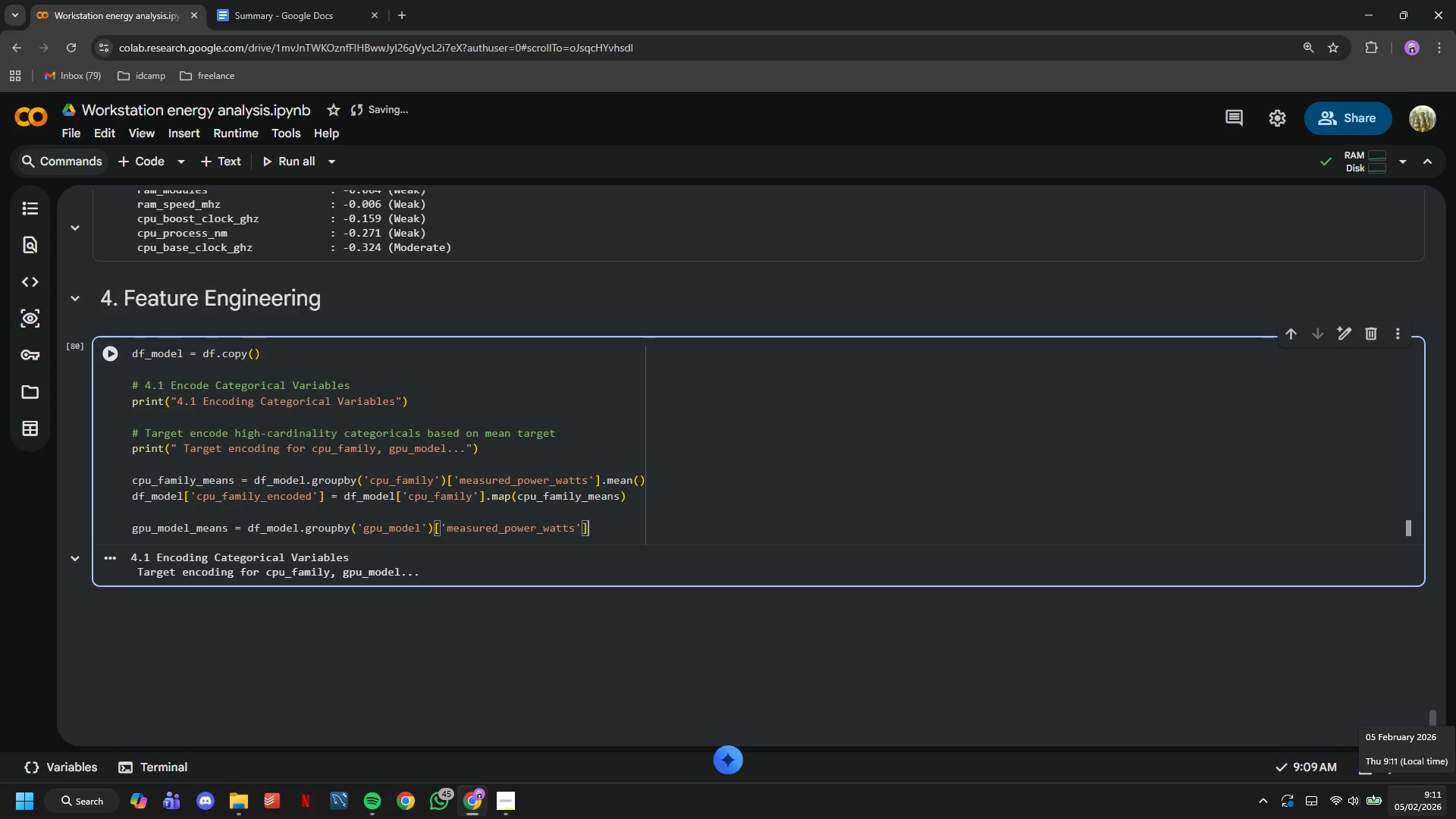 
type(.mean()
 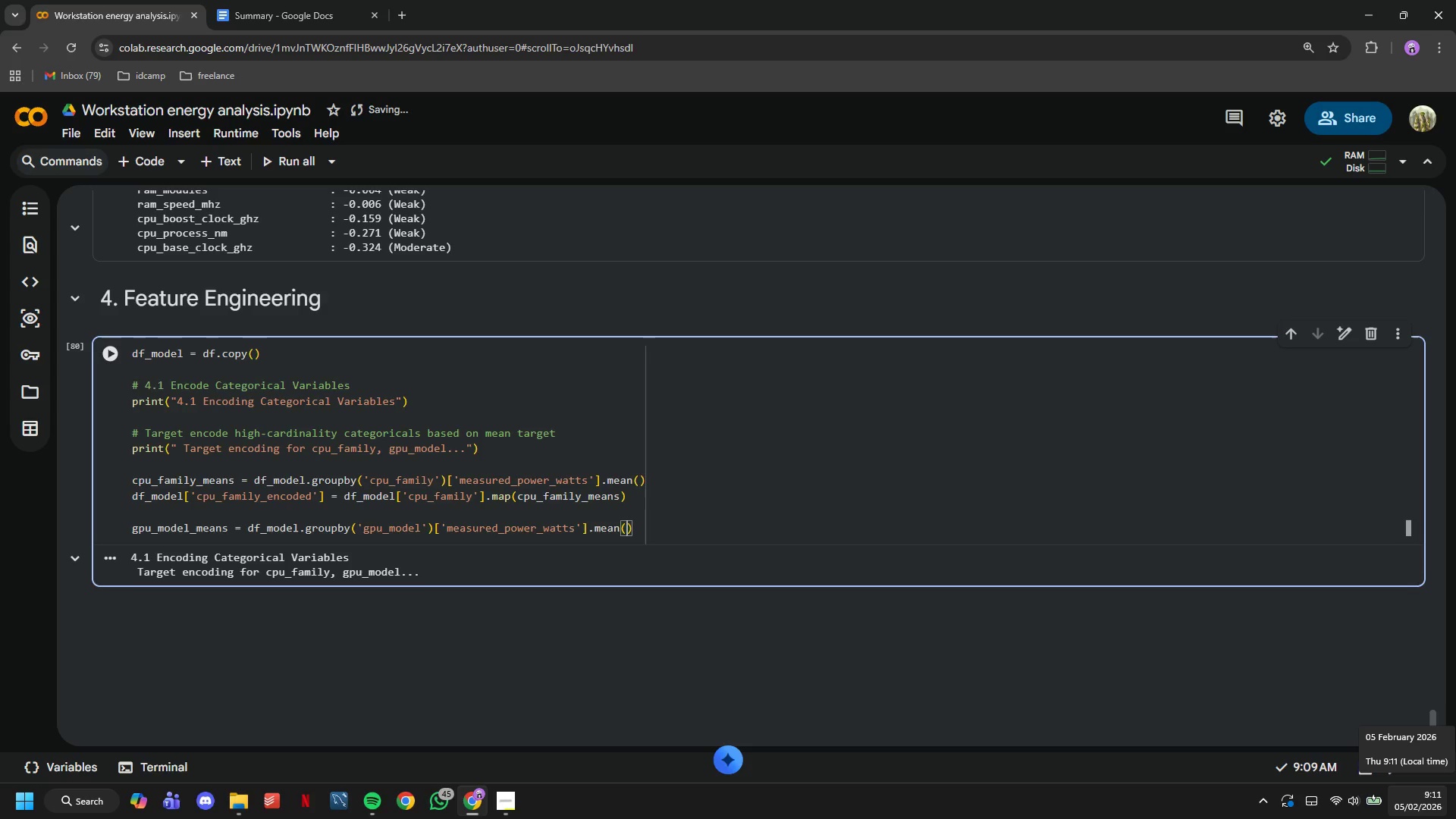 
wait(7.73)
 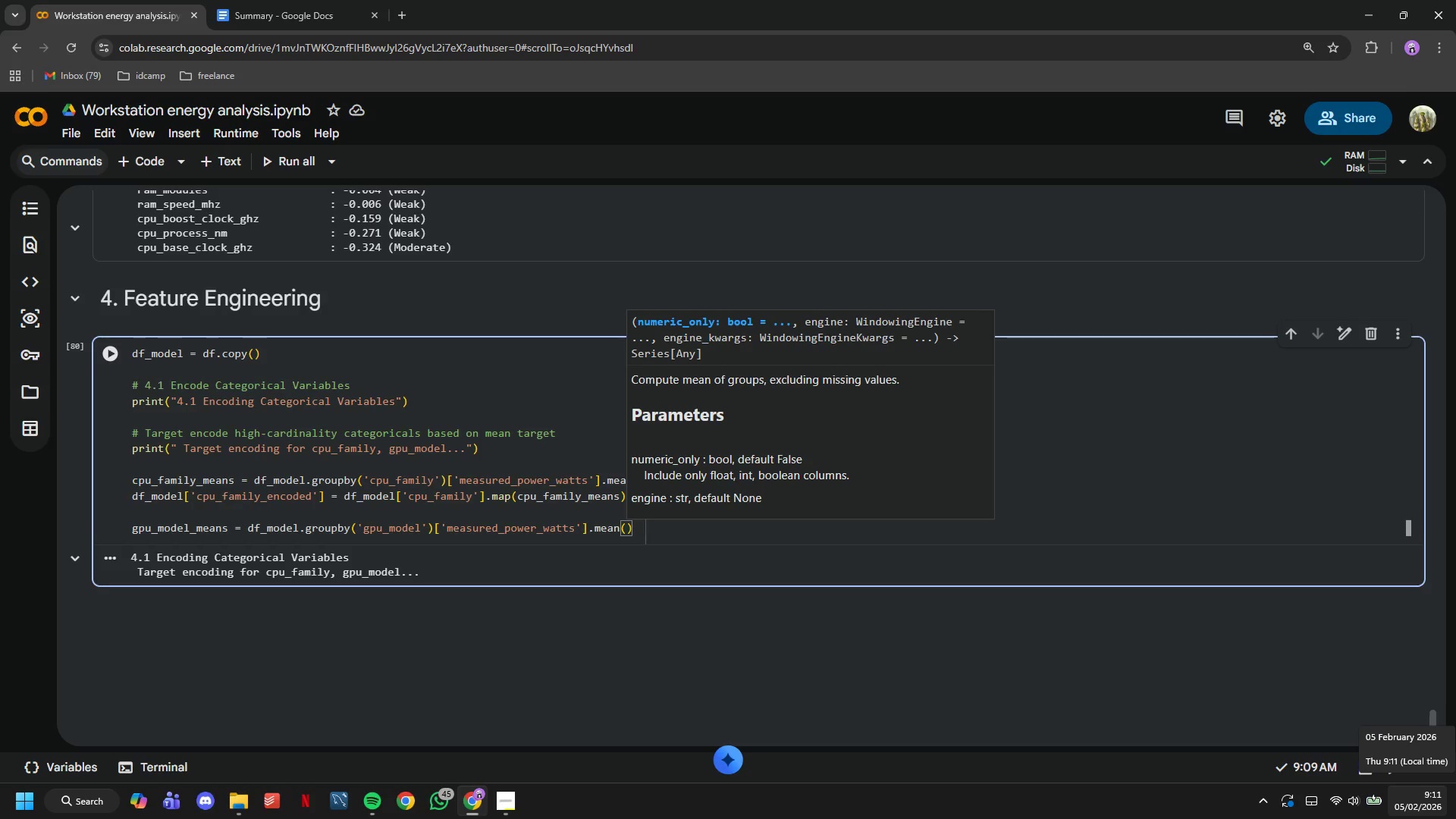 
key(ArrowRight)
 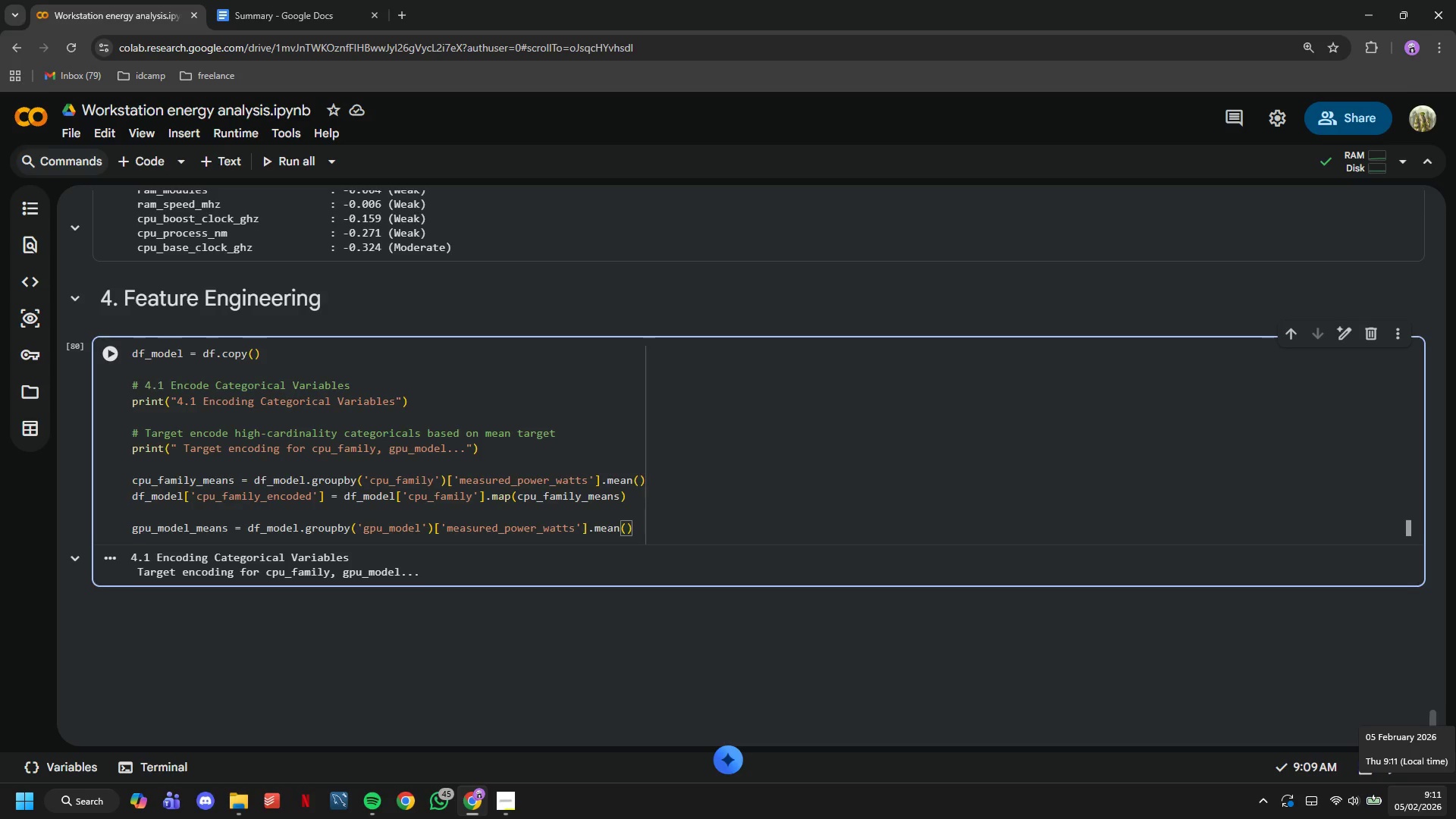 
key(Enter)
 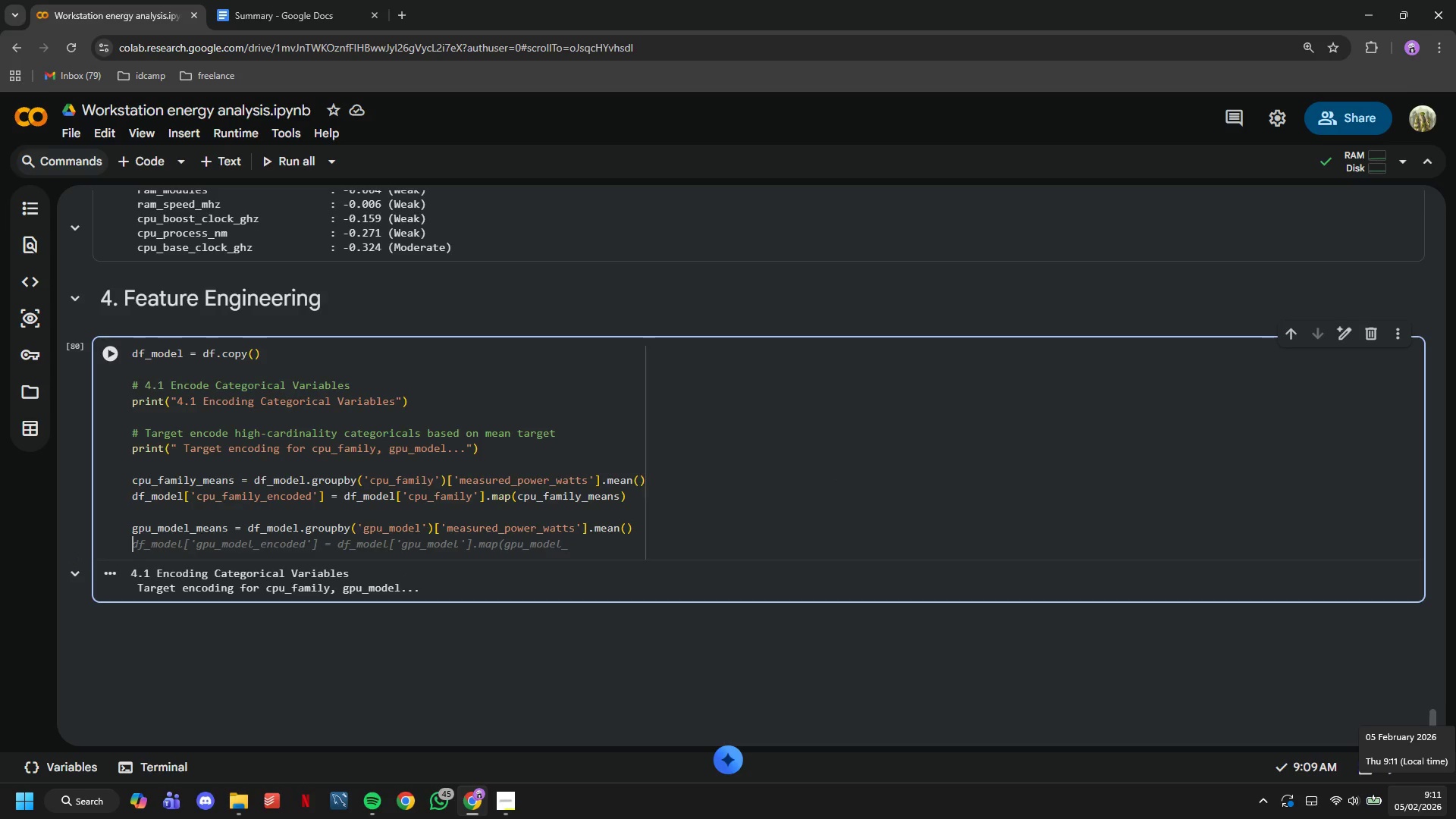 
type(df_model['gpu_model_encoded)
 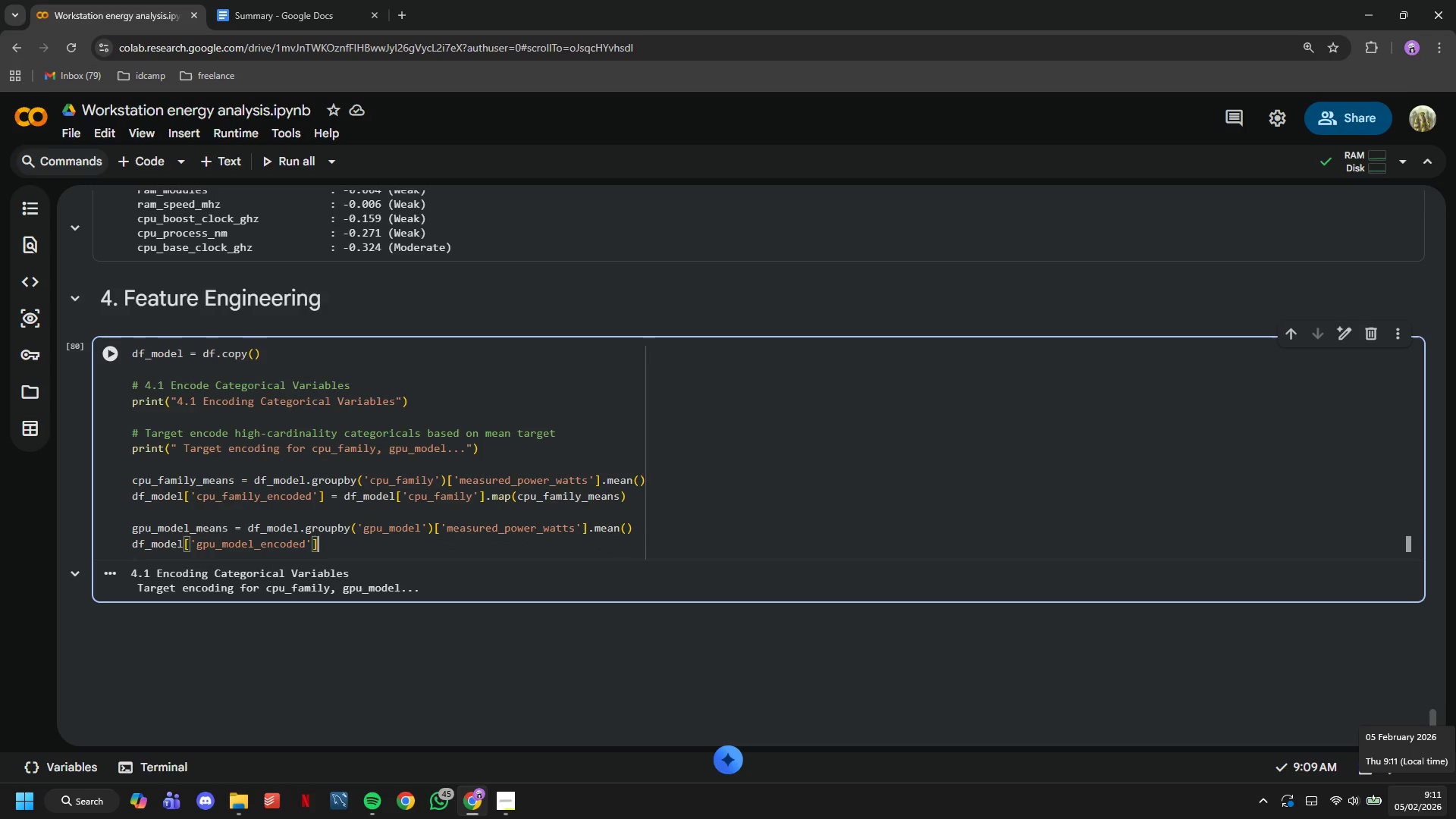 
 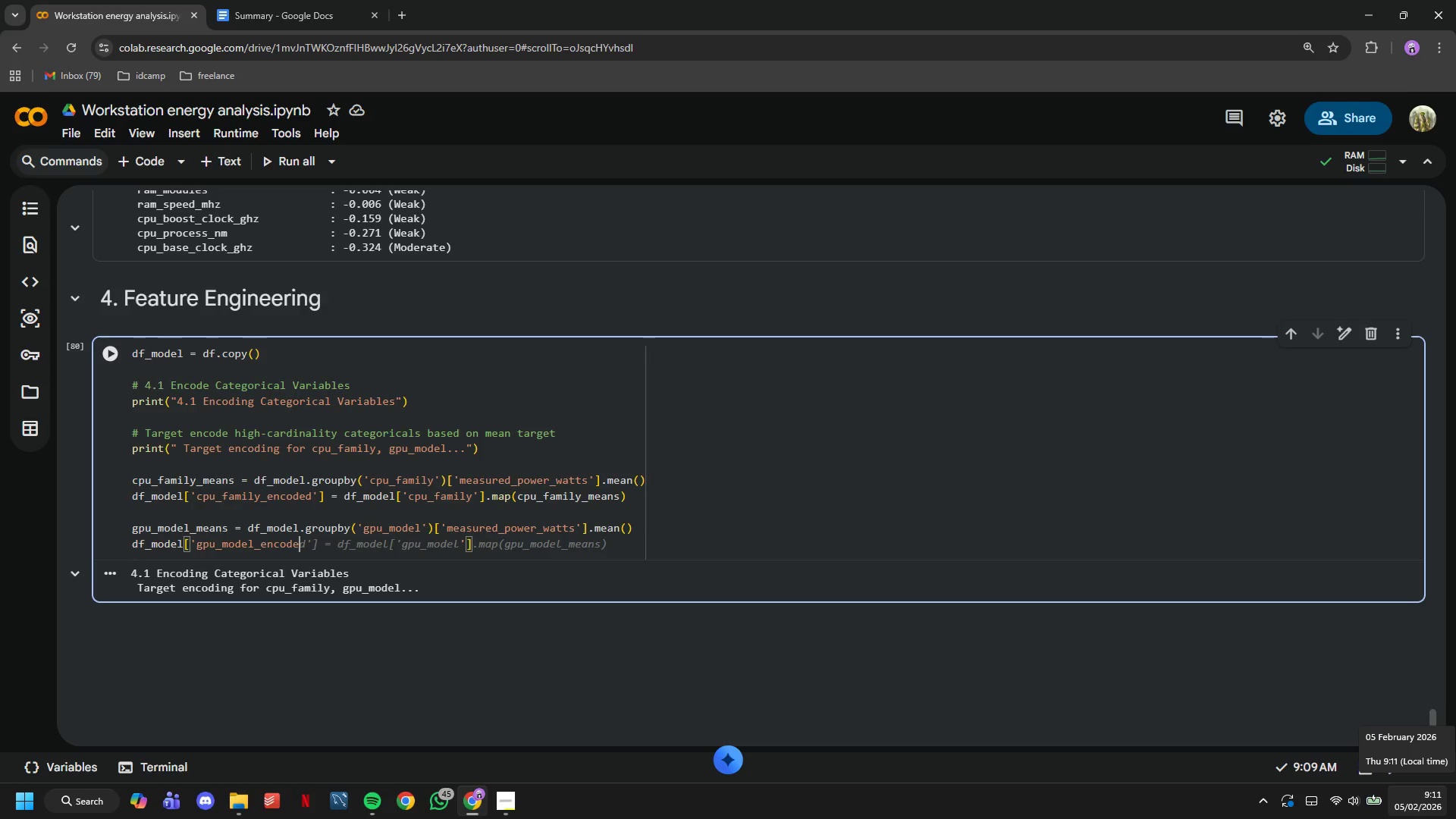 
key(ArrowRight)
 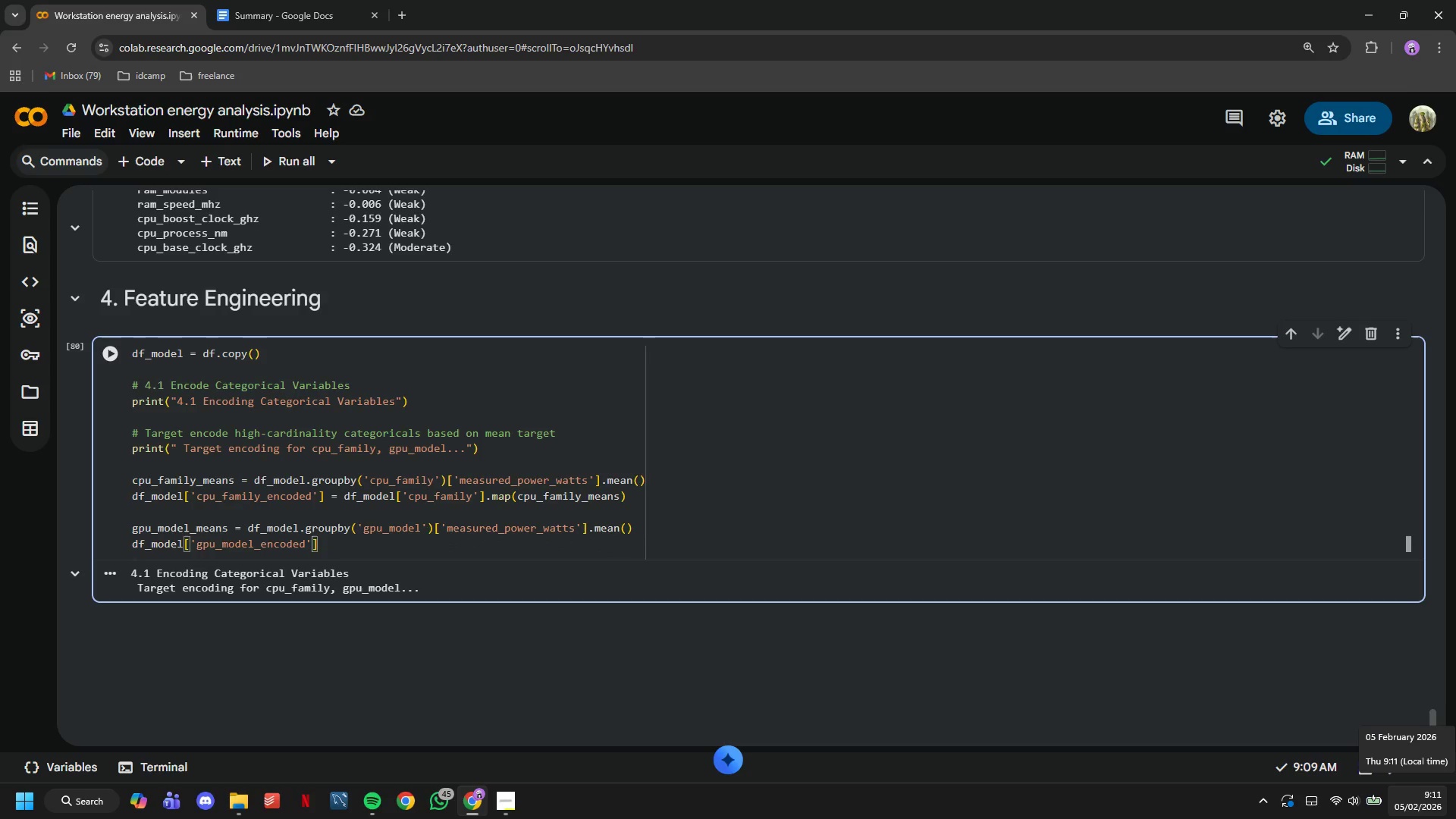 
key(ArrowRight)
 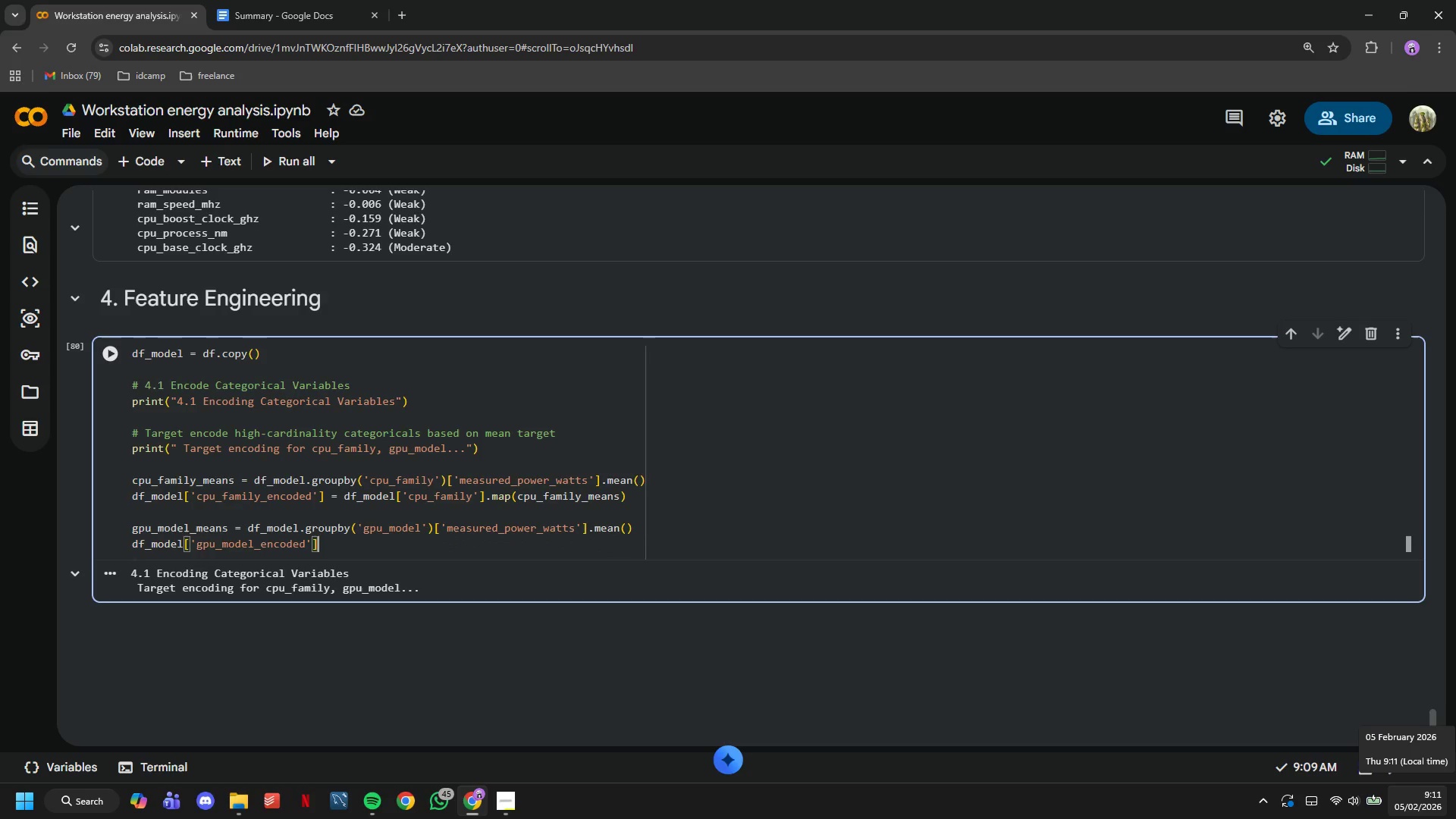 
key(ArrowRight)
 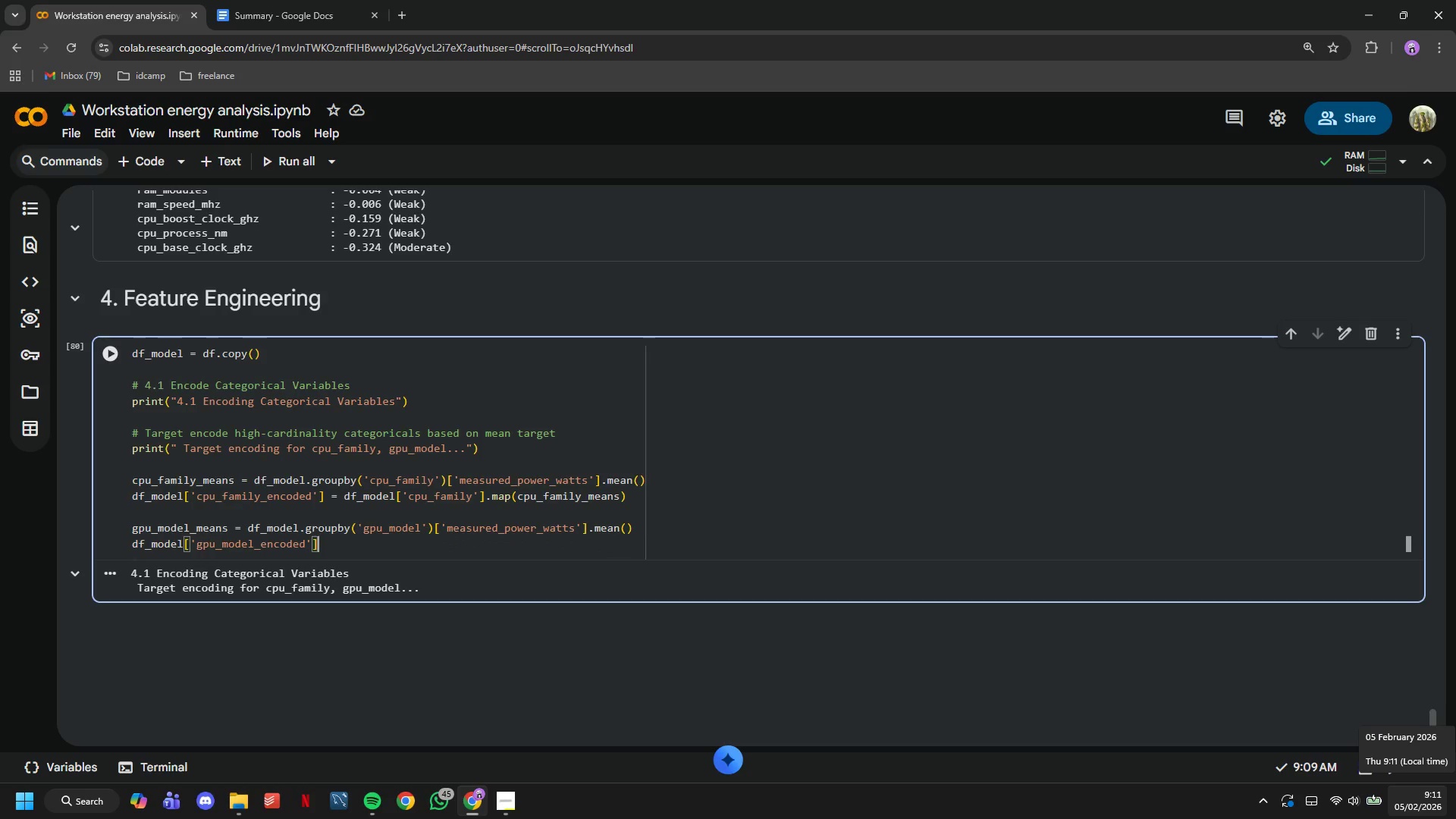 
type( = df_model['gr)
key(Backspace)
type(pu_model)
 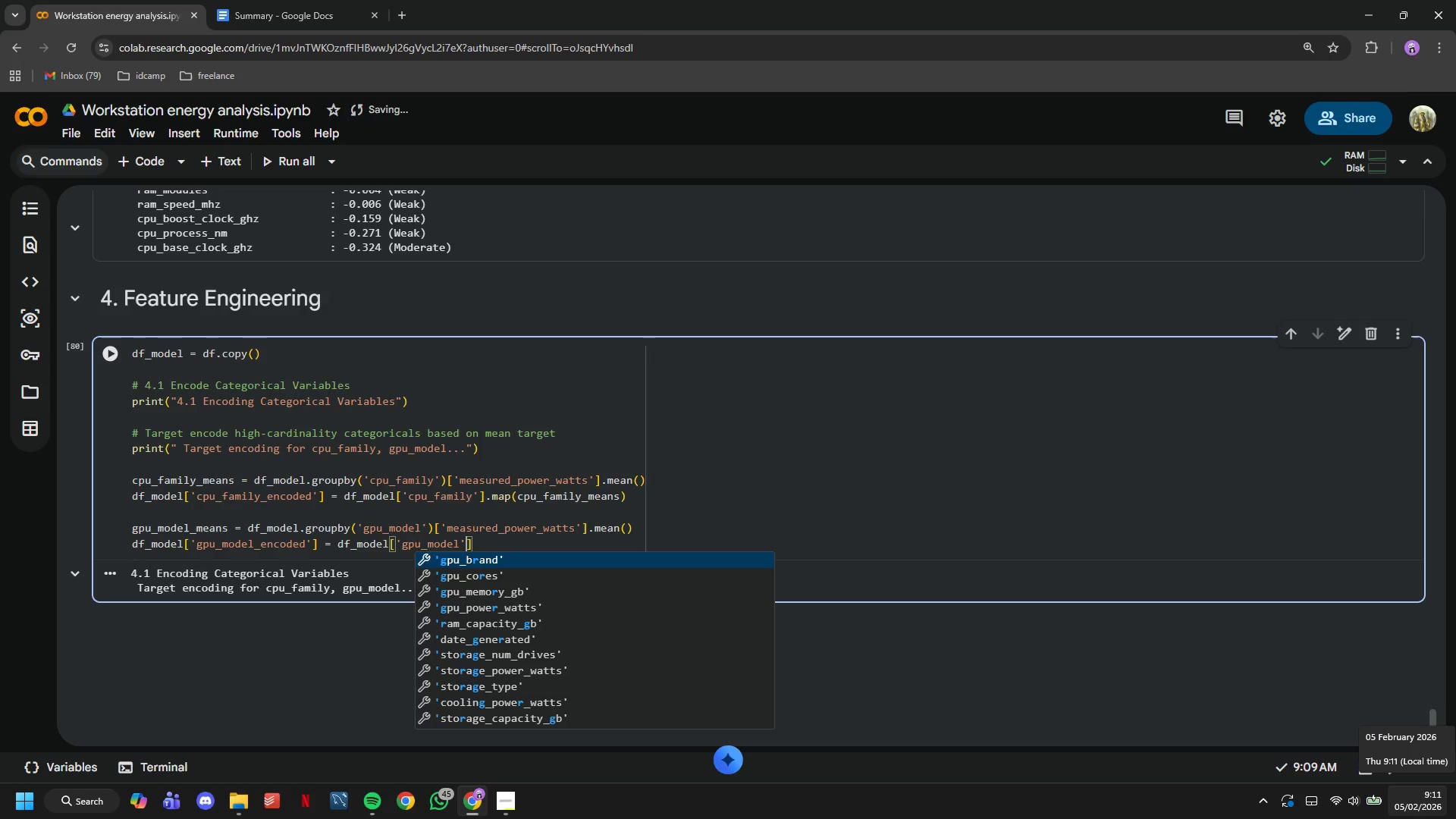 
key(ArrowRight)
 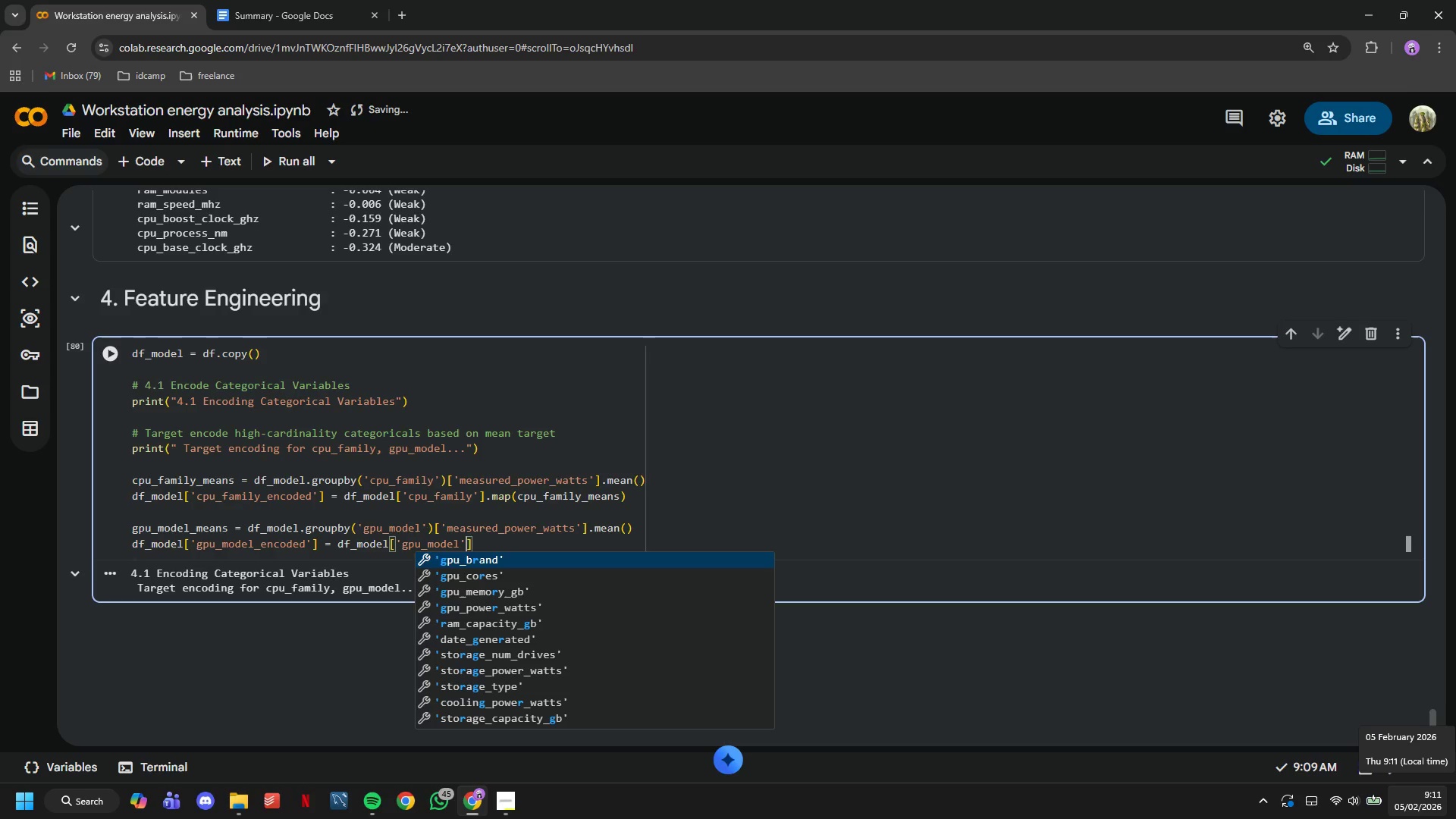 
key(ArrowRight)
 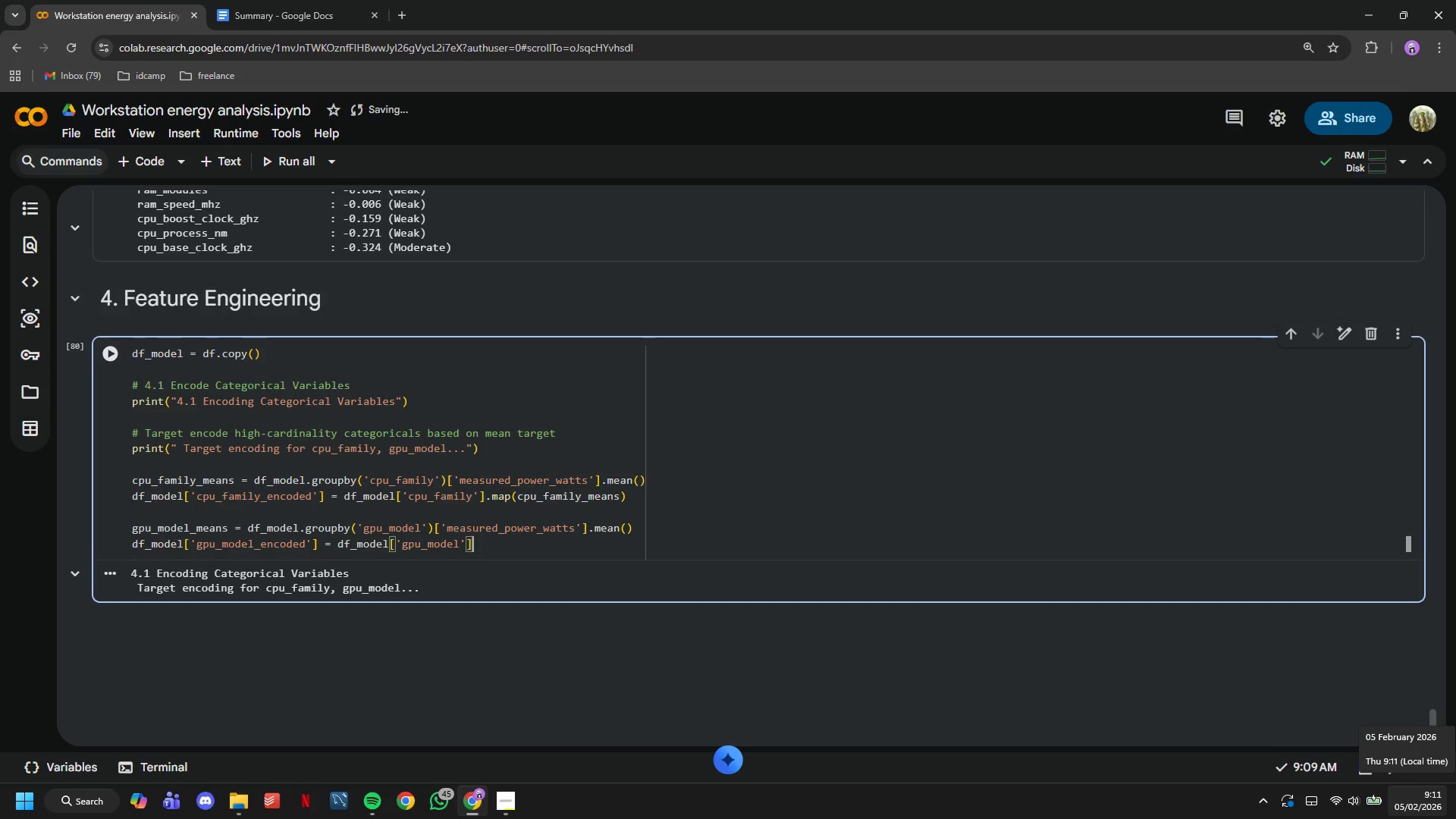 
type(.map))
key(Backspace)
type((gpu_model_means)
 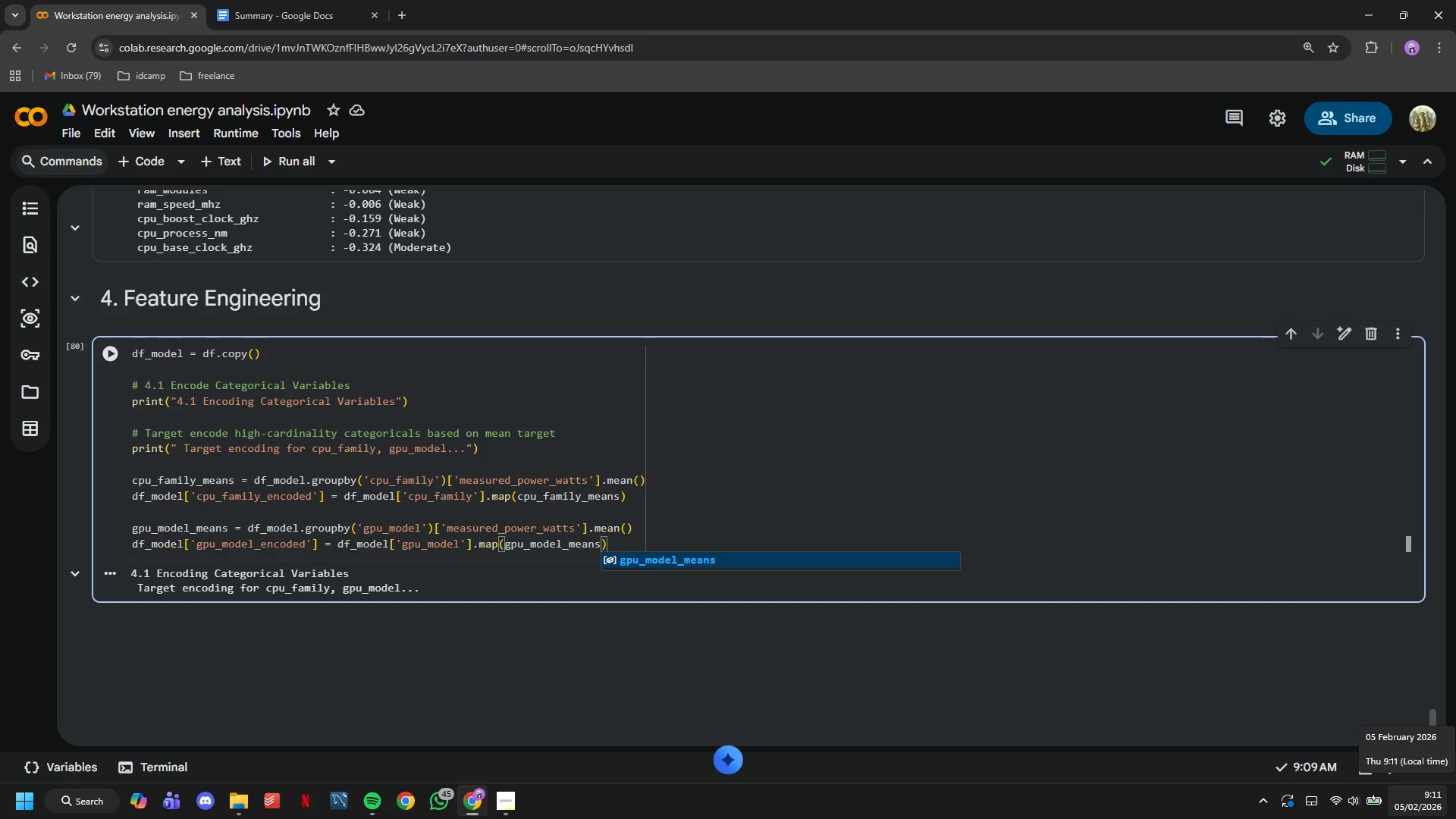 
wait(13.97)
 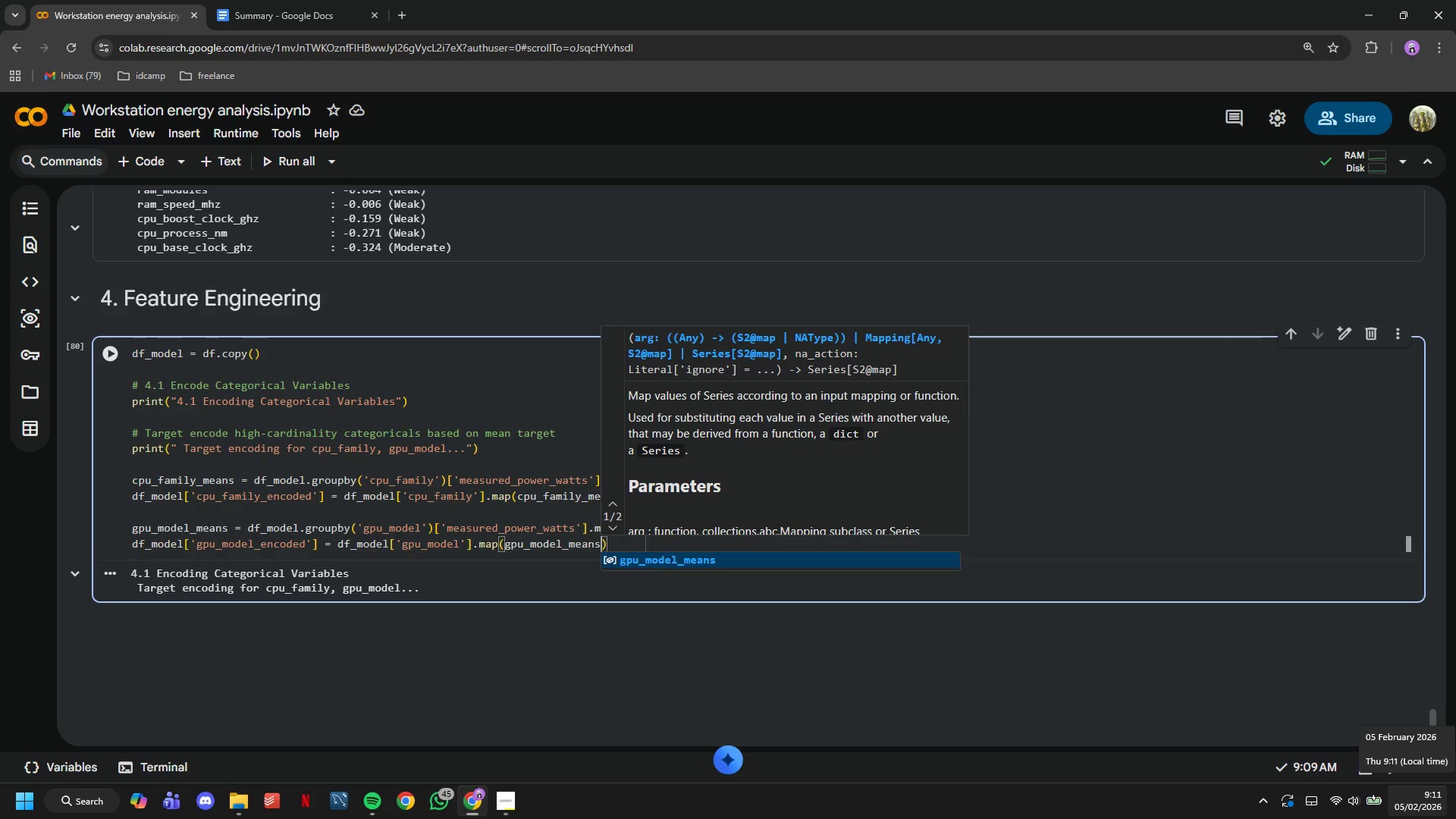 
key(ArrowRight)
 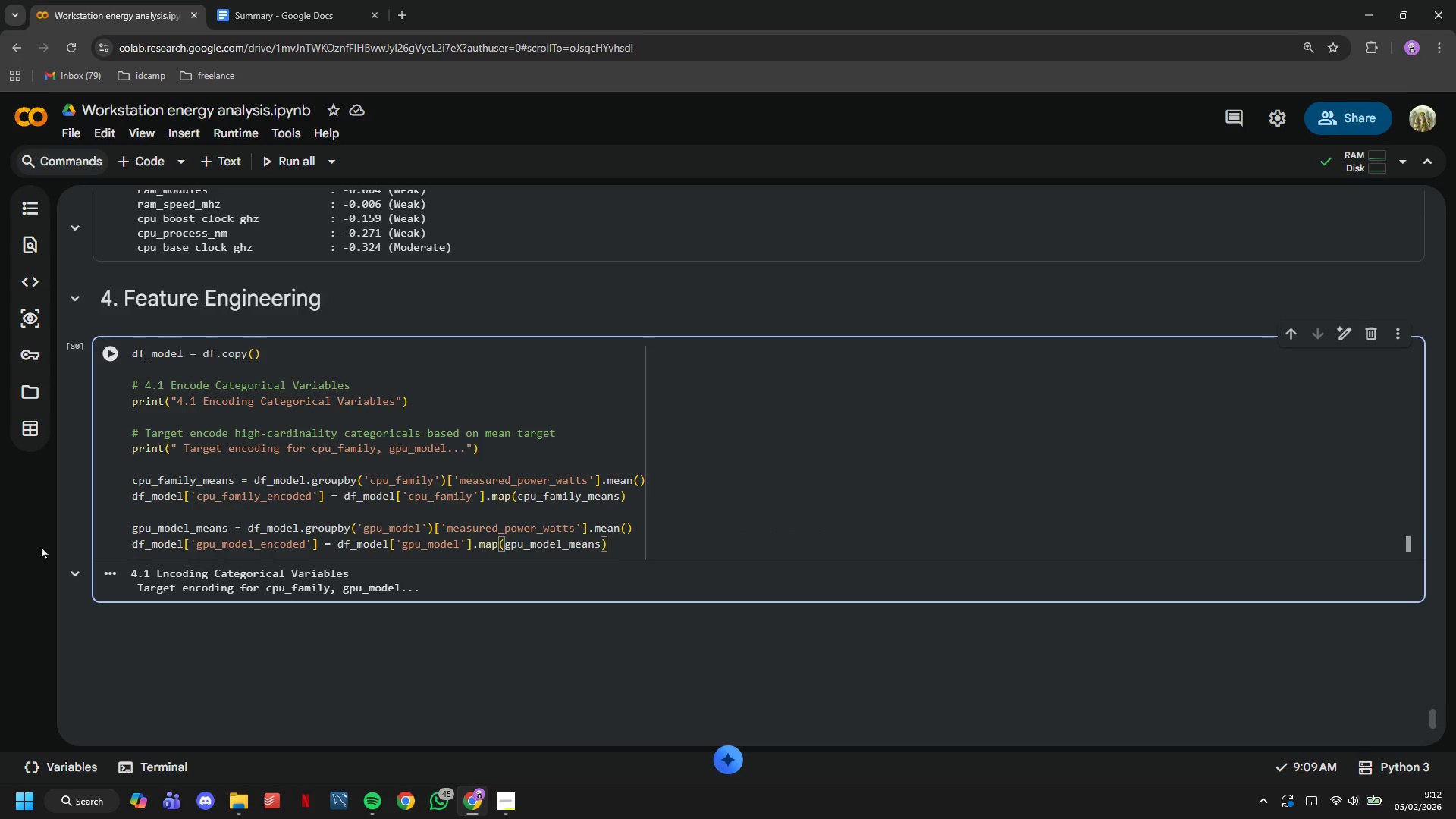 
left_click([118, 359])
 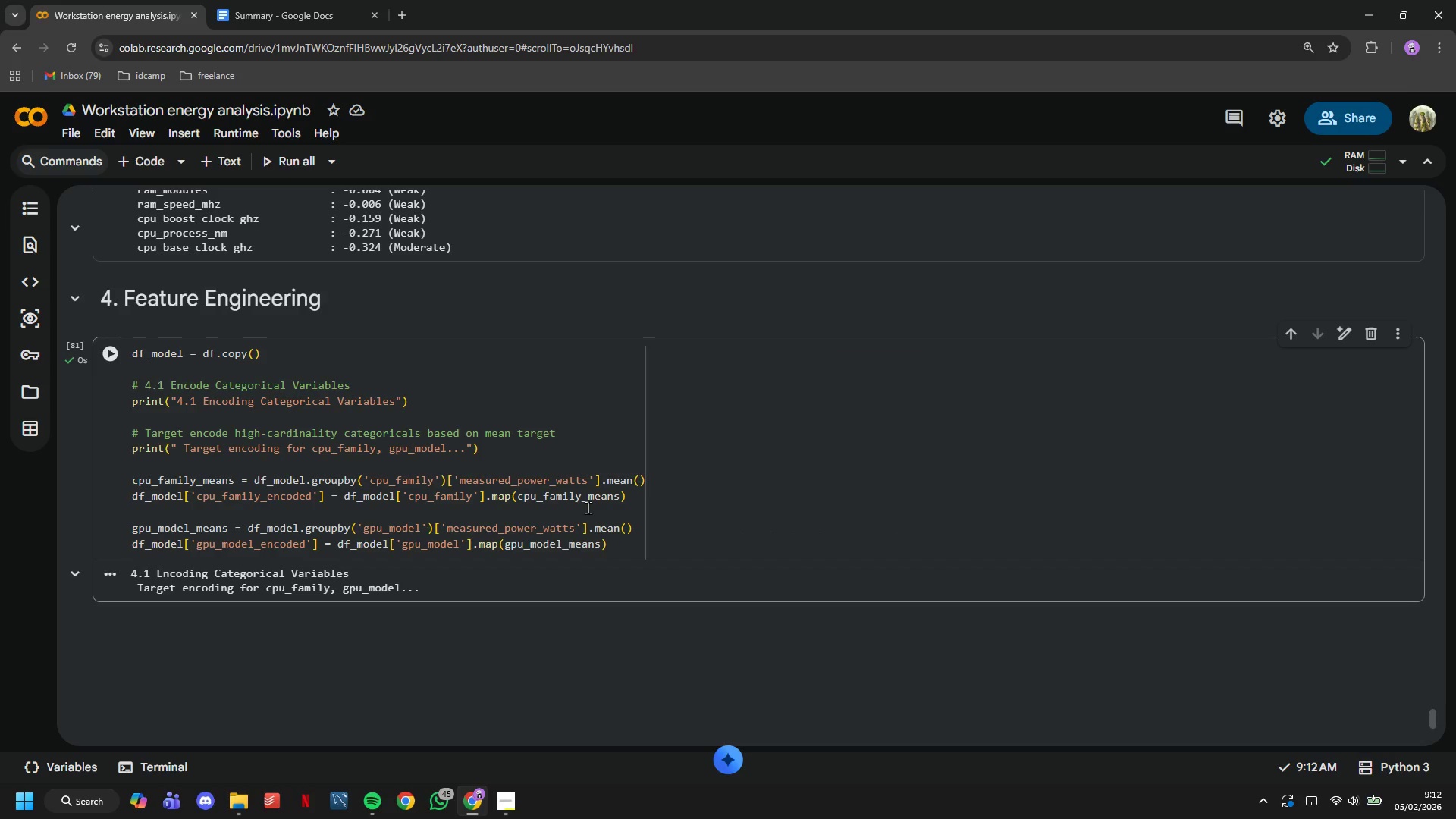 
scroll: coordinate [588, 507], scroll_direction: down, amount: 1.0
 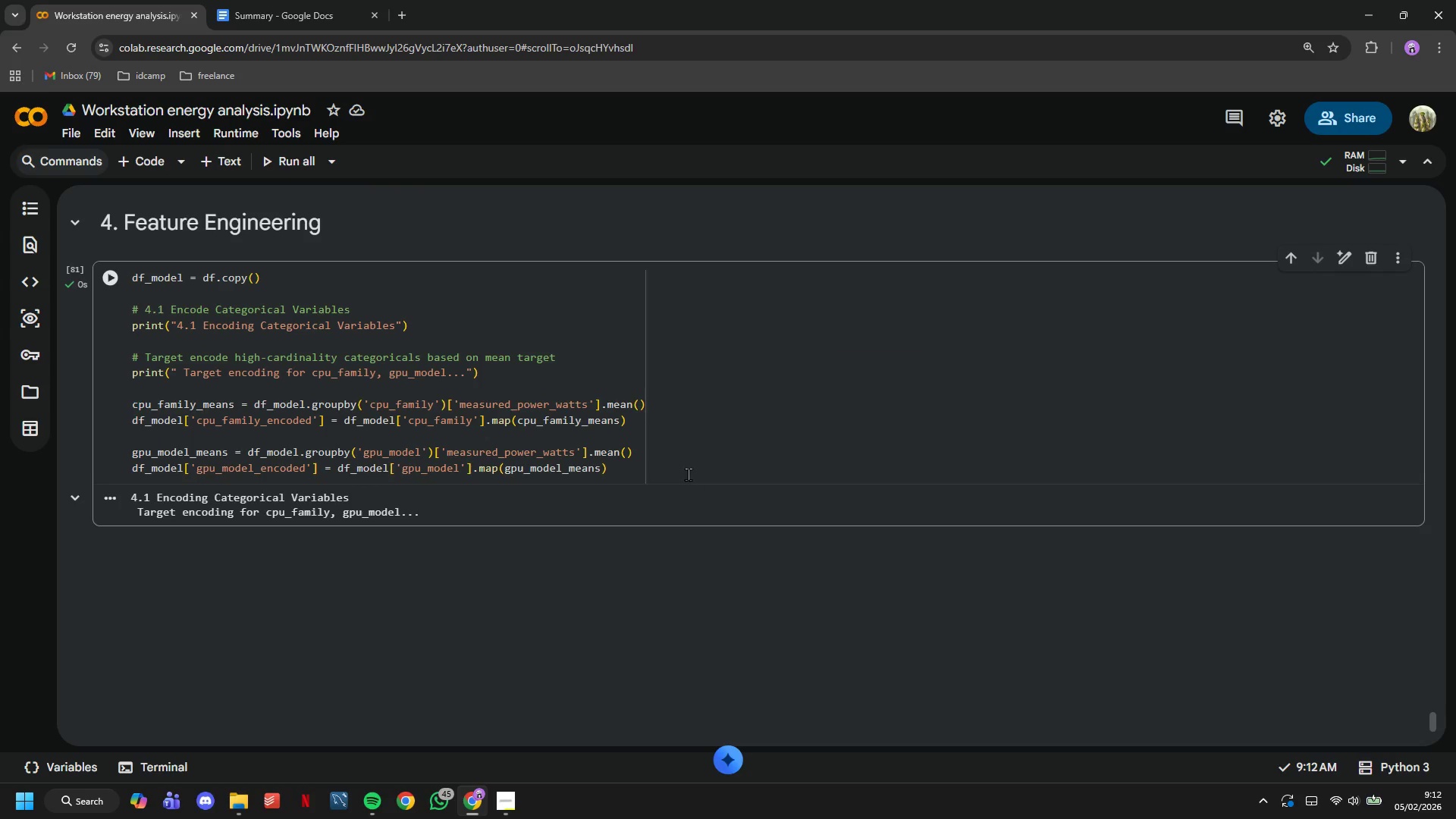 
left_click([687, 471])
 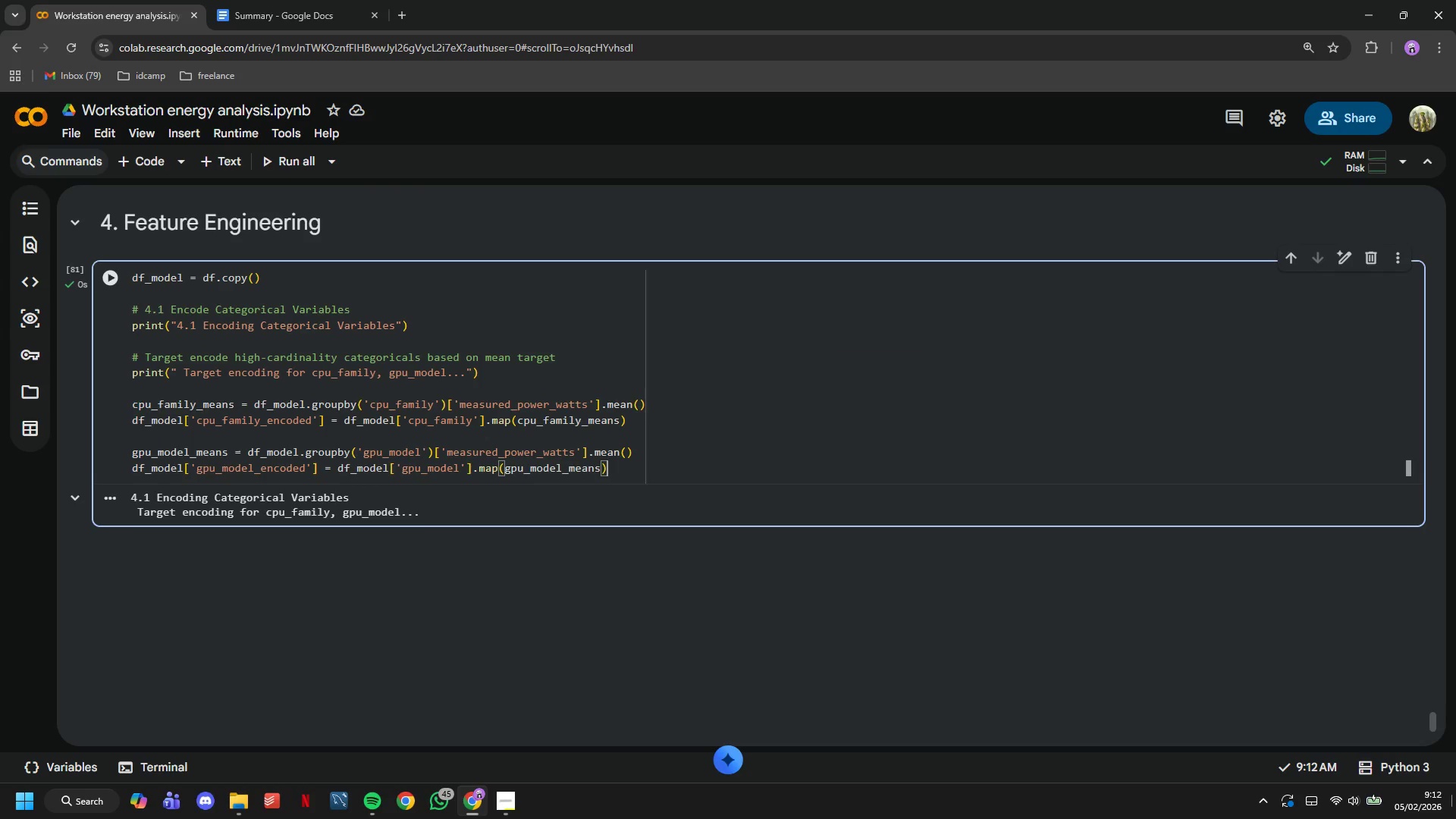 
key(Enter)
 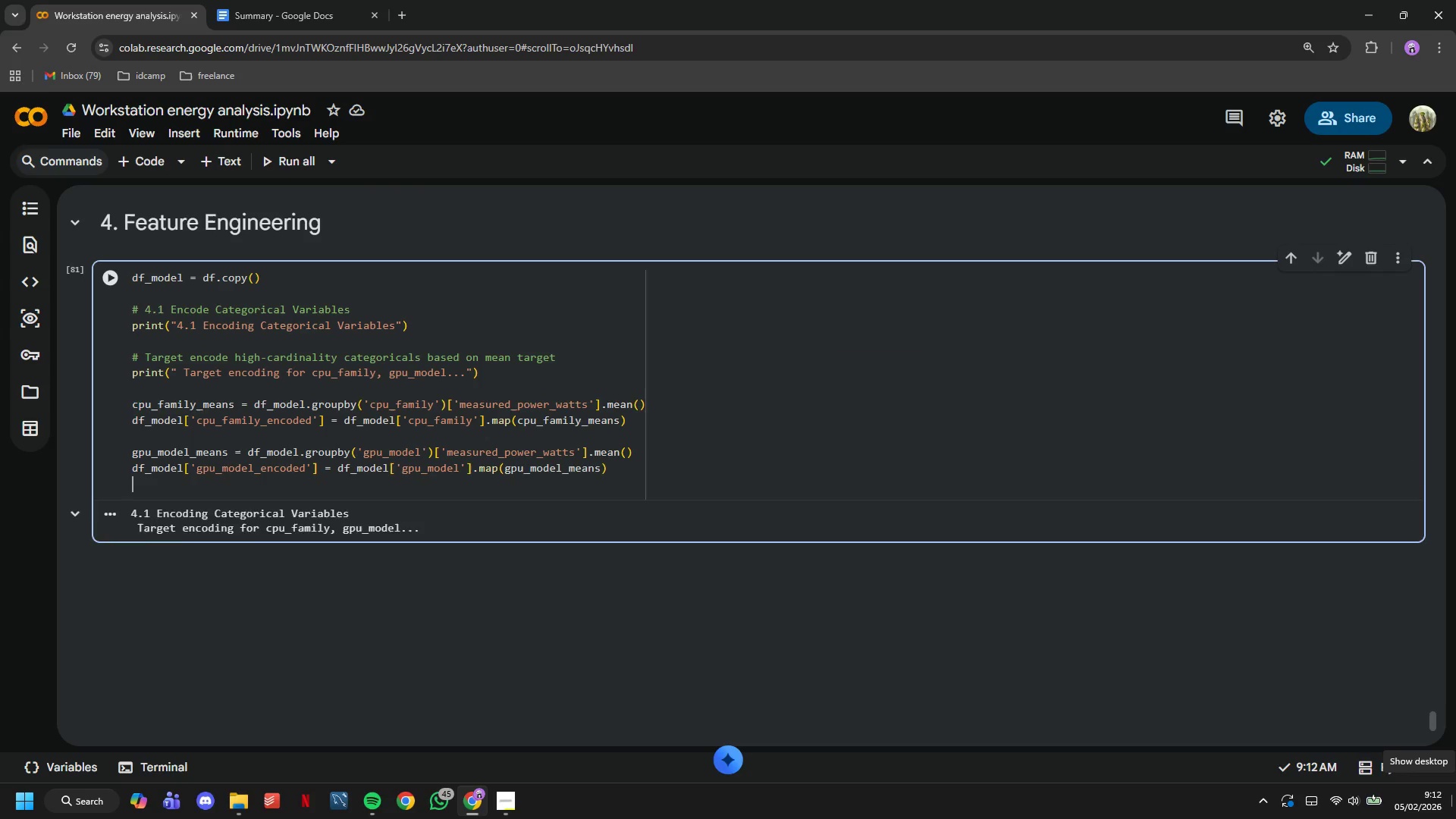 
key(Enter)
 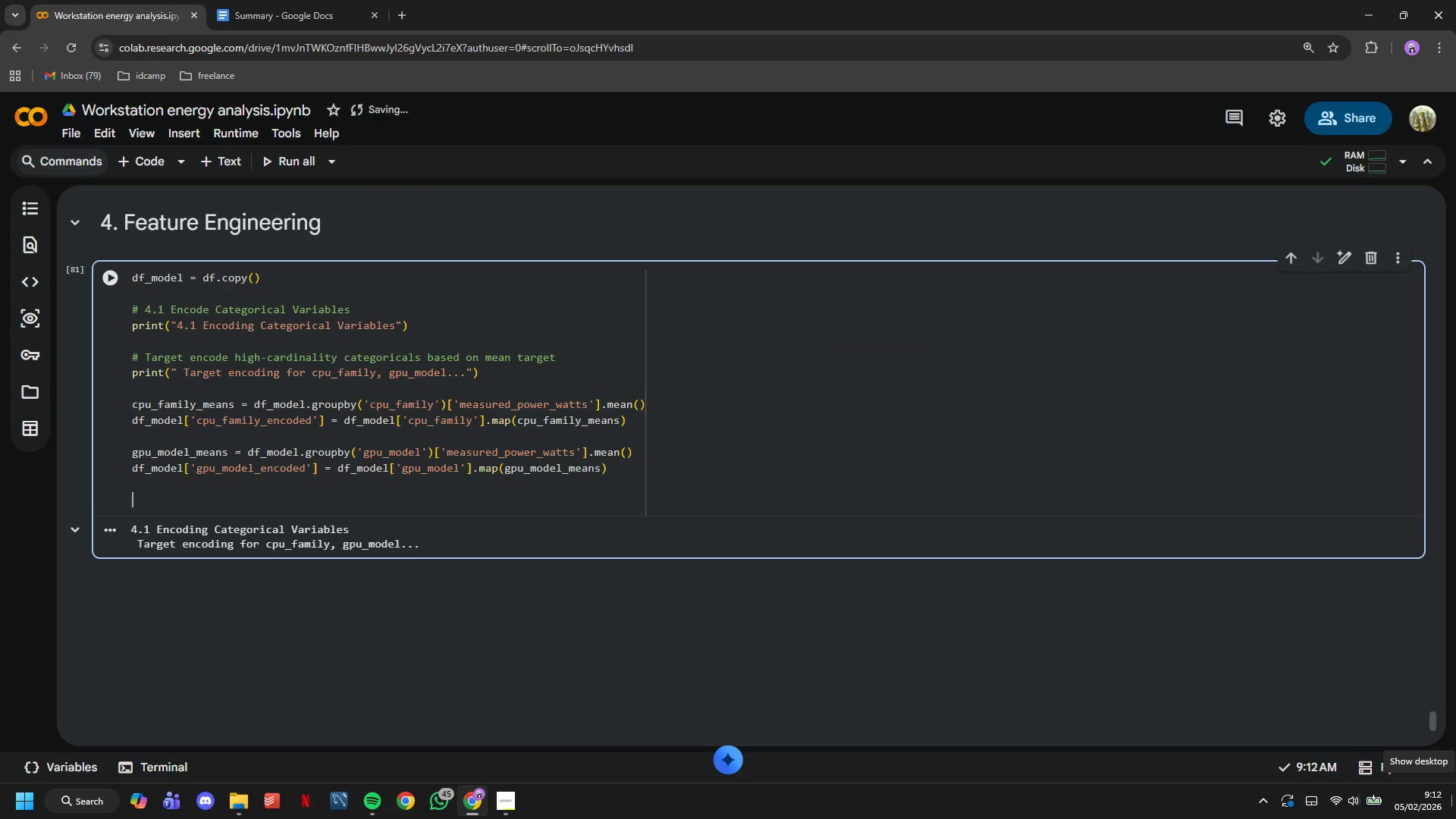 
type(# One-hot encode low-cardinality categoricals)
 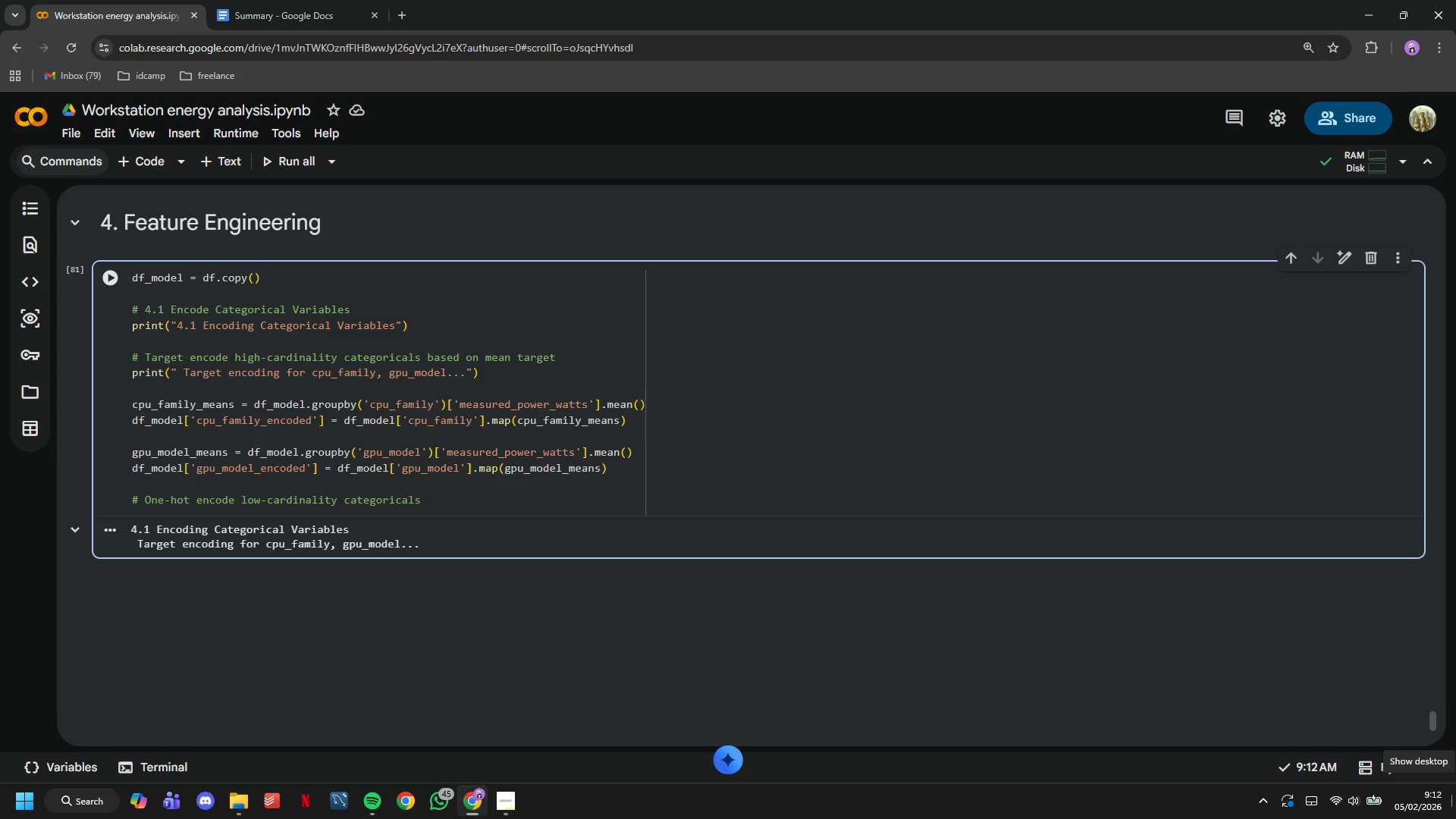 
key(Enter)
 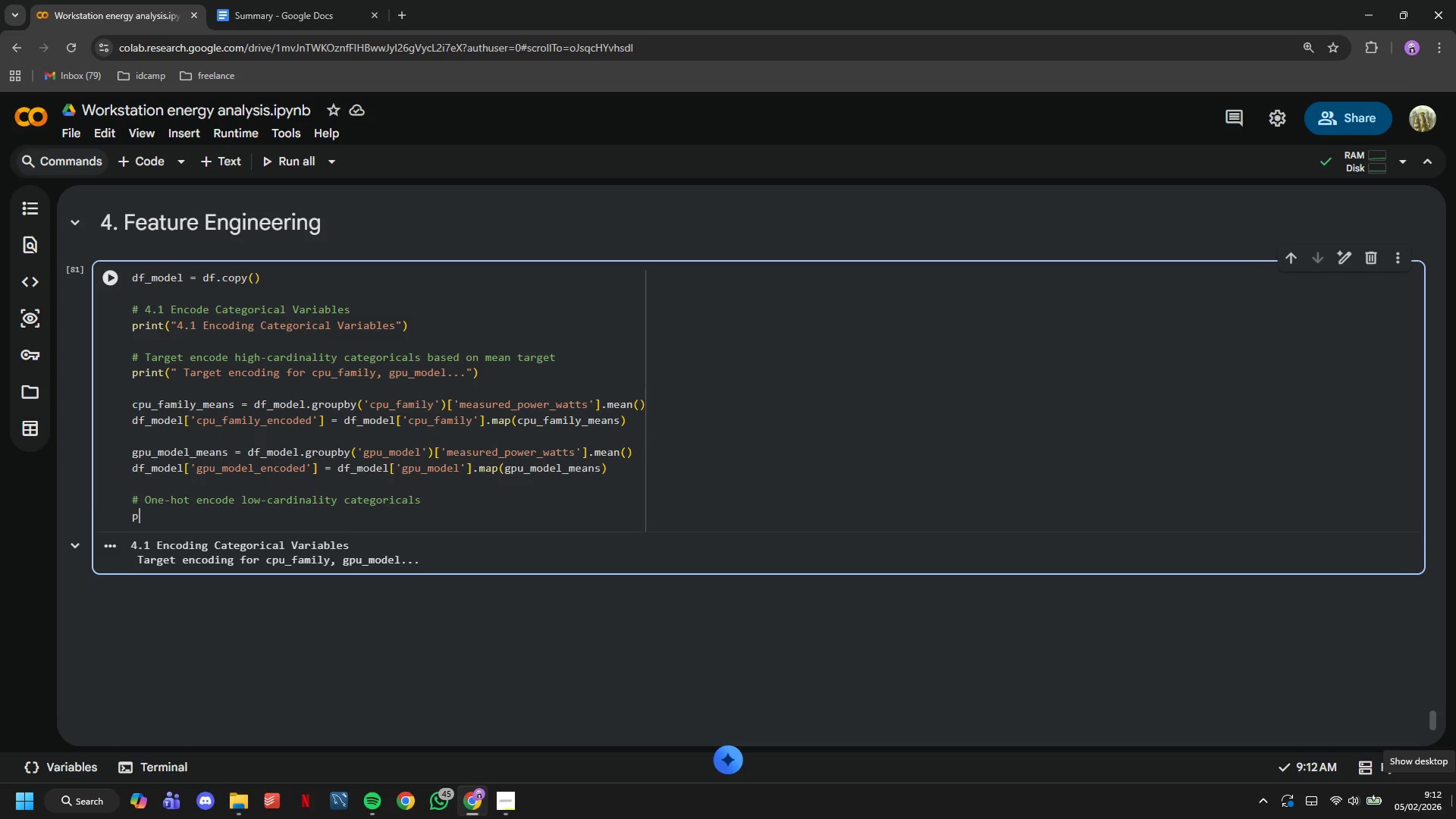 
type(print(:)
key(Backspace)
type(" - One-hot enci)
key(Backspace)
type(oding for brands and types...)
 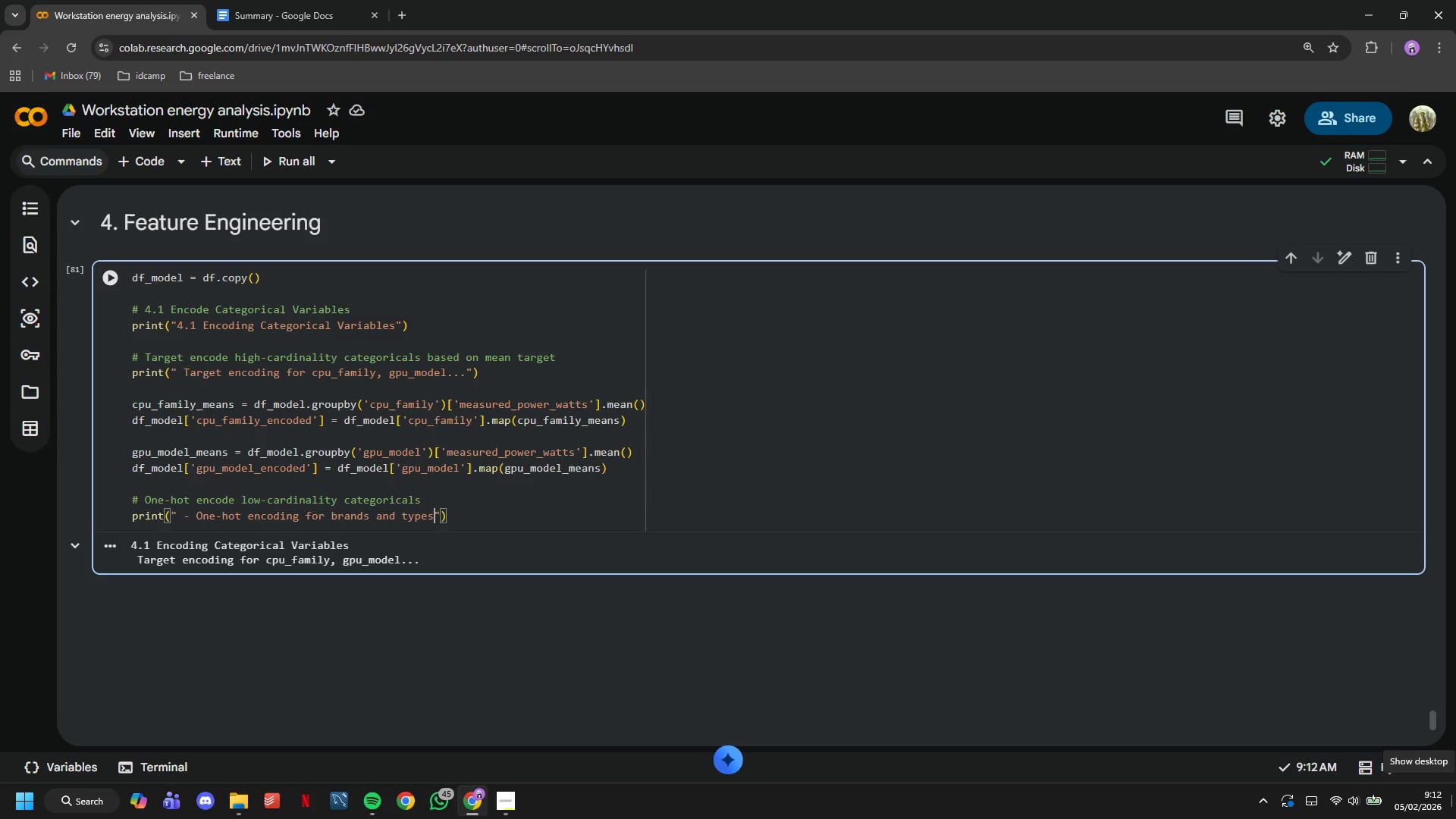 
 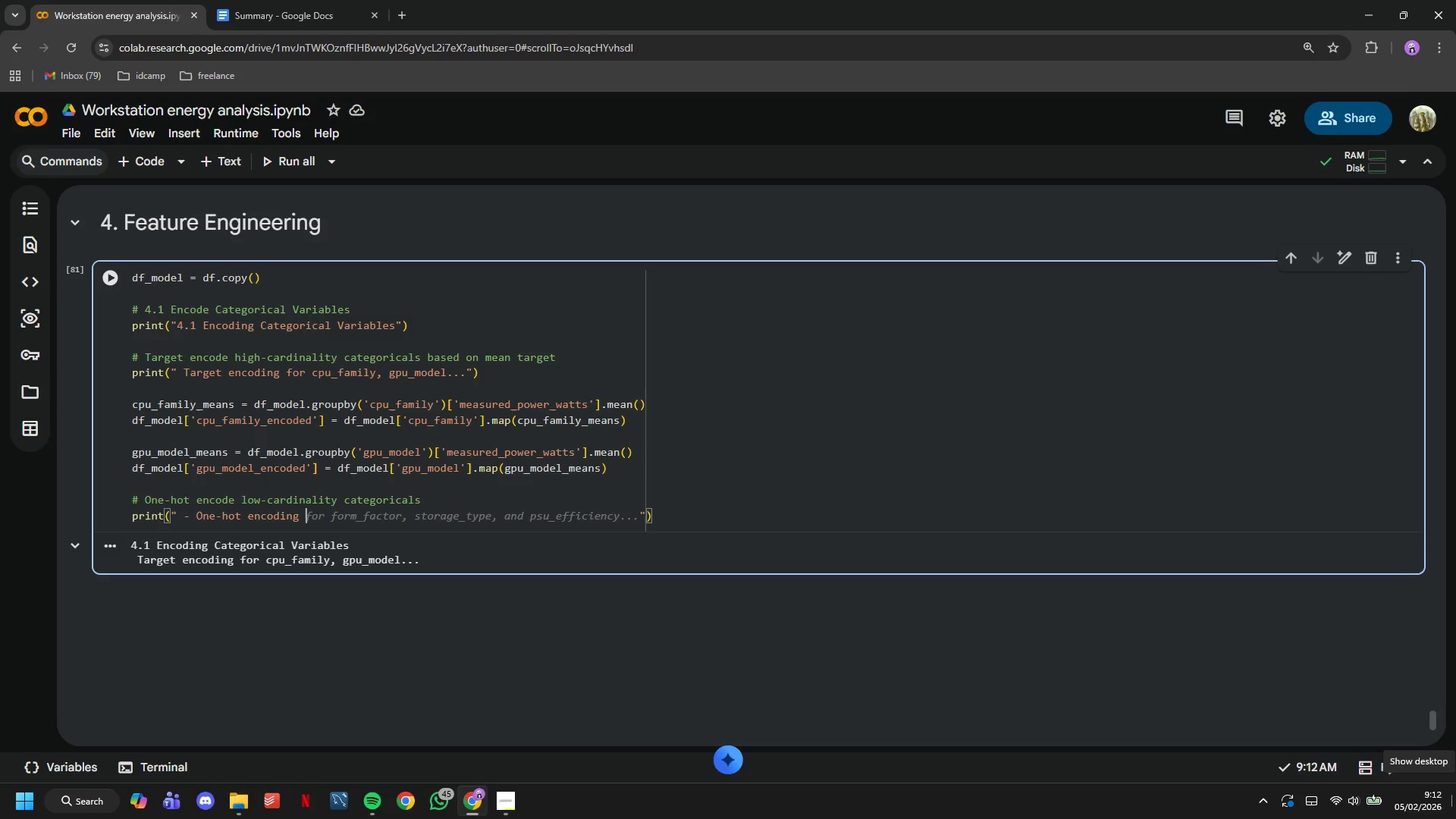 
key(ArrowRight)
 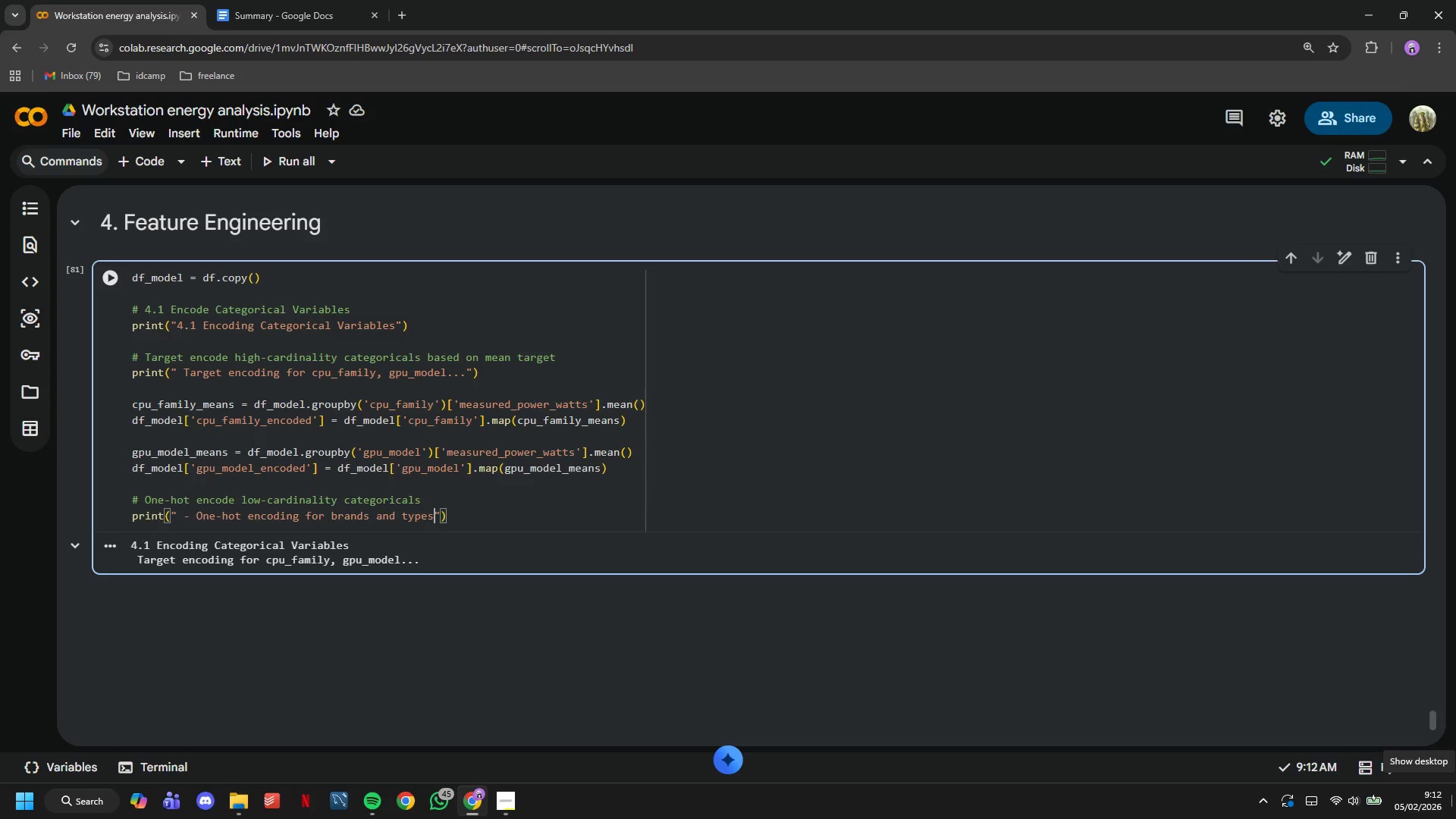 
key(ArrowRight)
 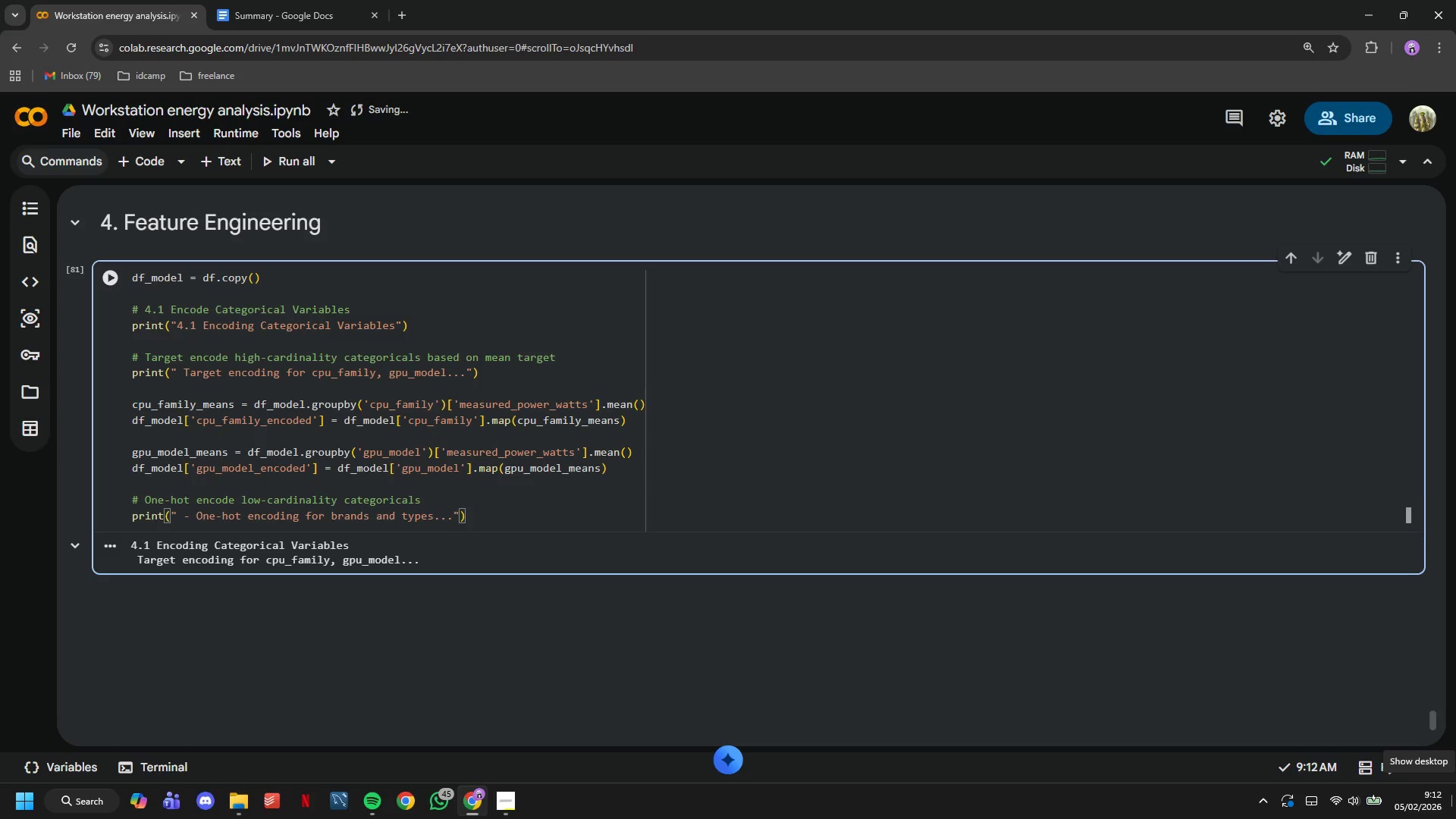 
wait(9.69)
 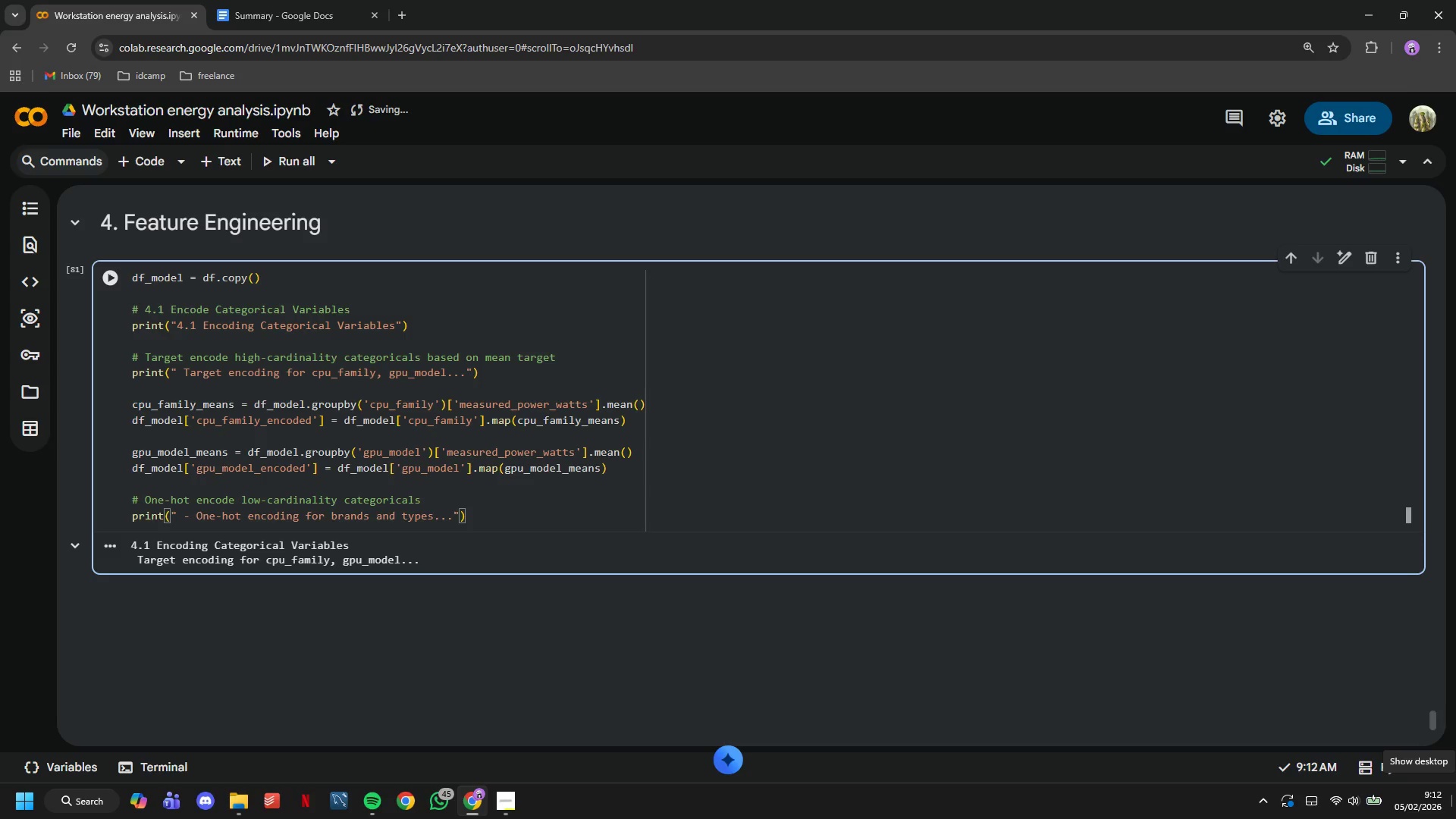 
key(ArrowRight)
 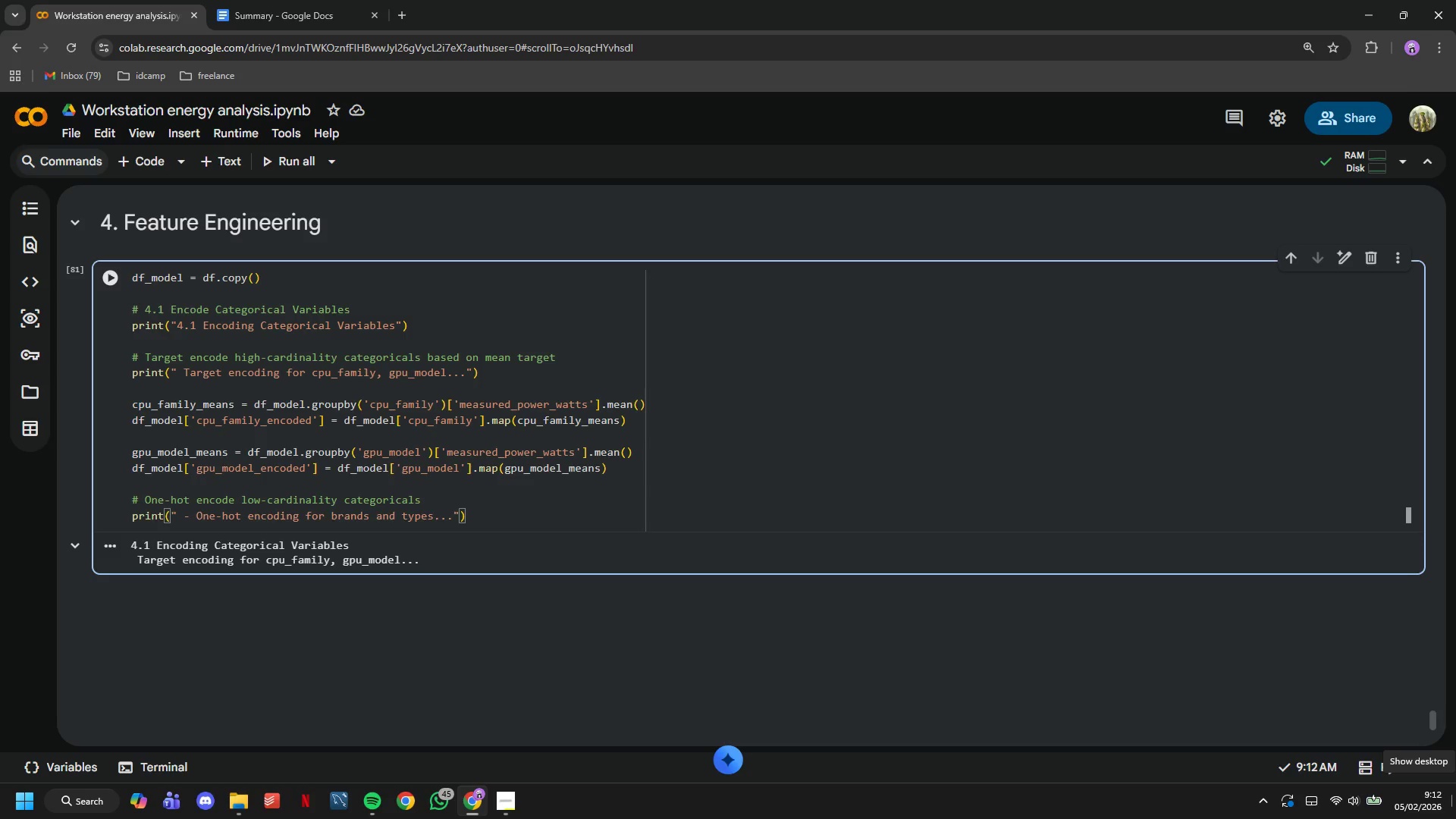 
key(Enter)
 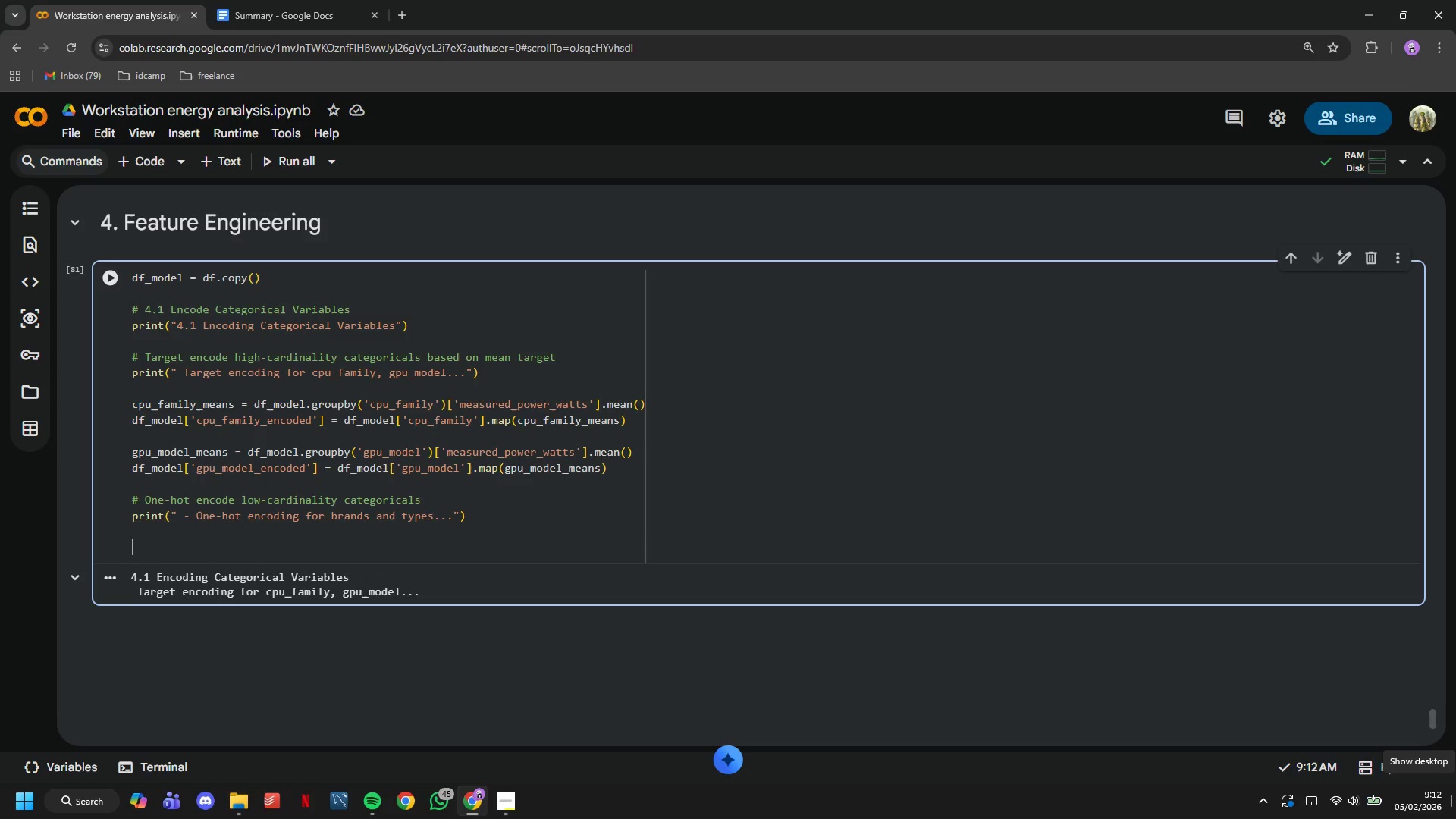 
key(Enter)
 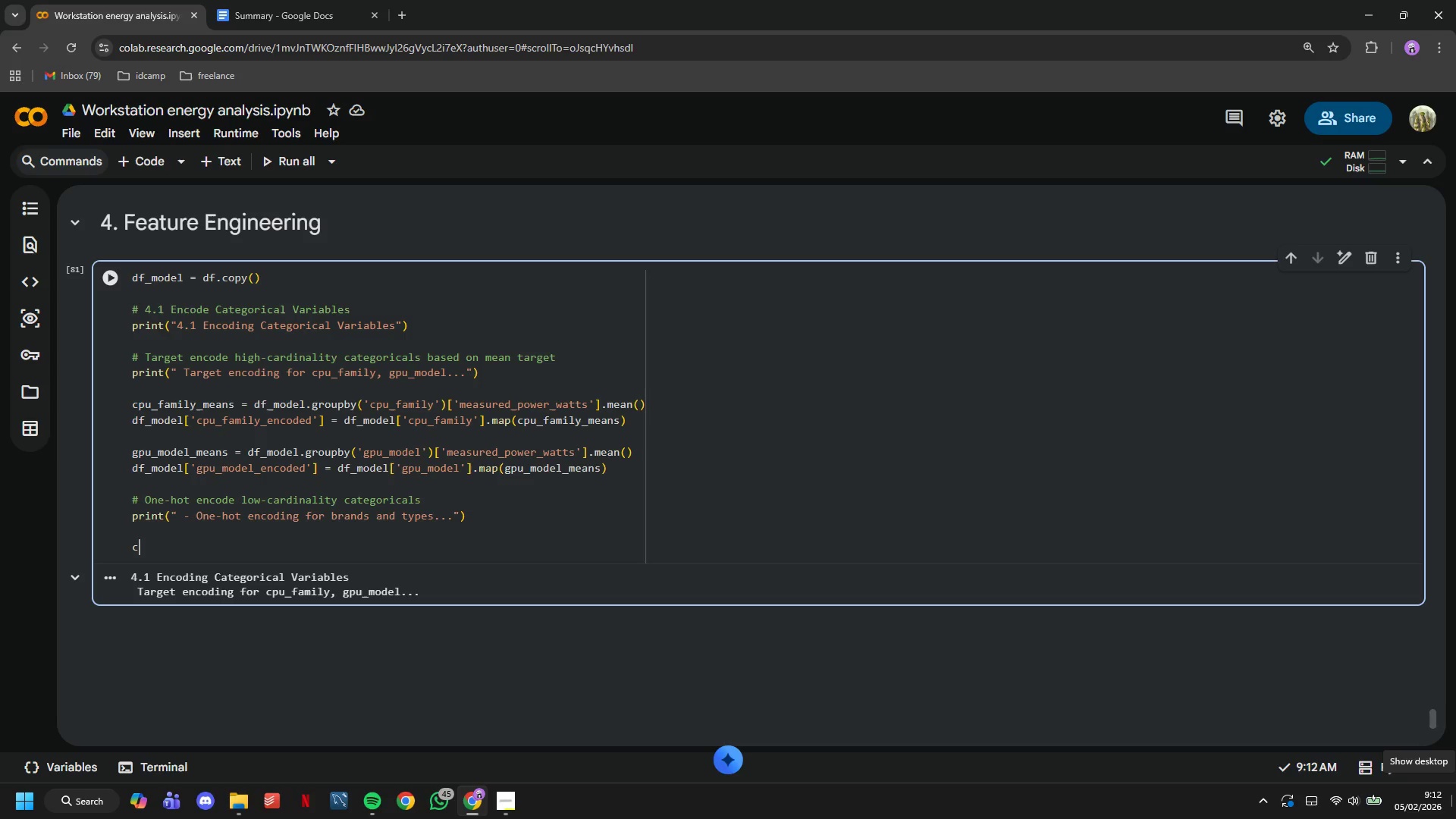 
type(cate)
 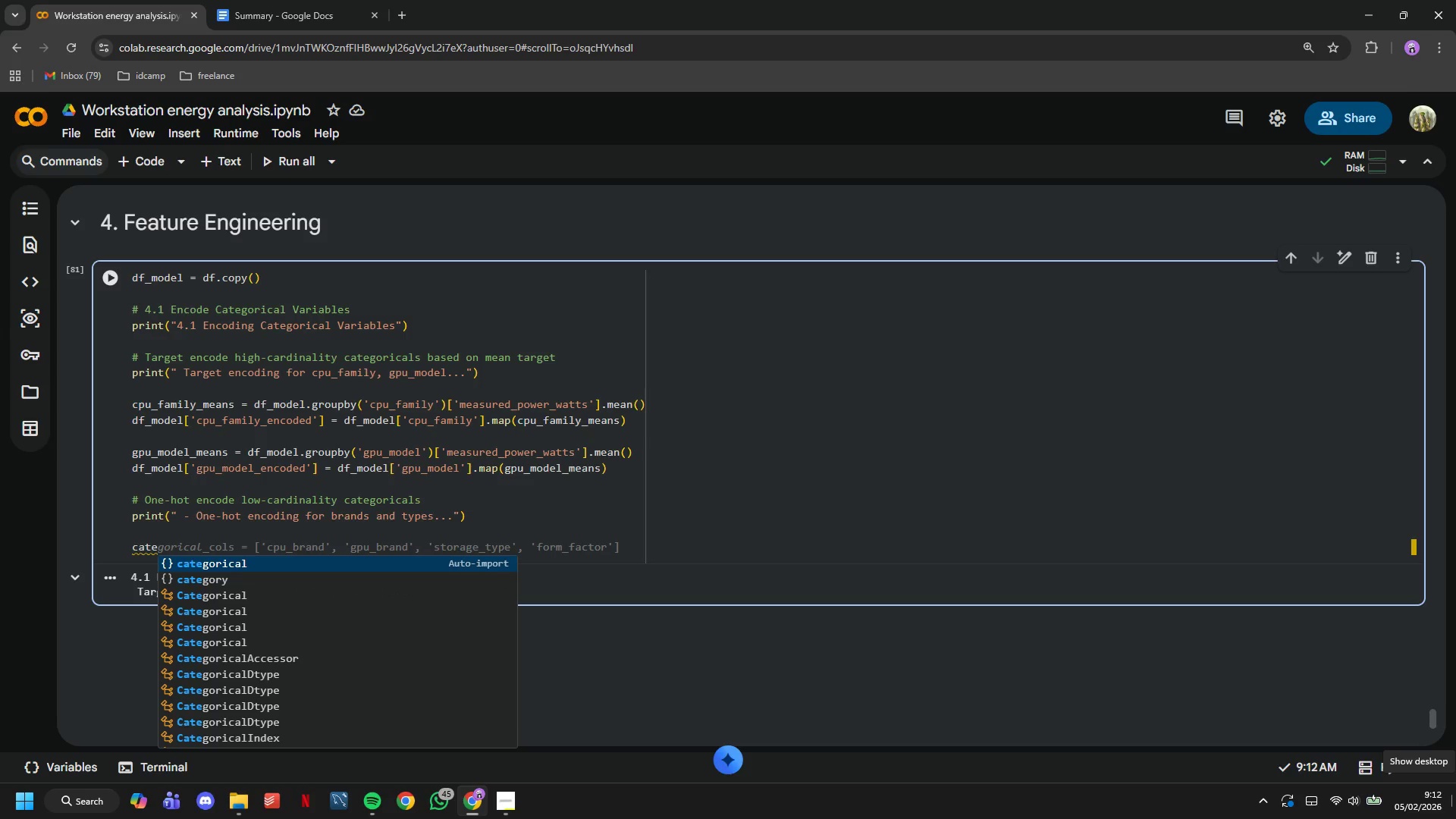 
type(gorical_cols = )
 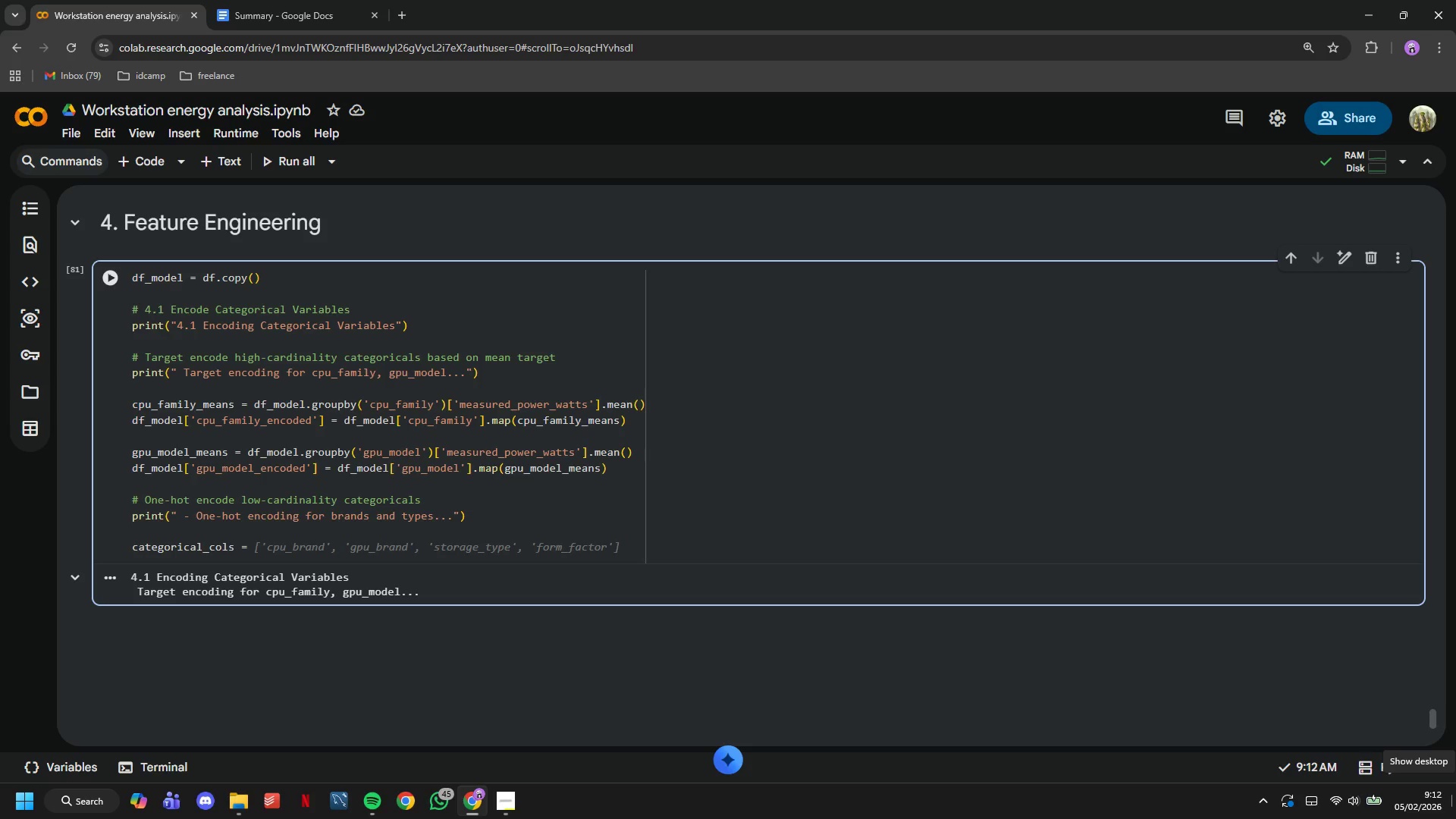 
type(['co)
key(Backspace)
type(pu_brand)
 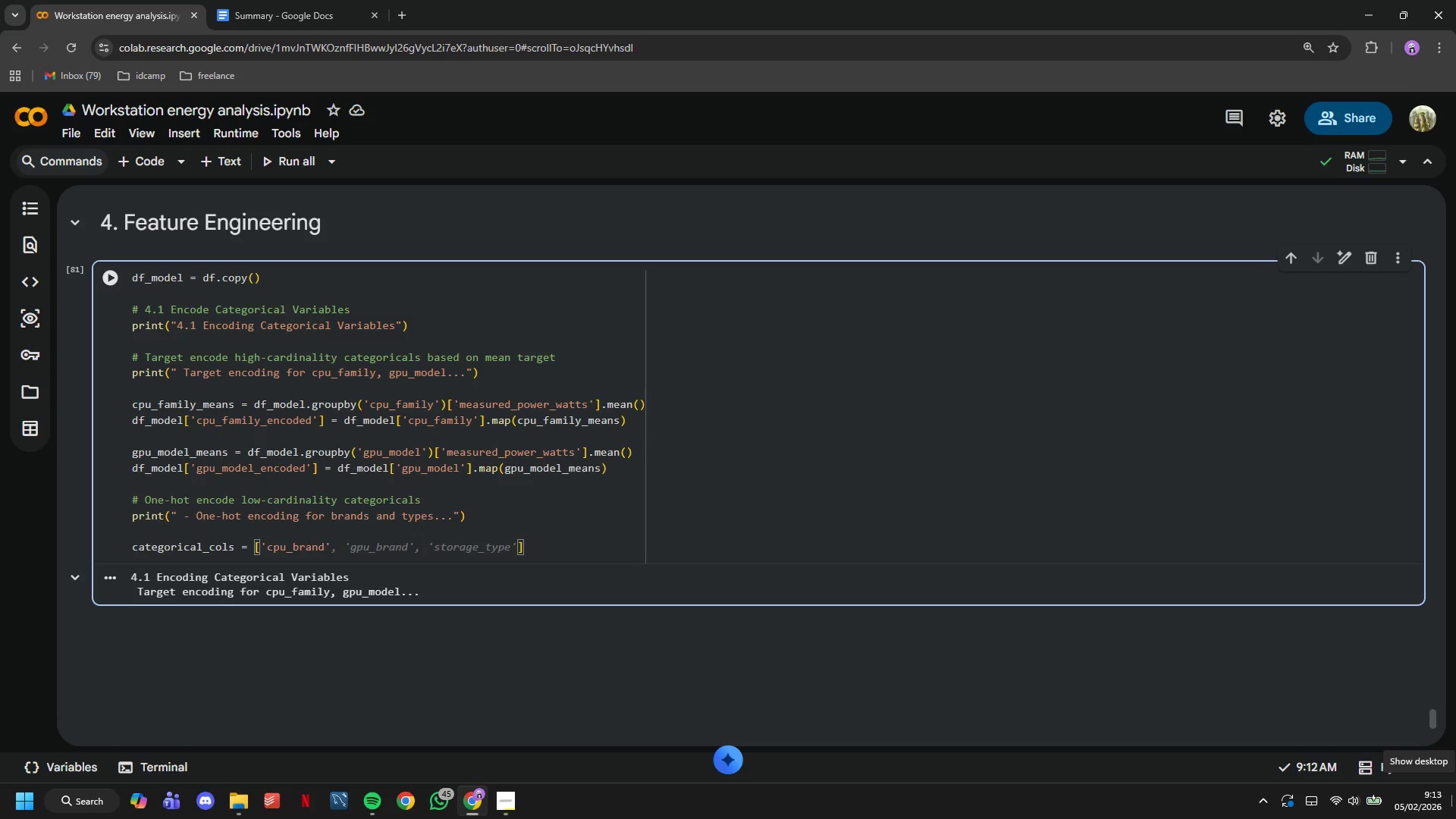 
key(ArrowRight)
 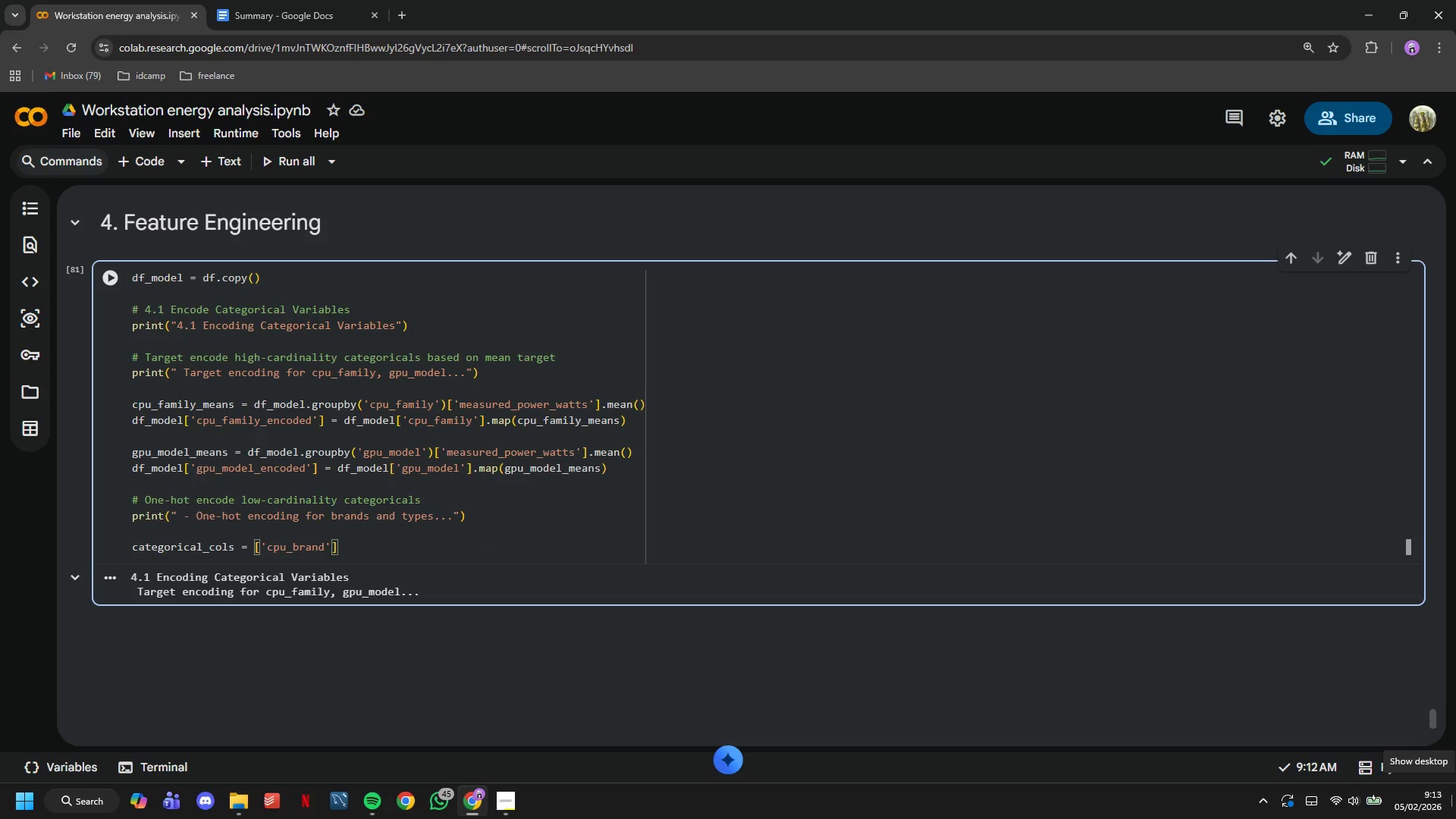 
type(, 'grp)
key(Backspace)
key(Backspace)
type(pu_brand)
 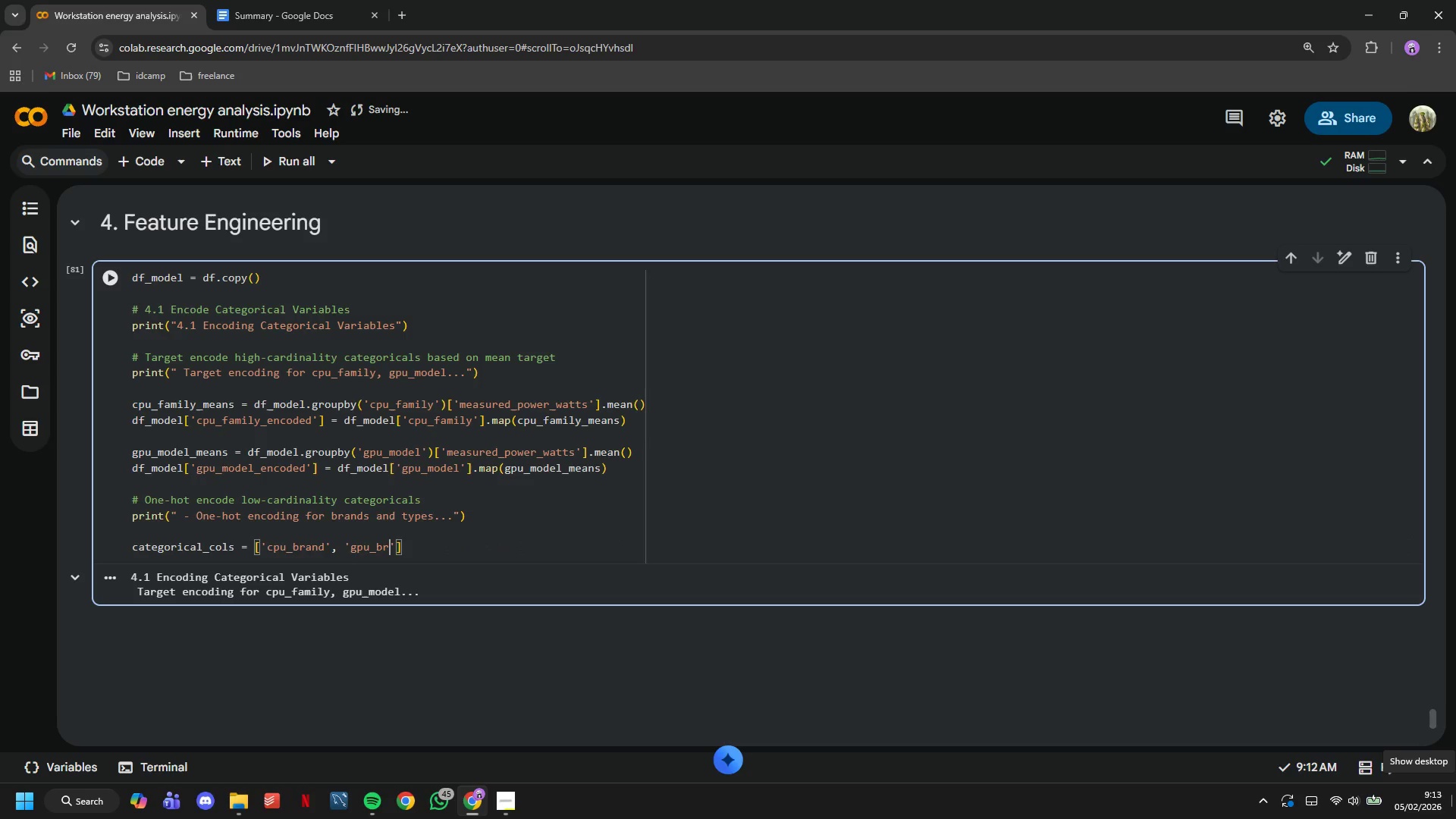 
key(ArrowRight)
 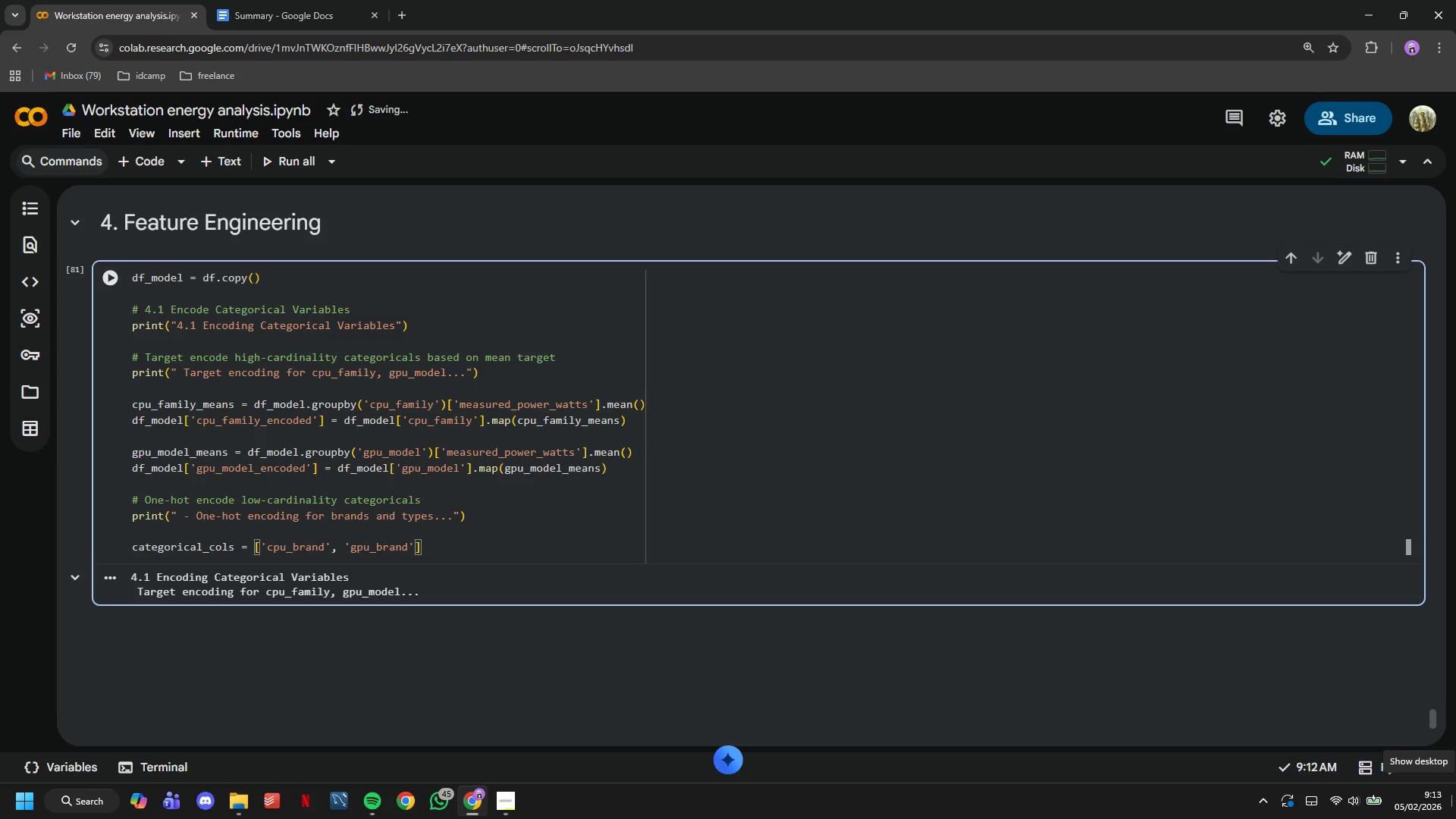 
type(, 'storaf)
key(Backspace)
type(e)
key(Backspace)
type(ge_type)
 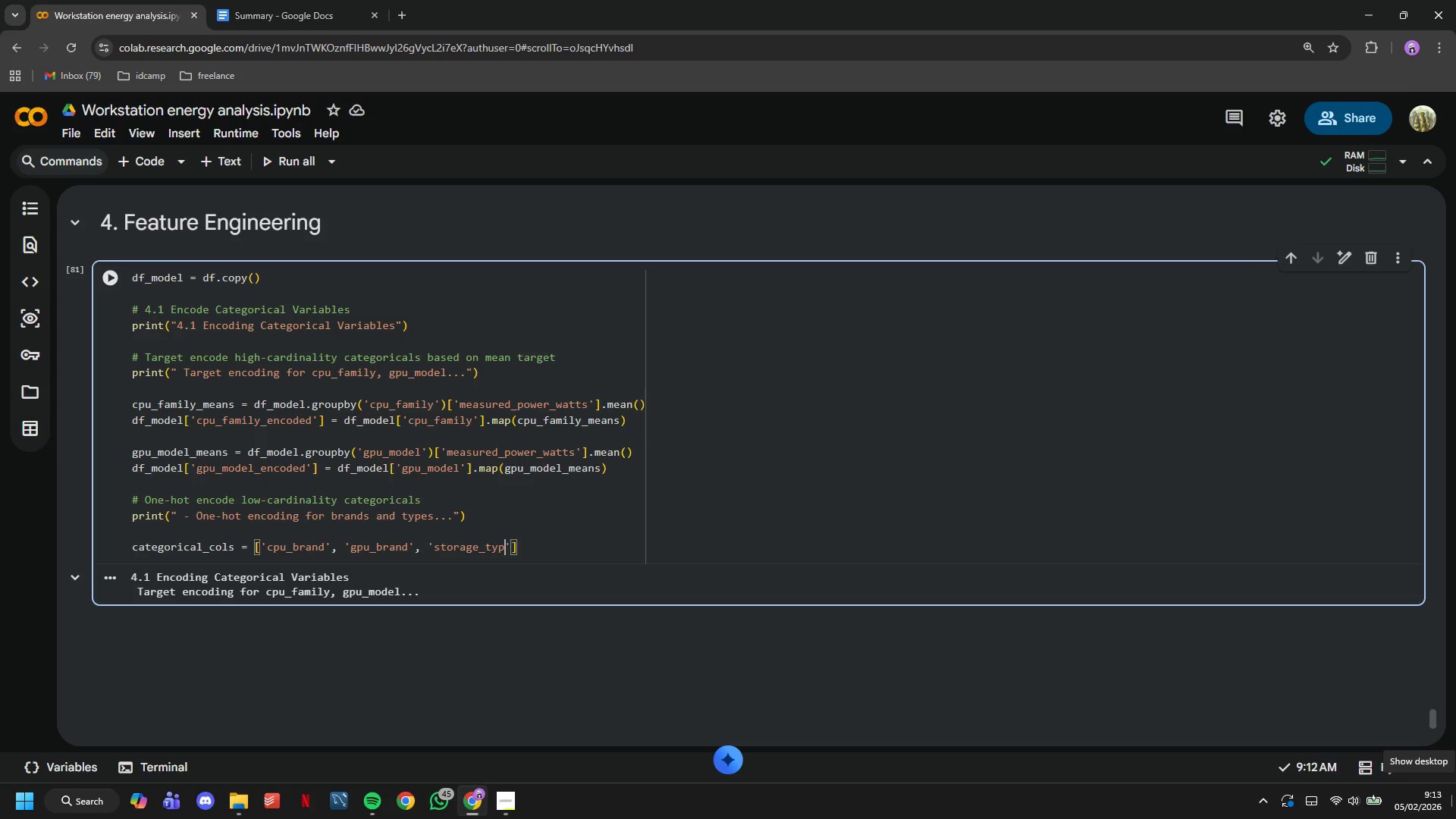 
key(ArrowRight)
 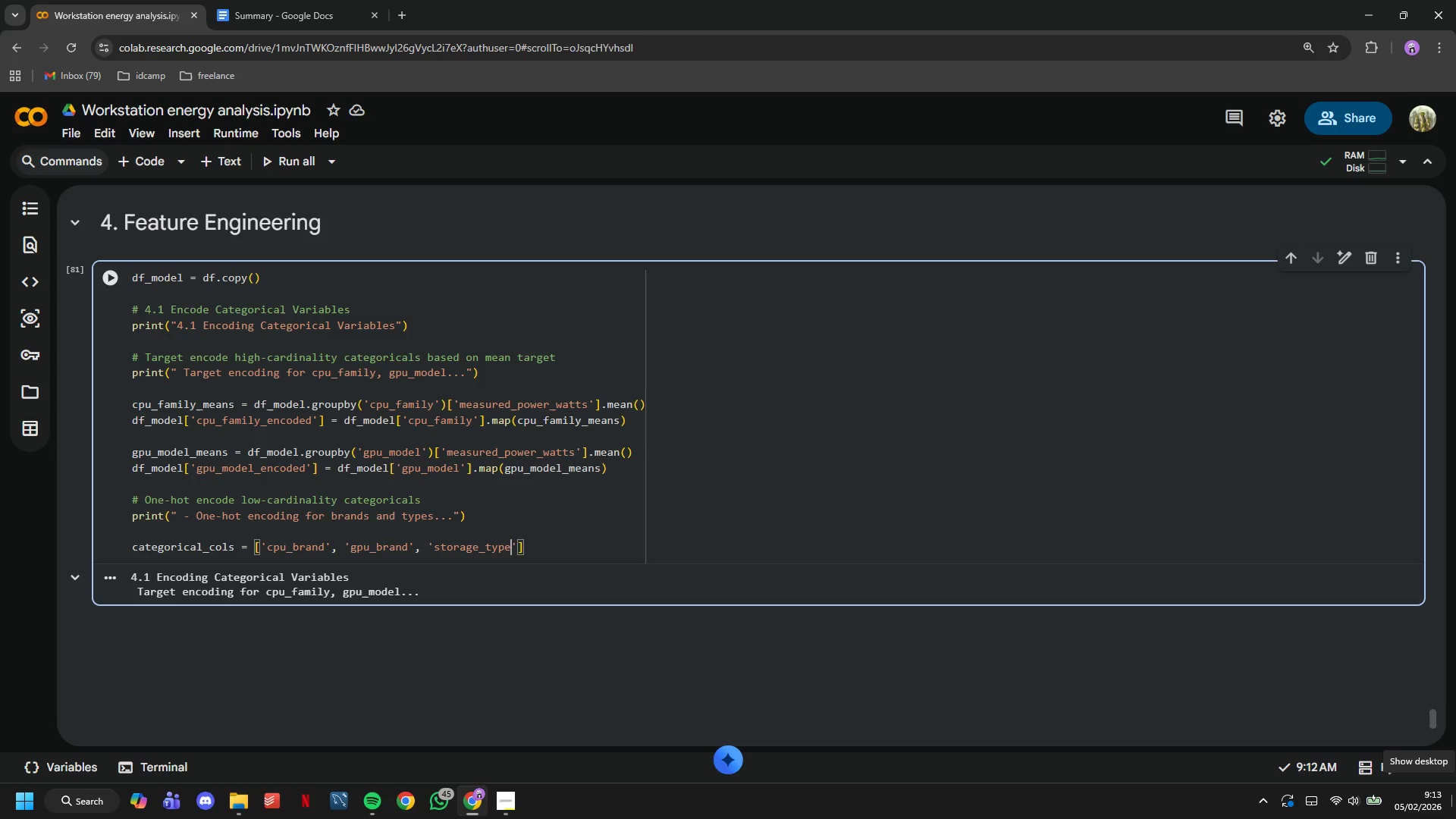 
type(, 'ram_type)
 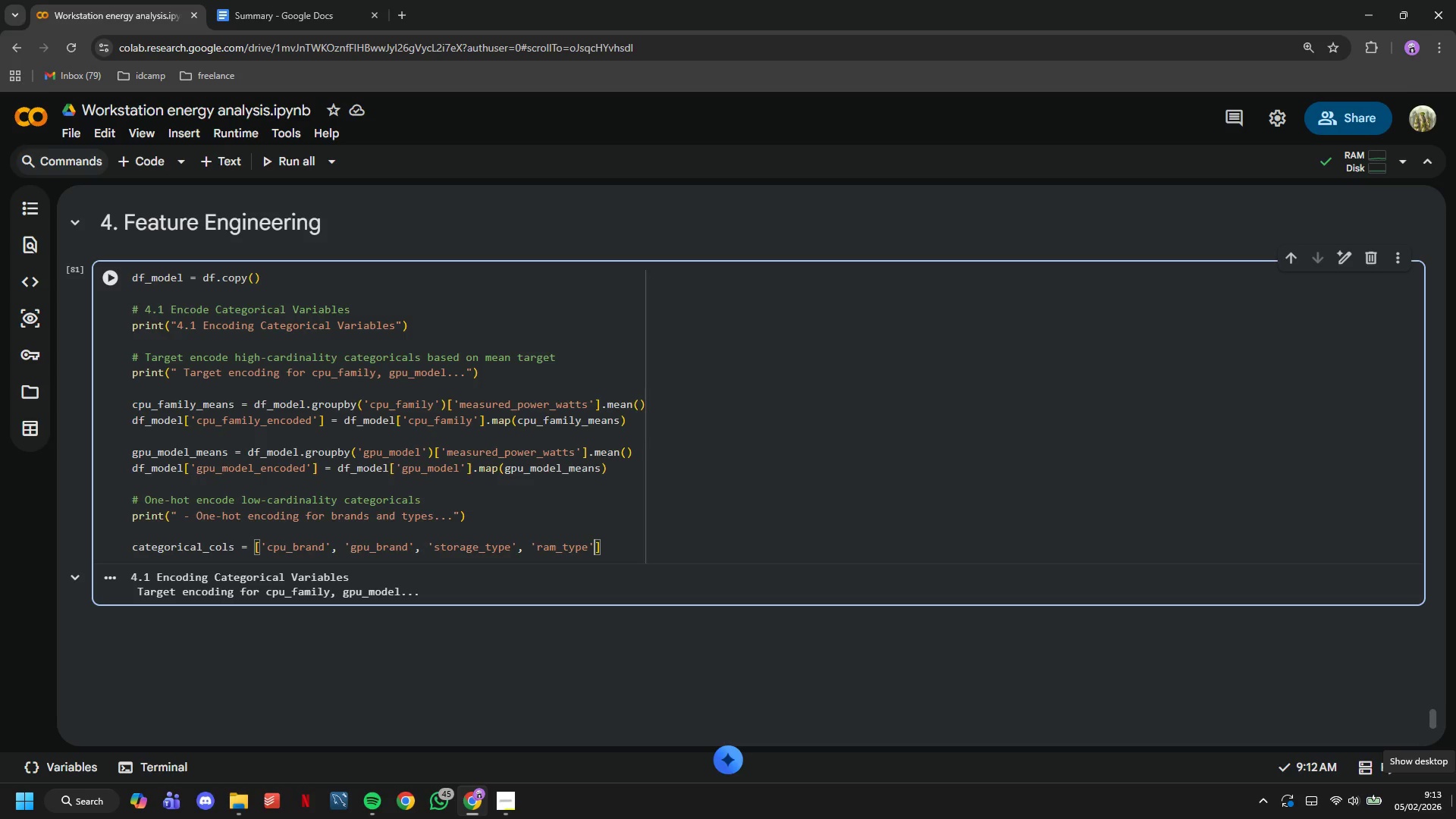 
key(ArrowRight)
 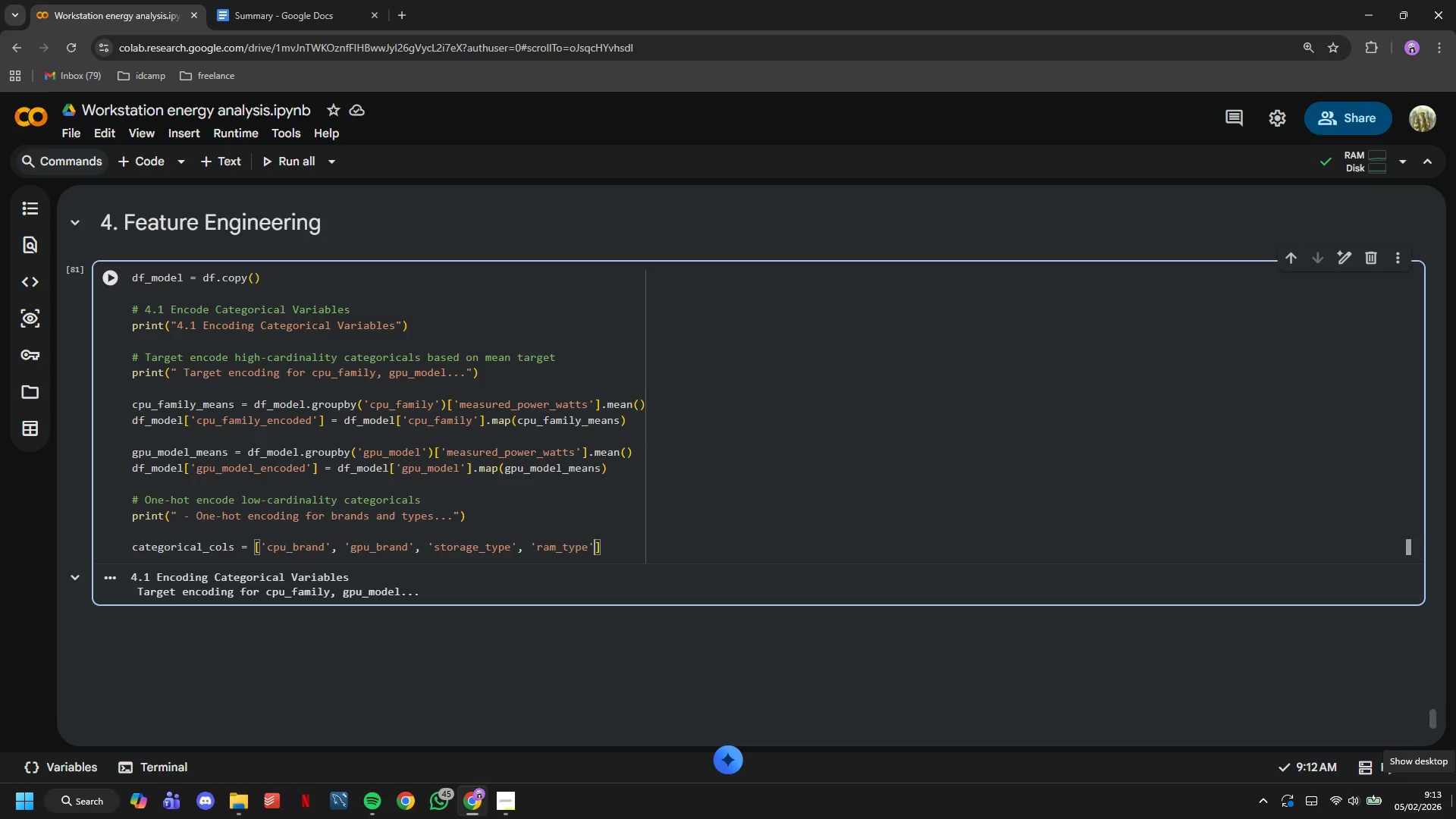 
type(, 'form_faco)
key(Backspace)
type(tor)
 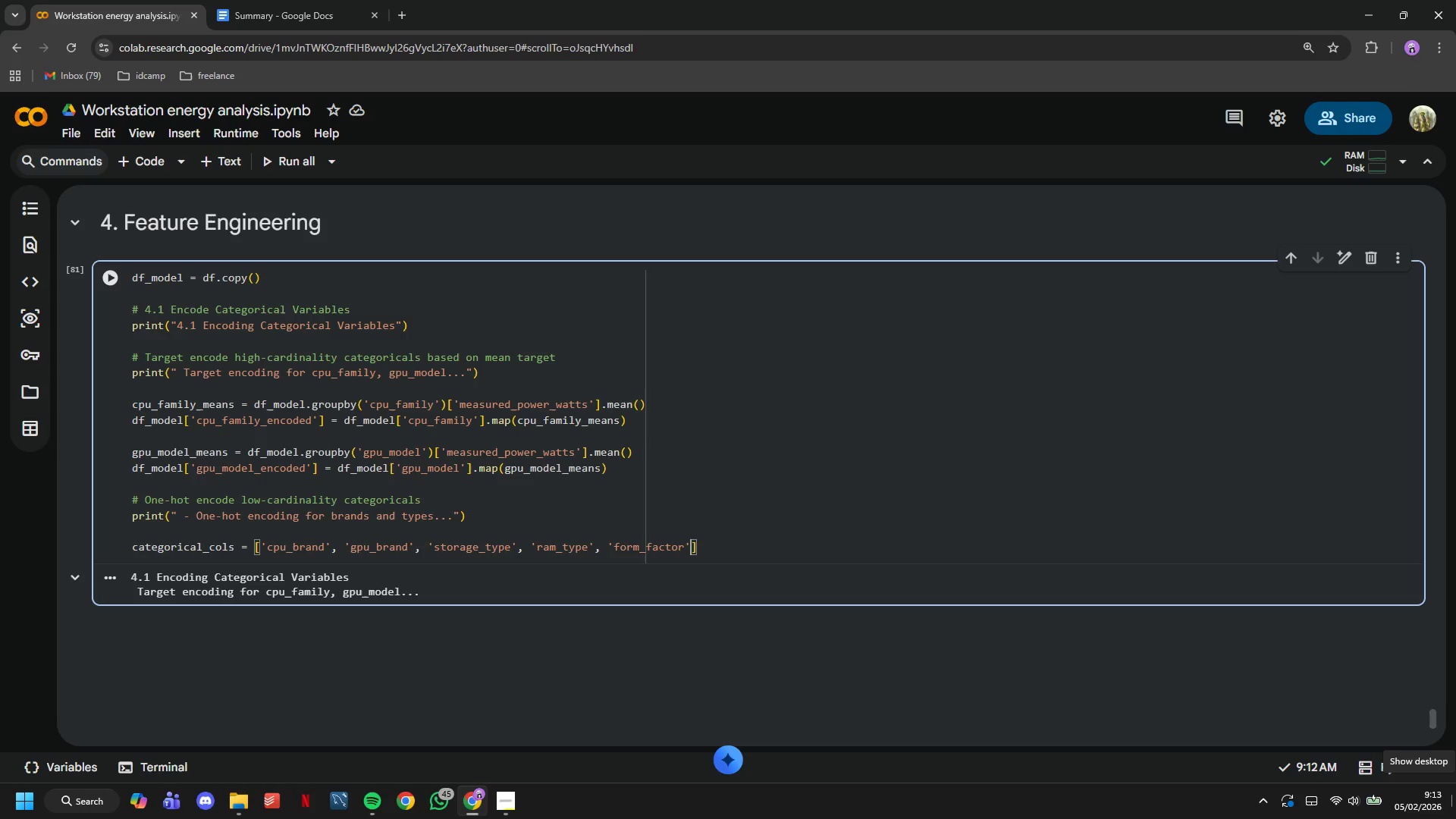 
key(ArrowRight)
 